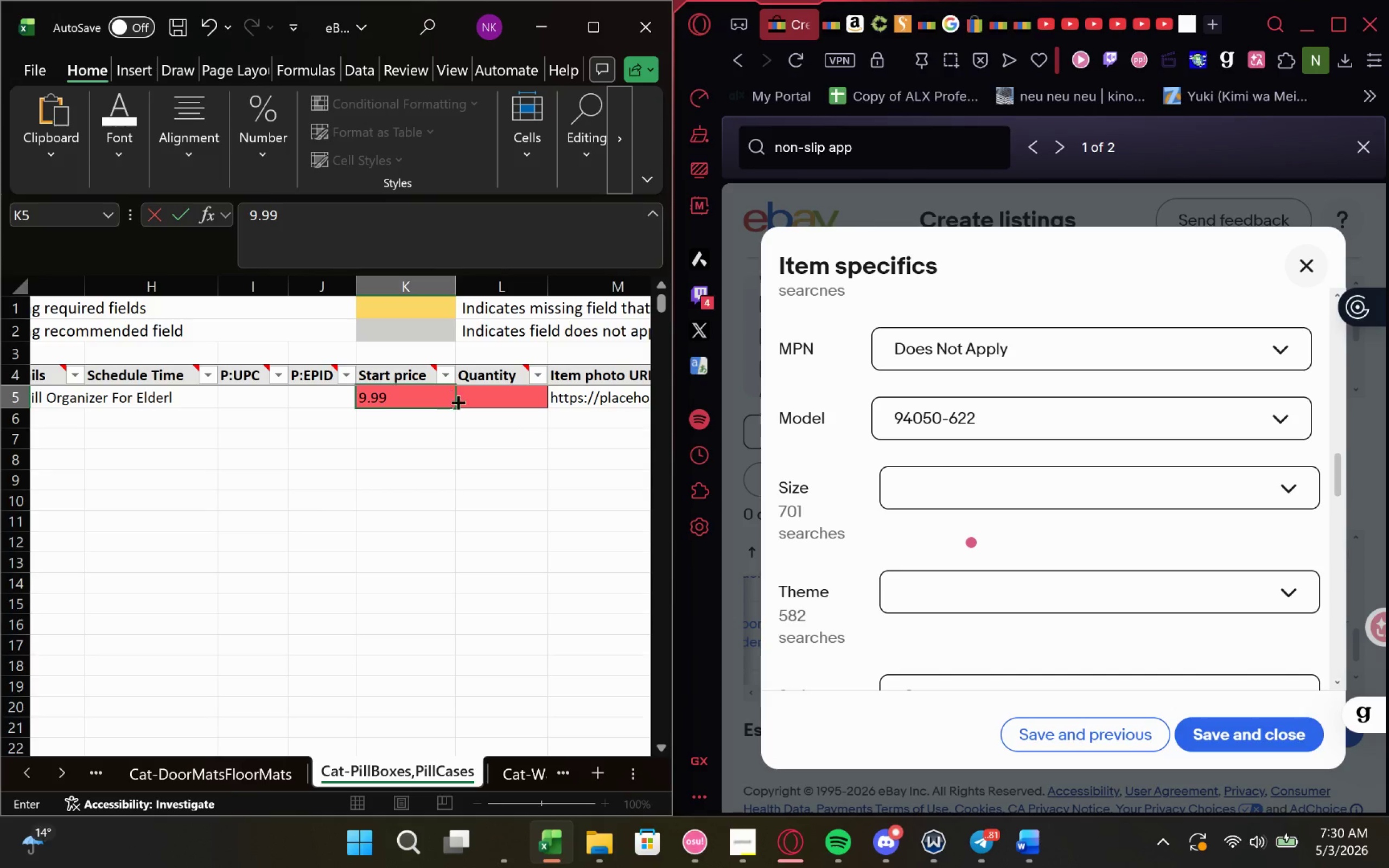 
left_click_drag(start_coordinate=[494, 404], to_coordinate=[497, 405])
 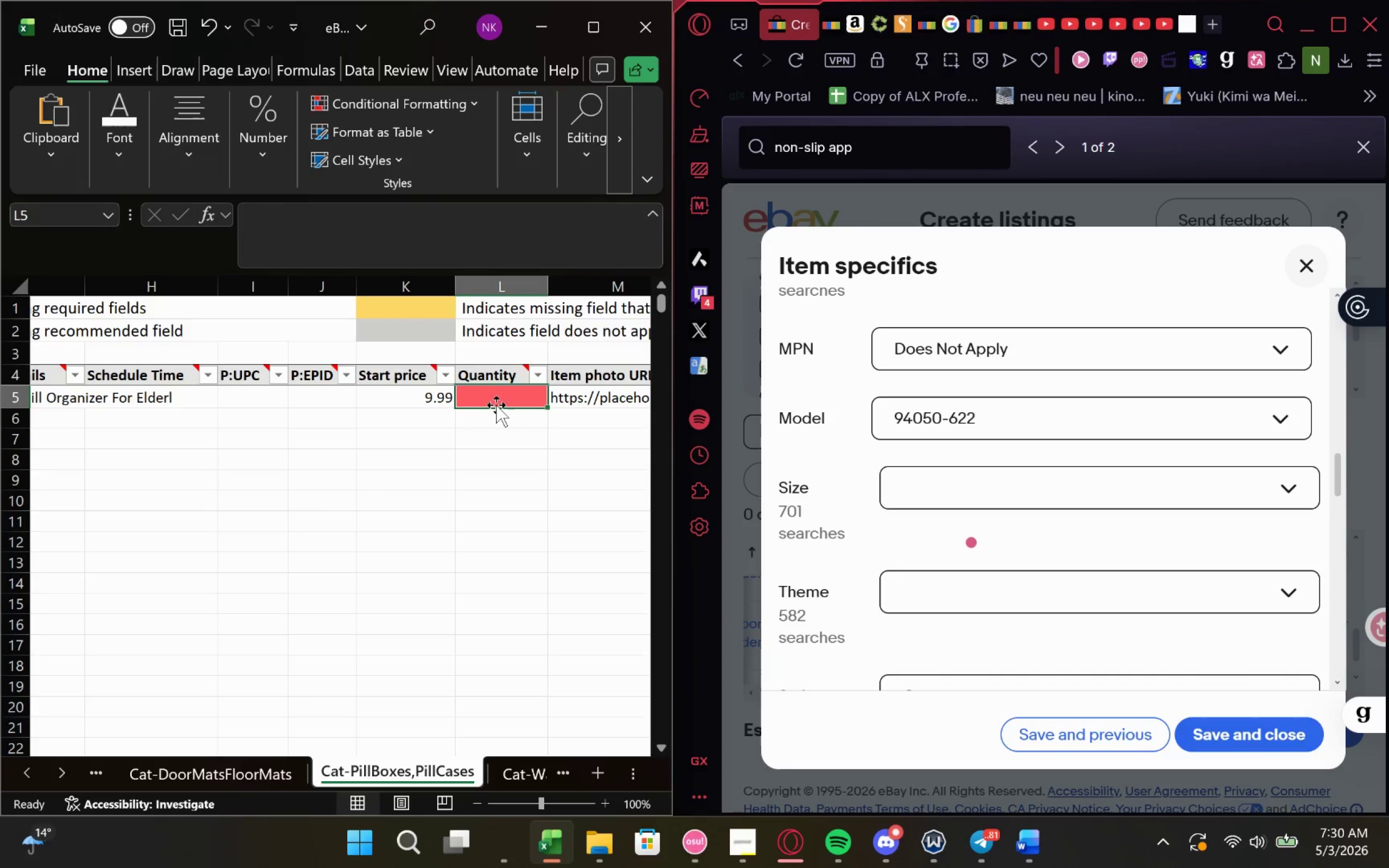 
key(1)
 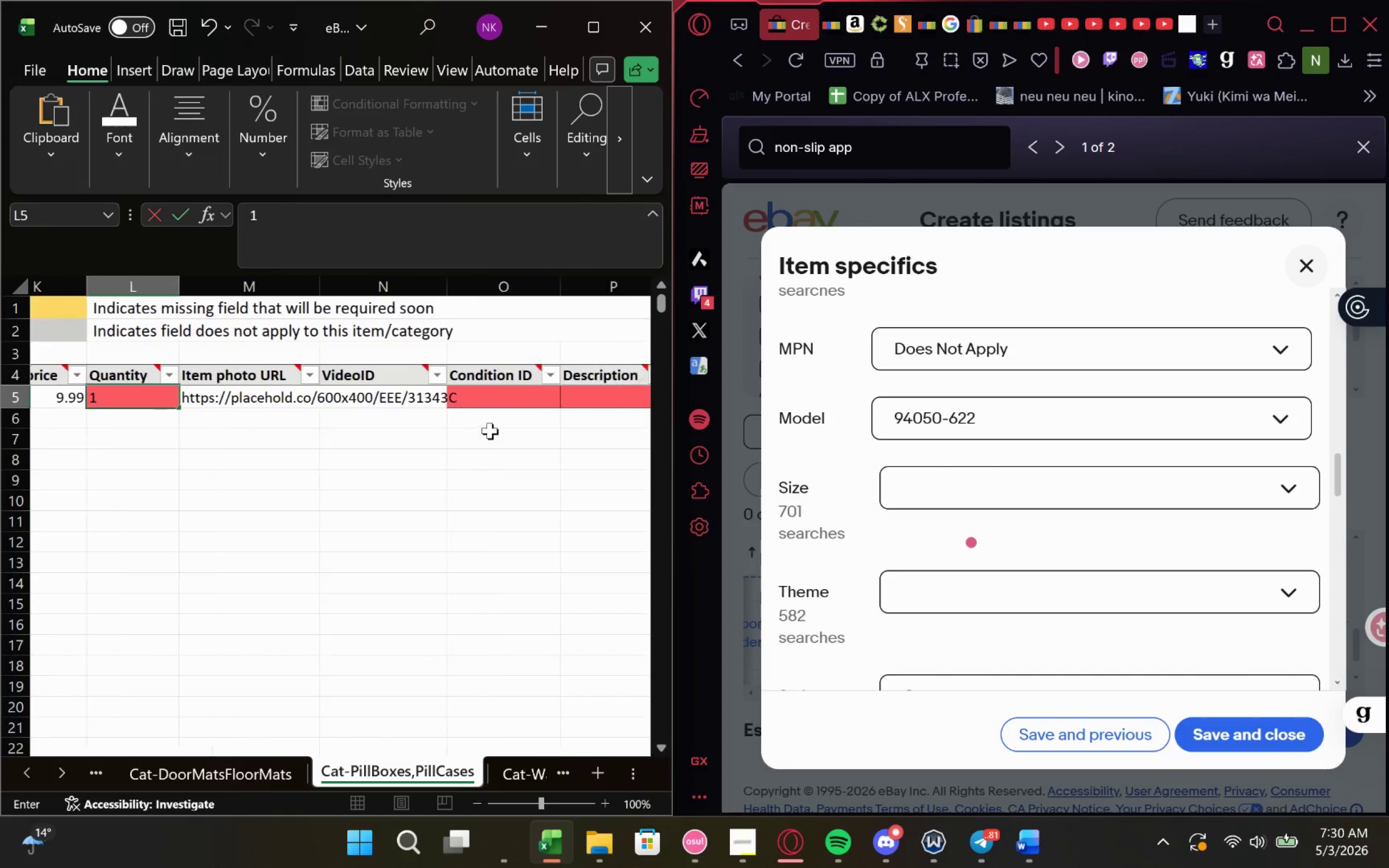 
left_click_drag(start_coordinate=[502, 395], to_coordinate=[494, 411])
 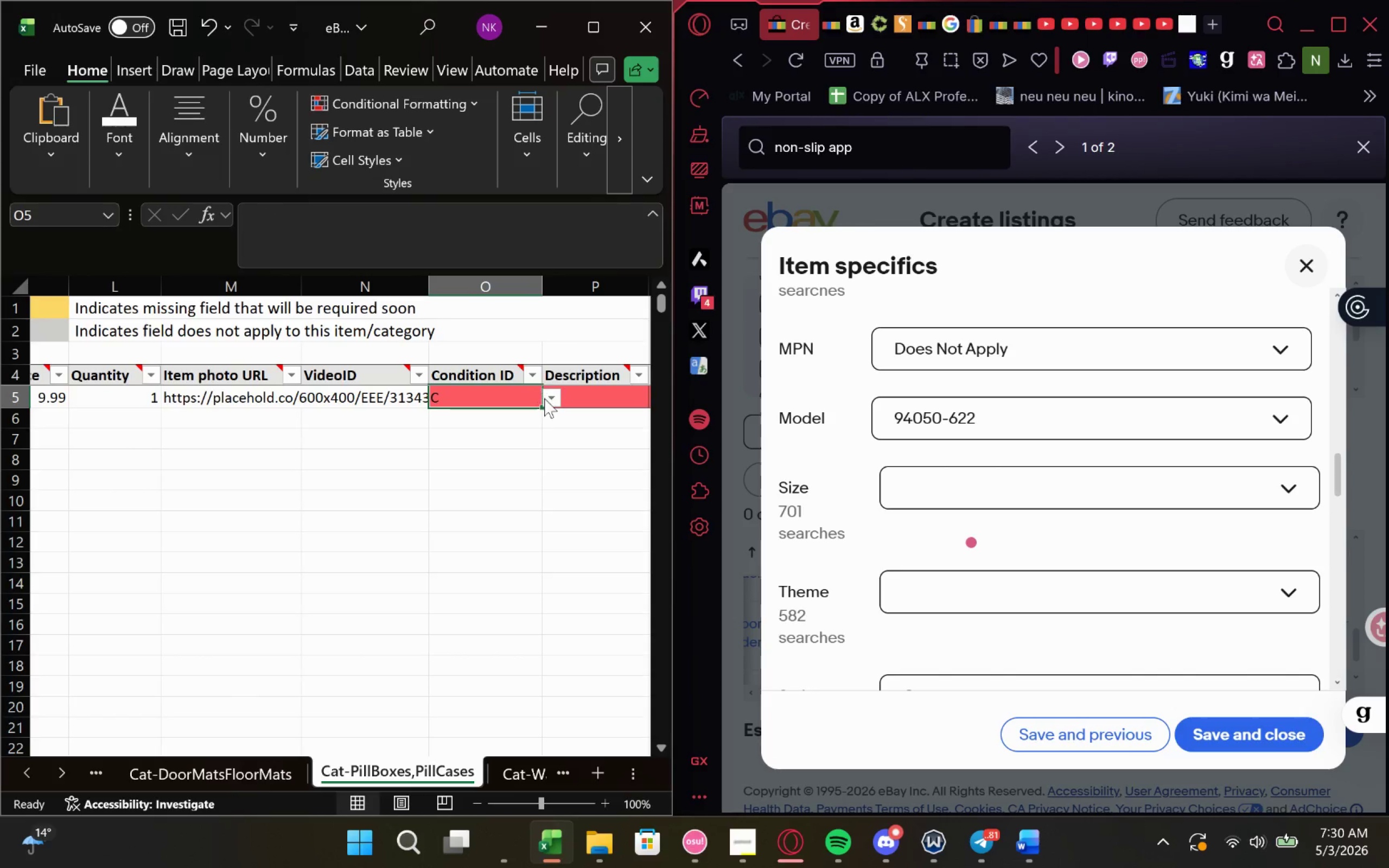 
left_click([544, 398])
 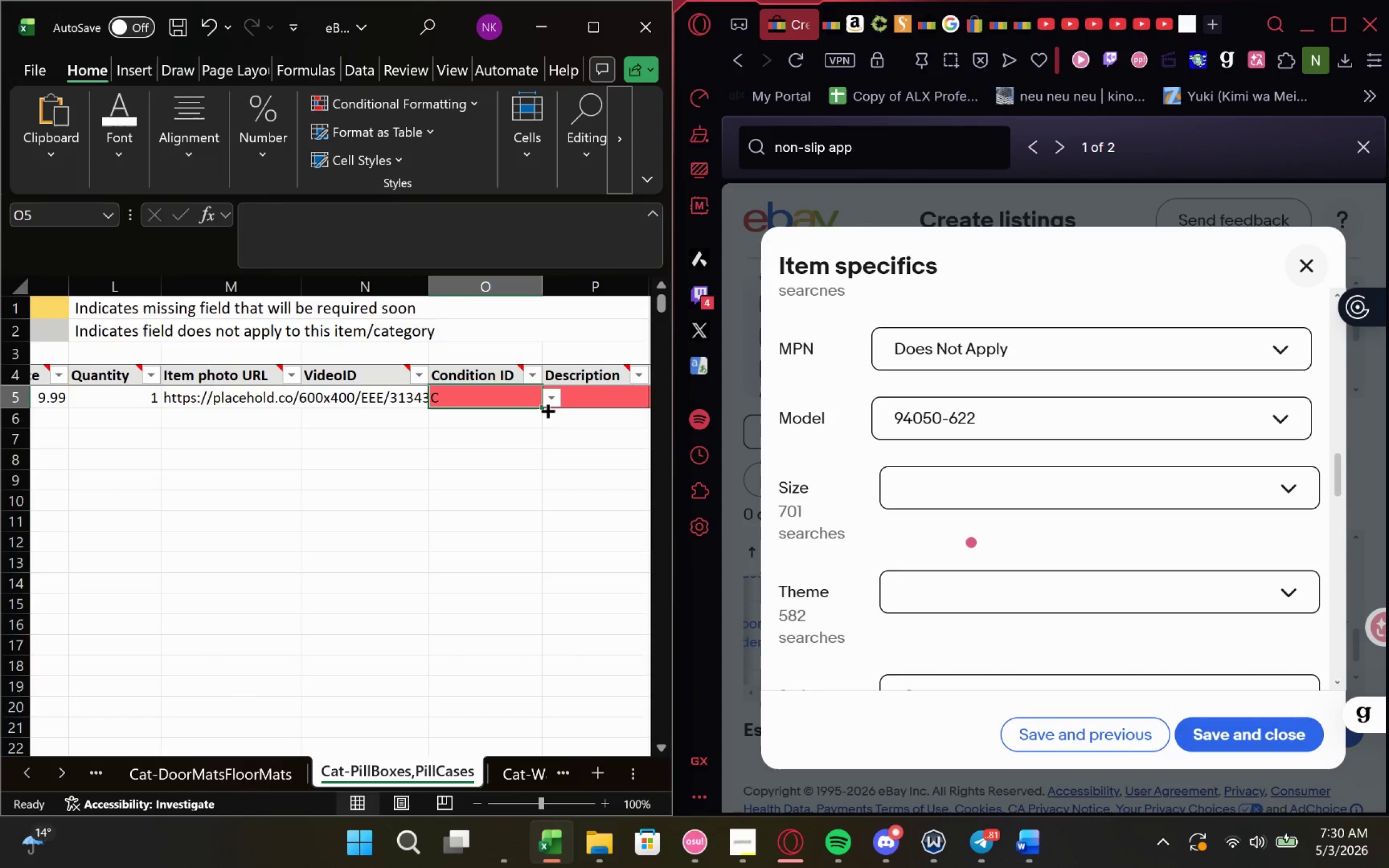 
left_click([555, 397])
 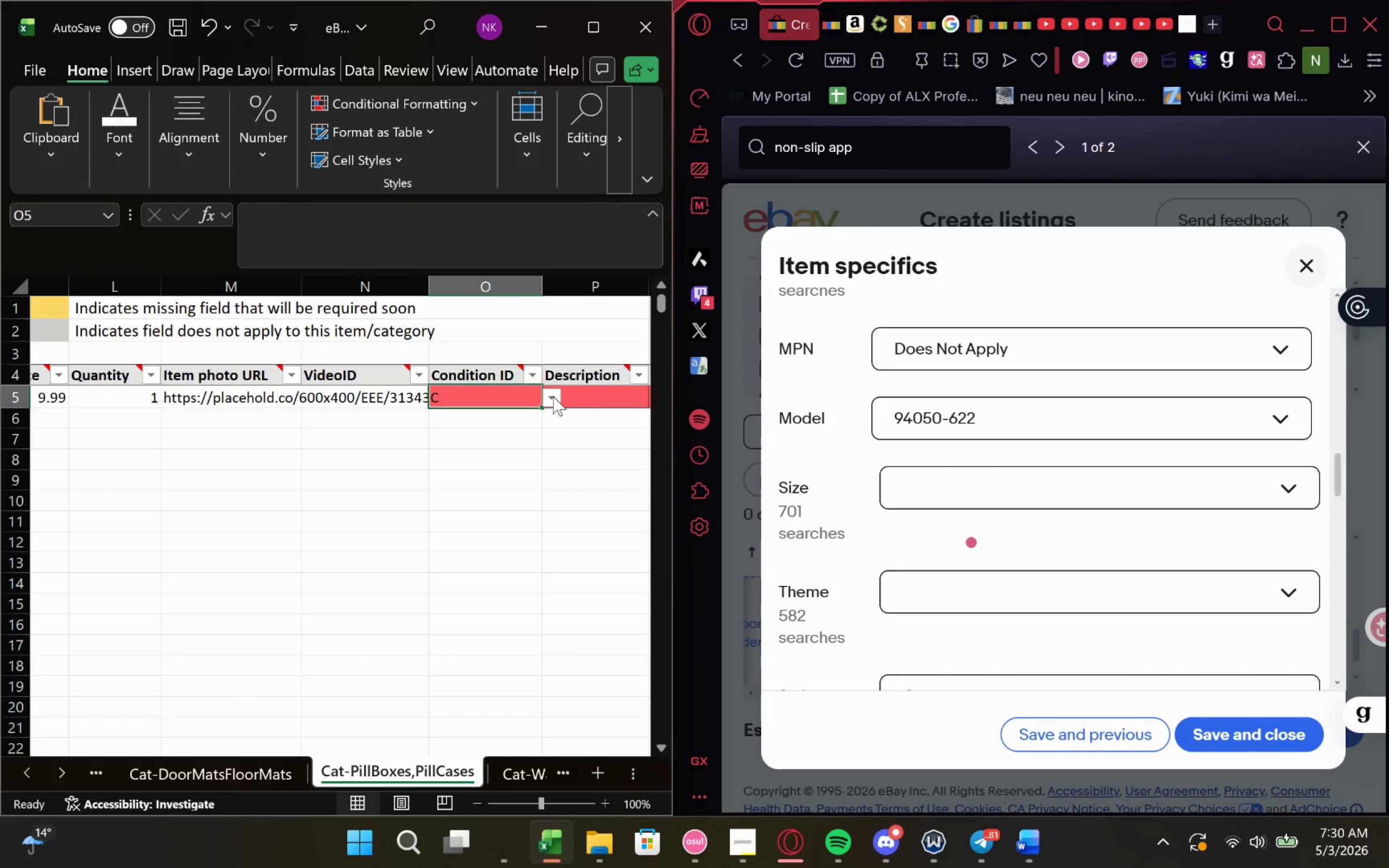 
double_click([553, 396])
 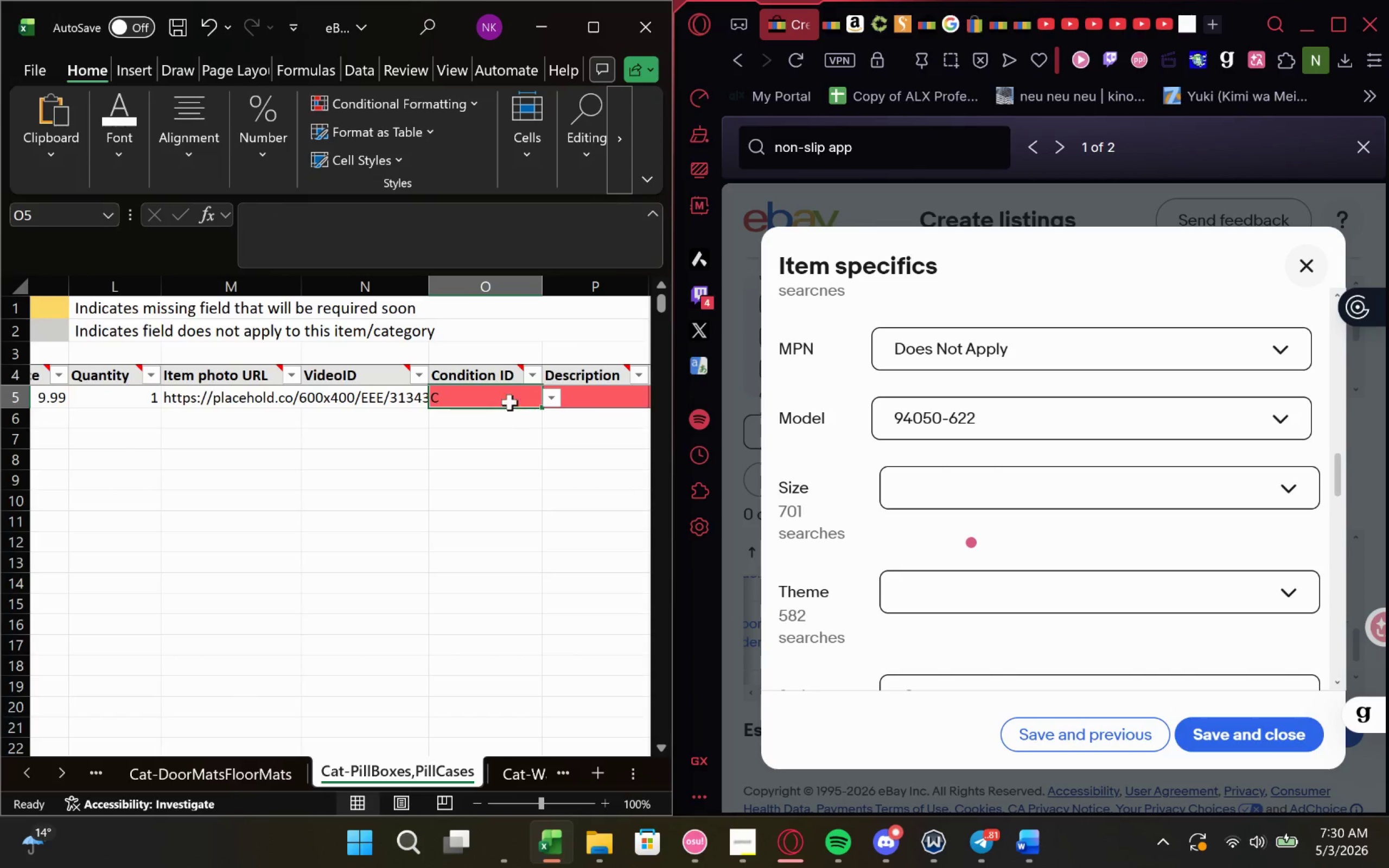 
double_click([507, 399])
 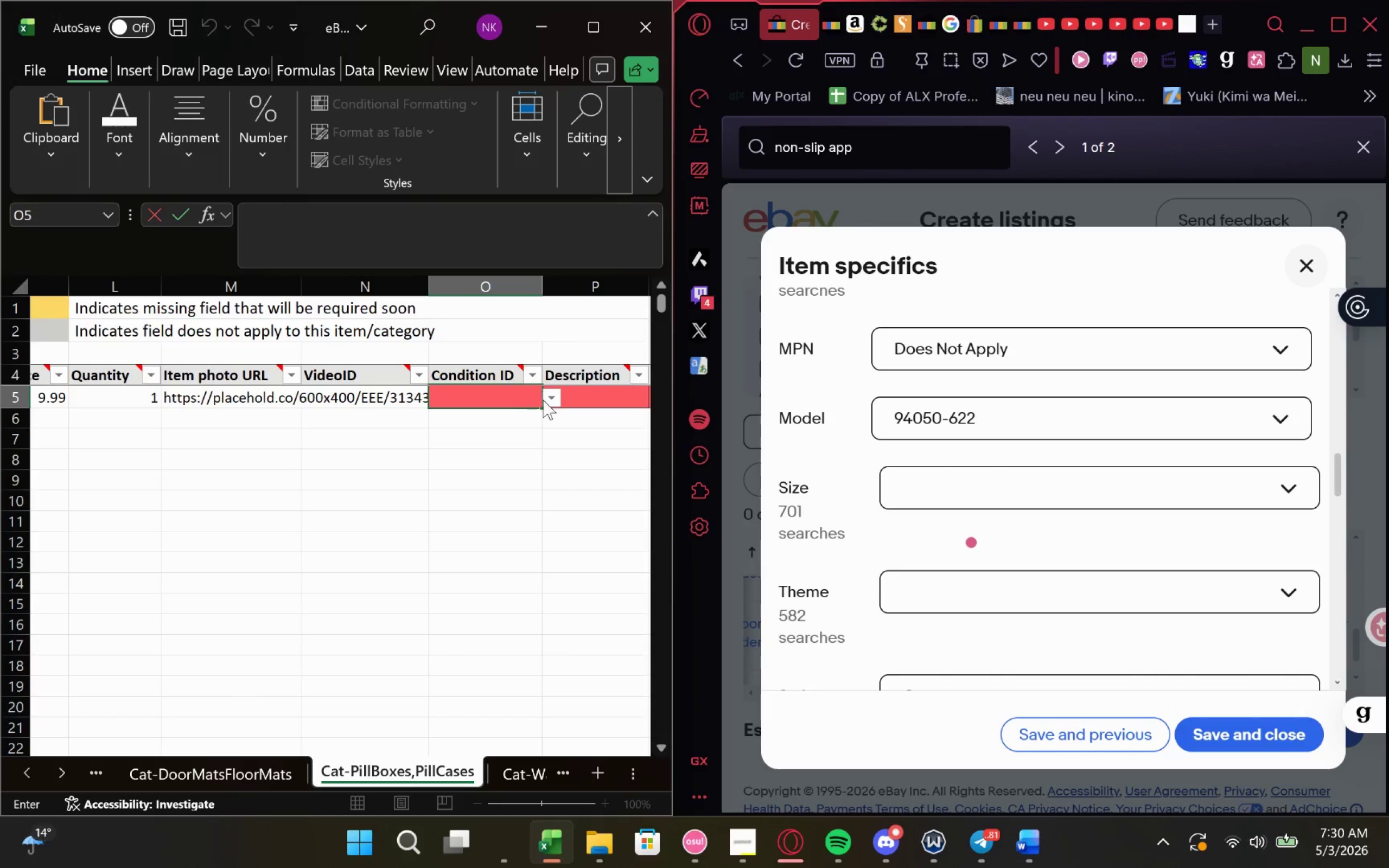 
left_click([547, 400])
 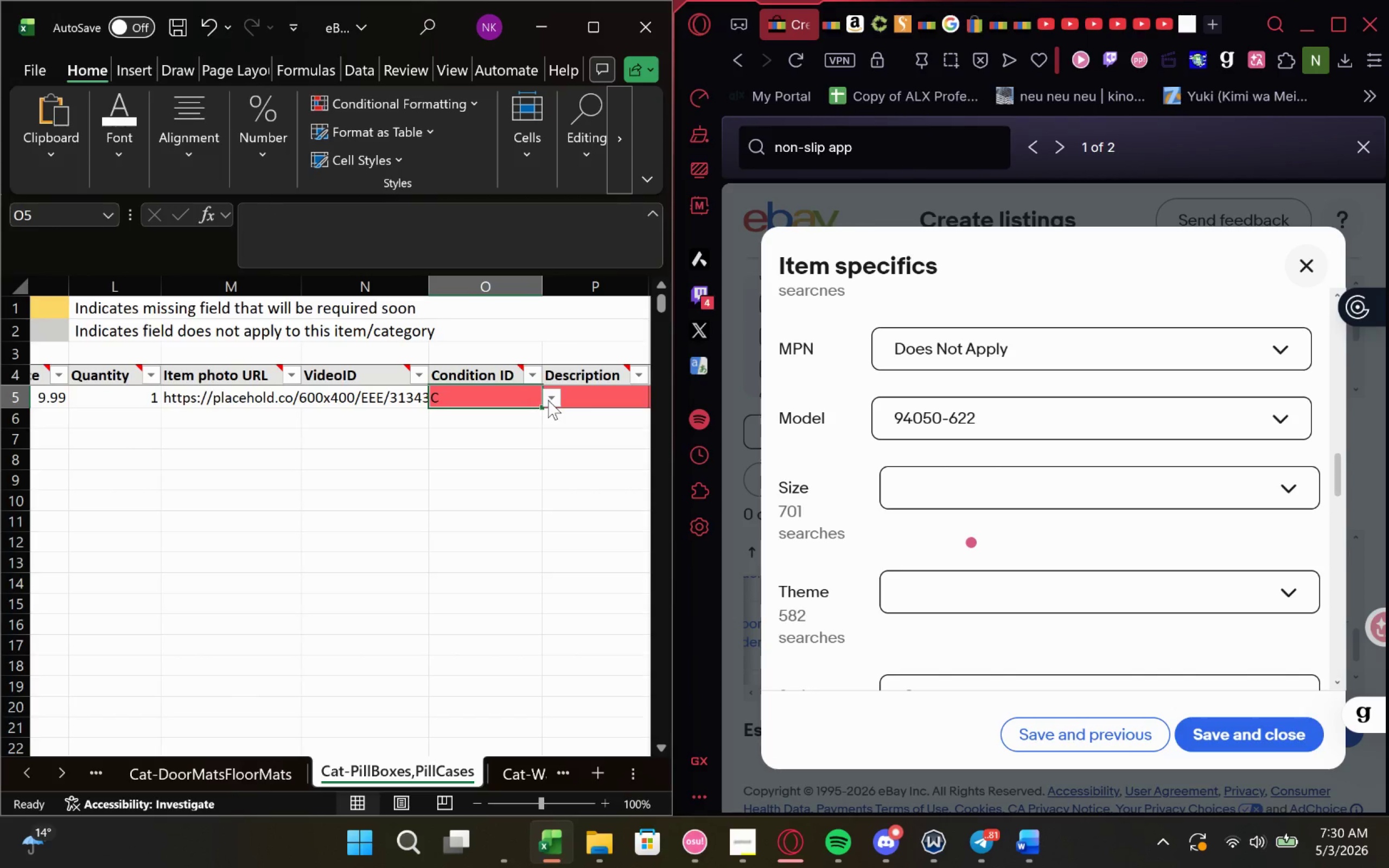 
left_click([551, 397])
 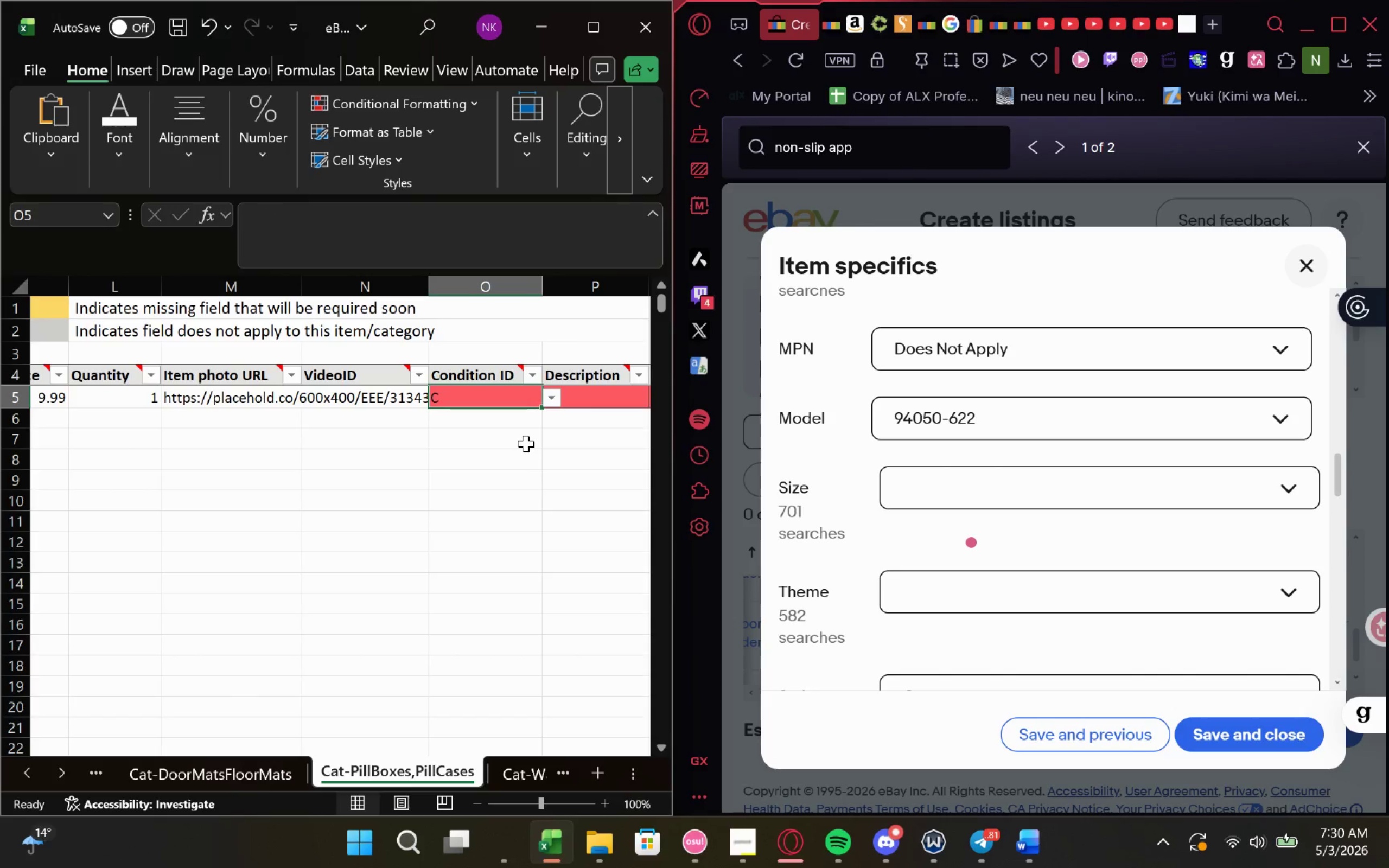 
scroll: coordinate [505, 460], scroll_direction: none, amount: 0.0
 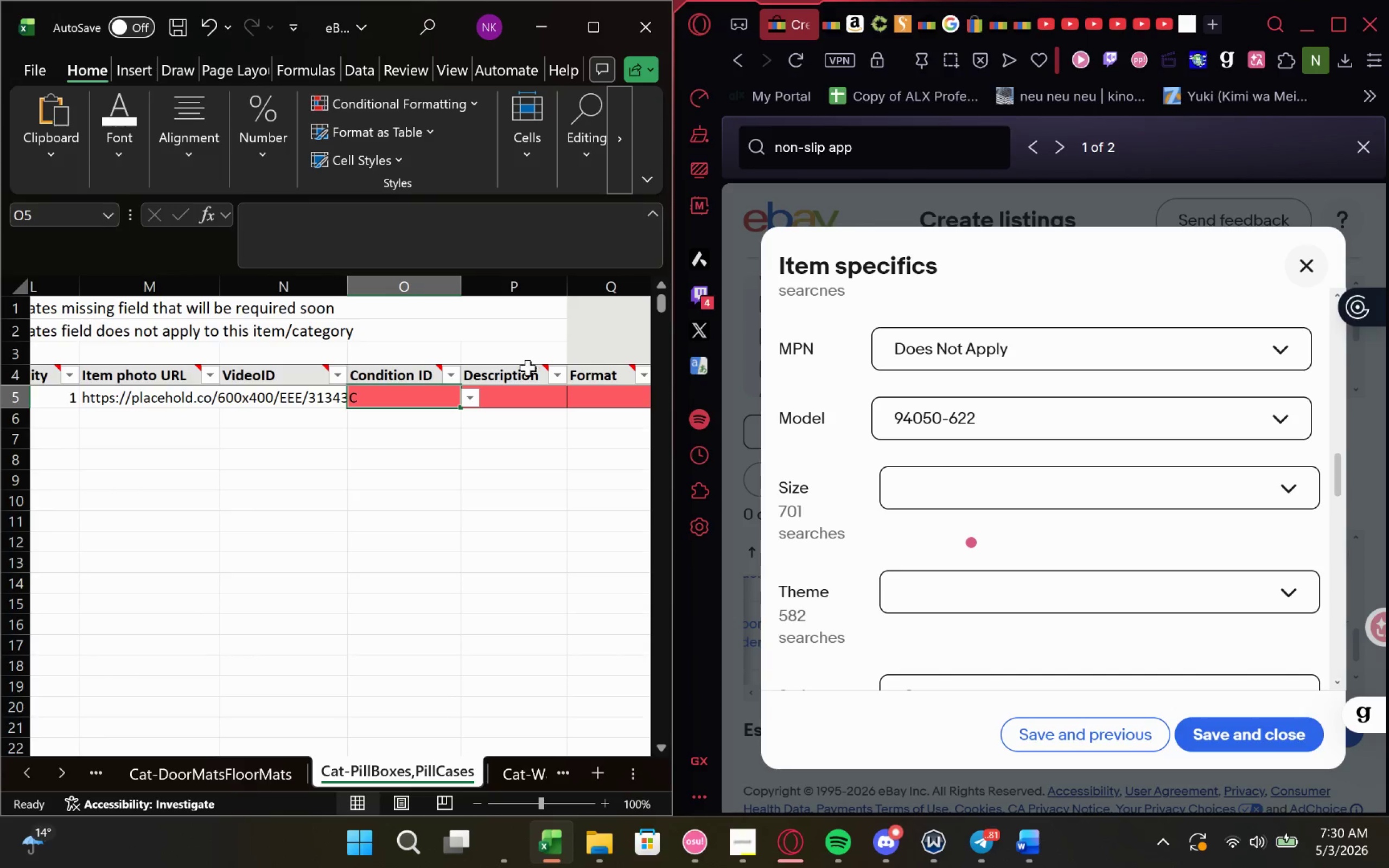 
left_click([513, 391])
 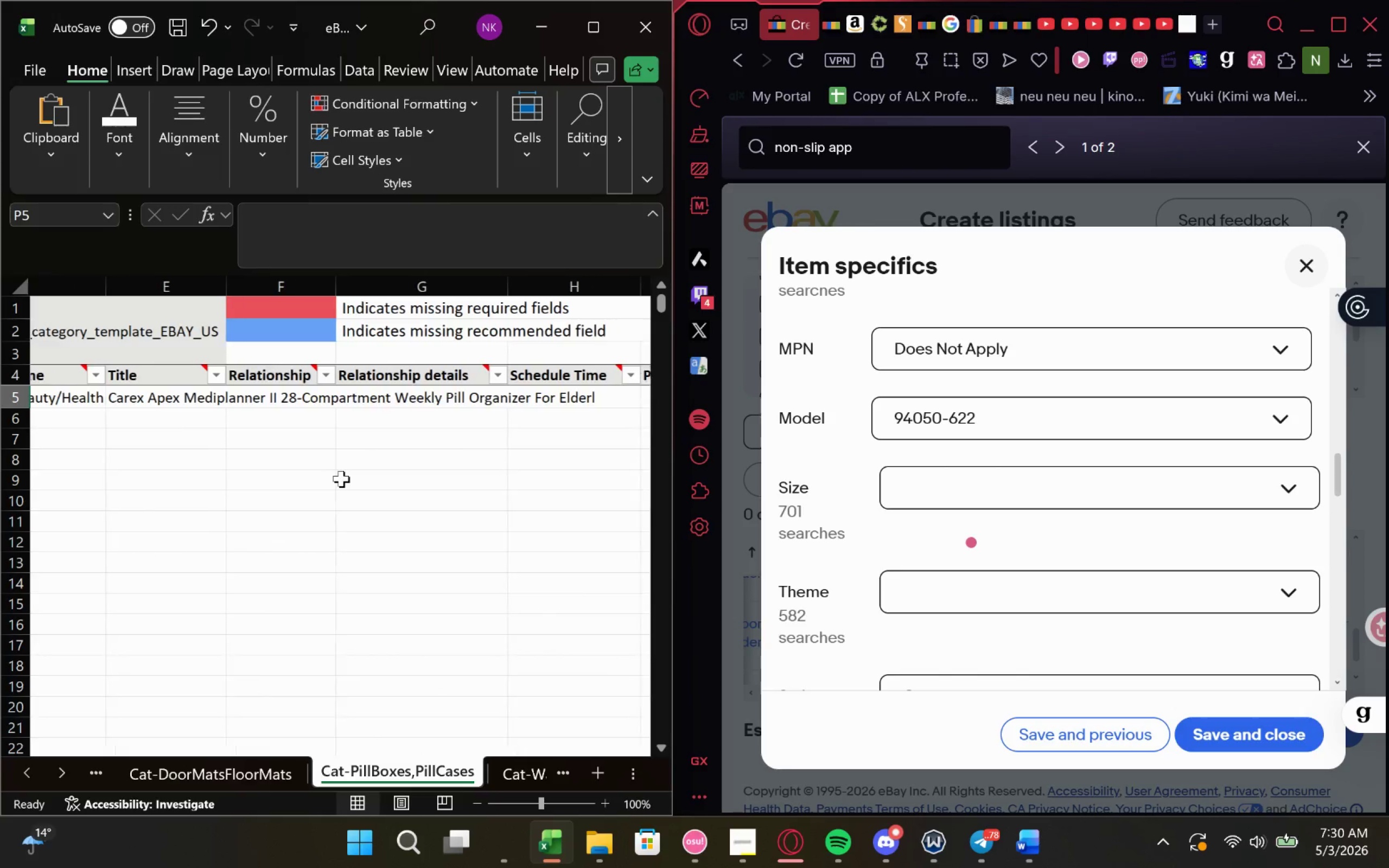 
left_click([133, 399])
 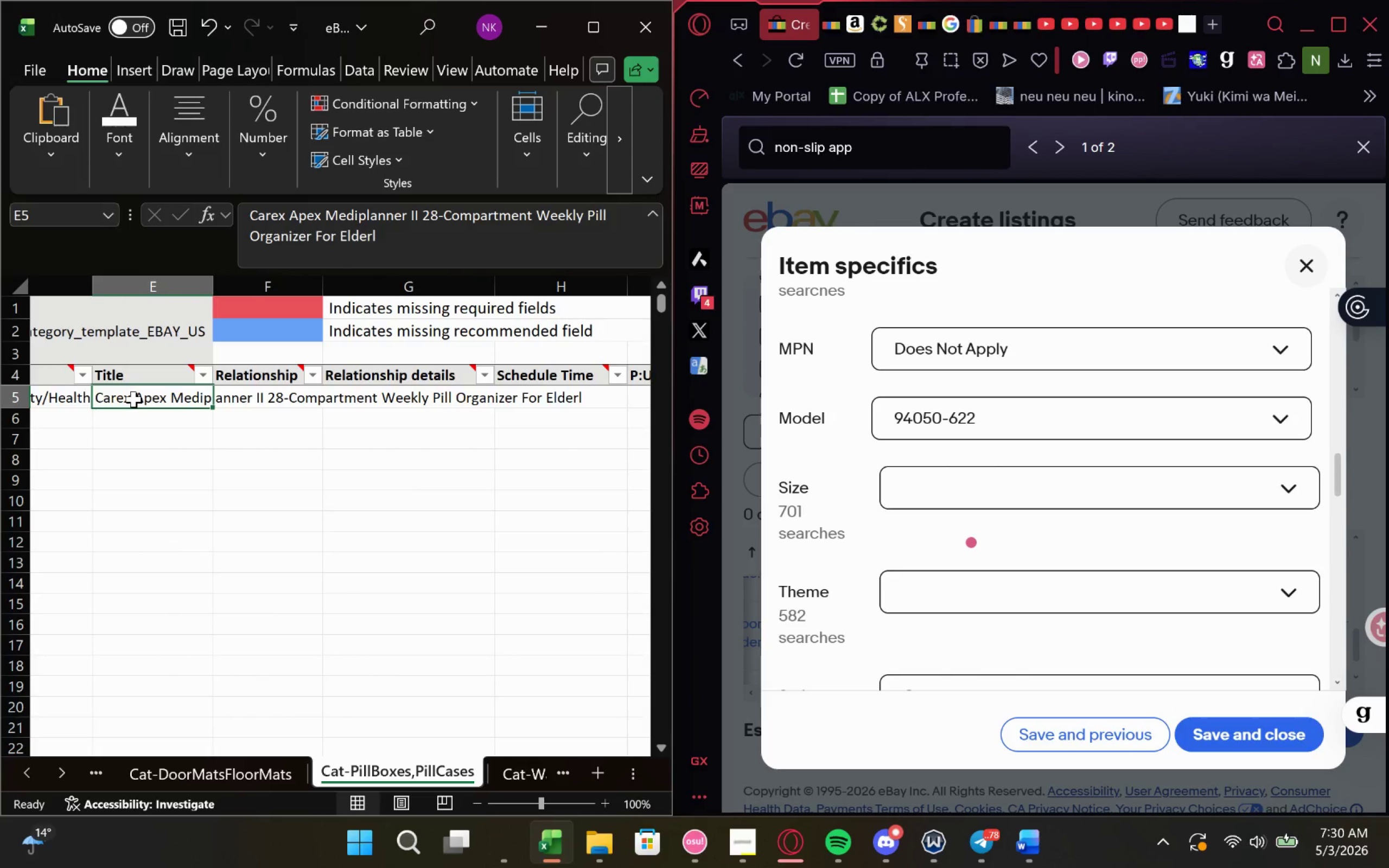 
key(Control+C)
 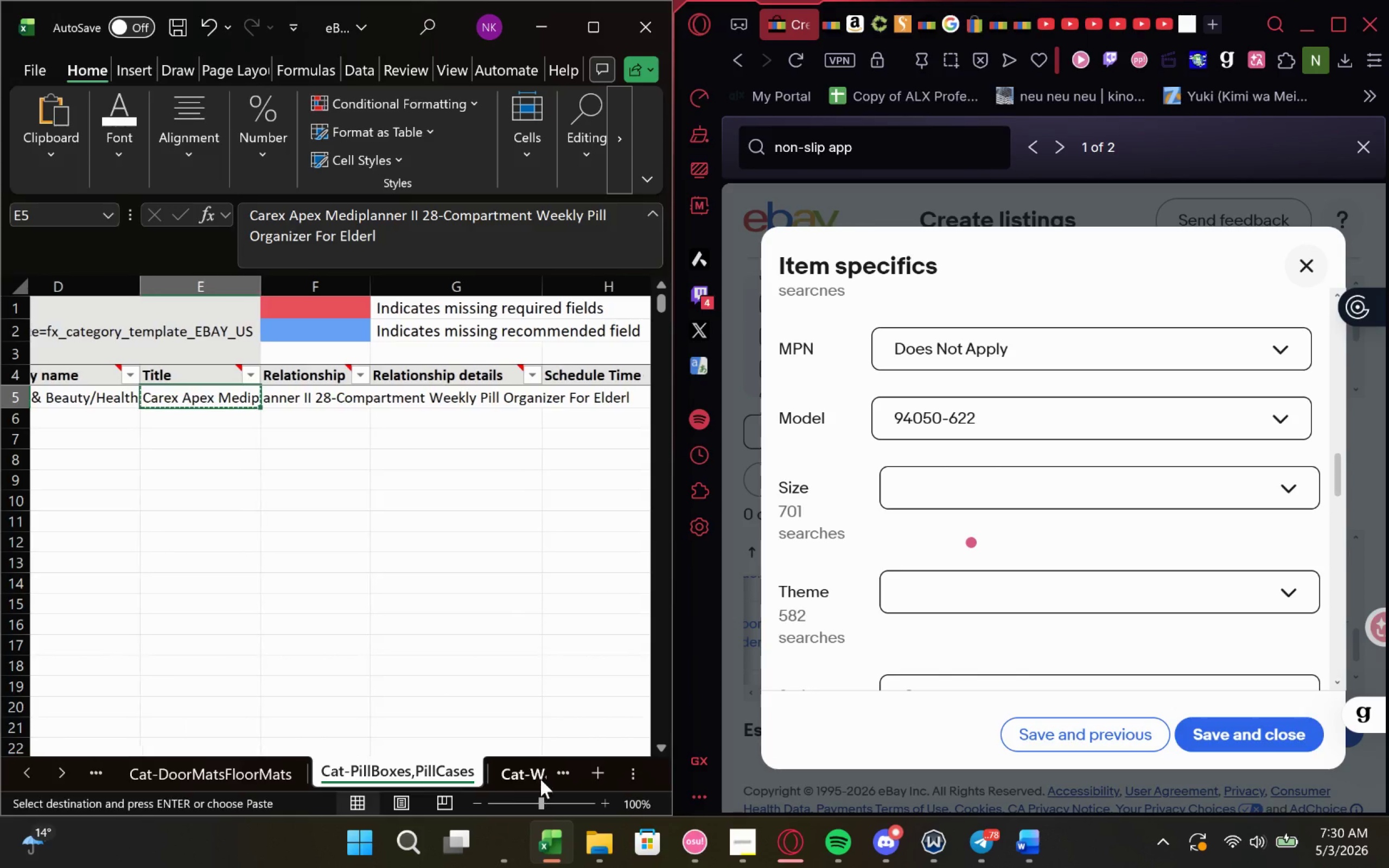 
left_click([511, 839])
 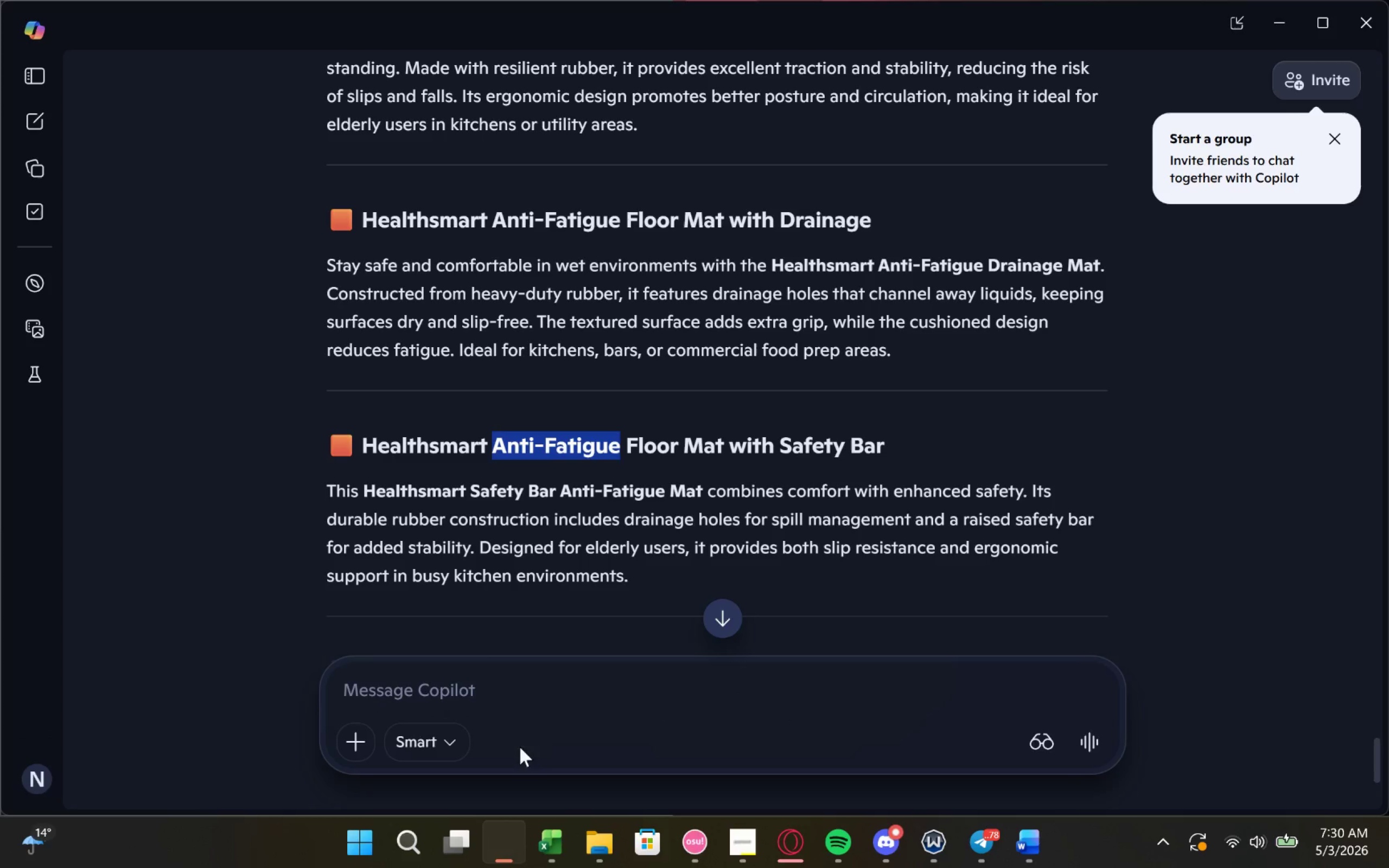 
left_click([556, 707])
 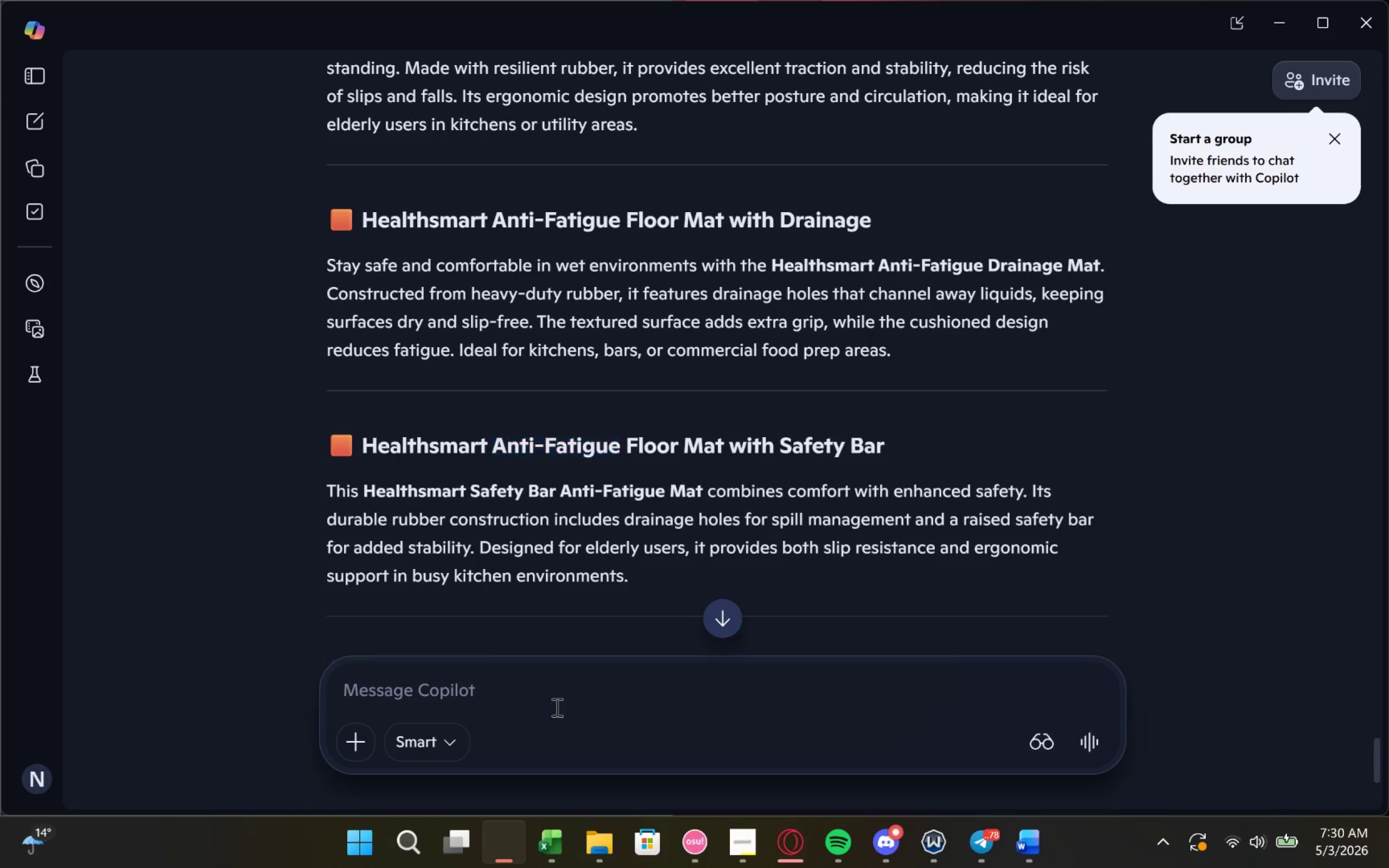 
key(Control+V)
 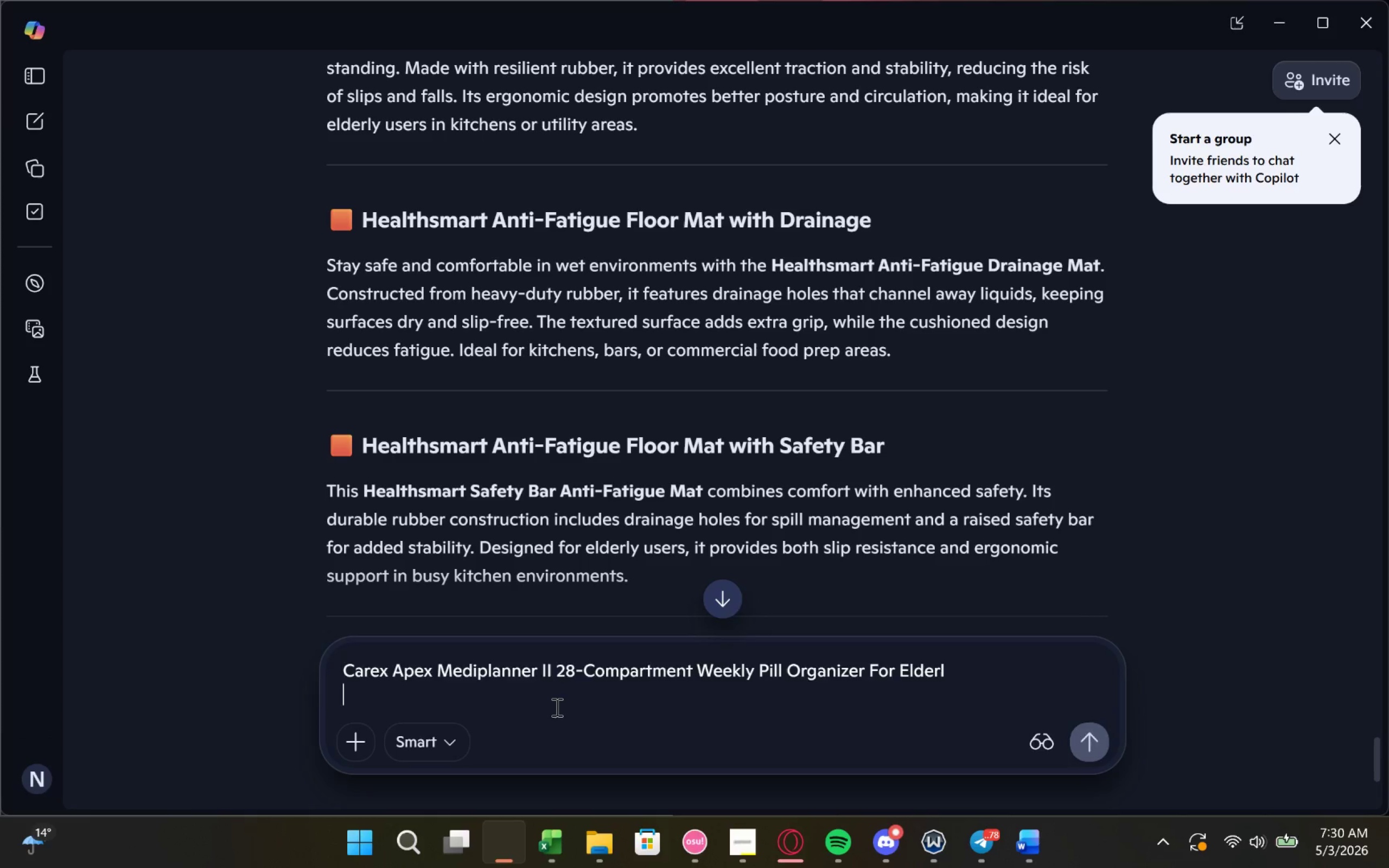 
key(Enter)
 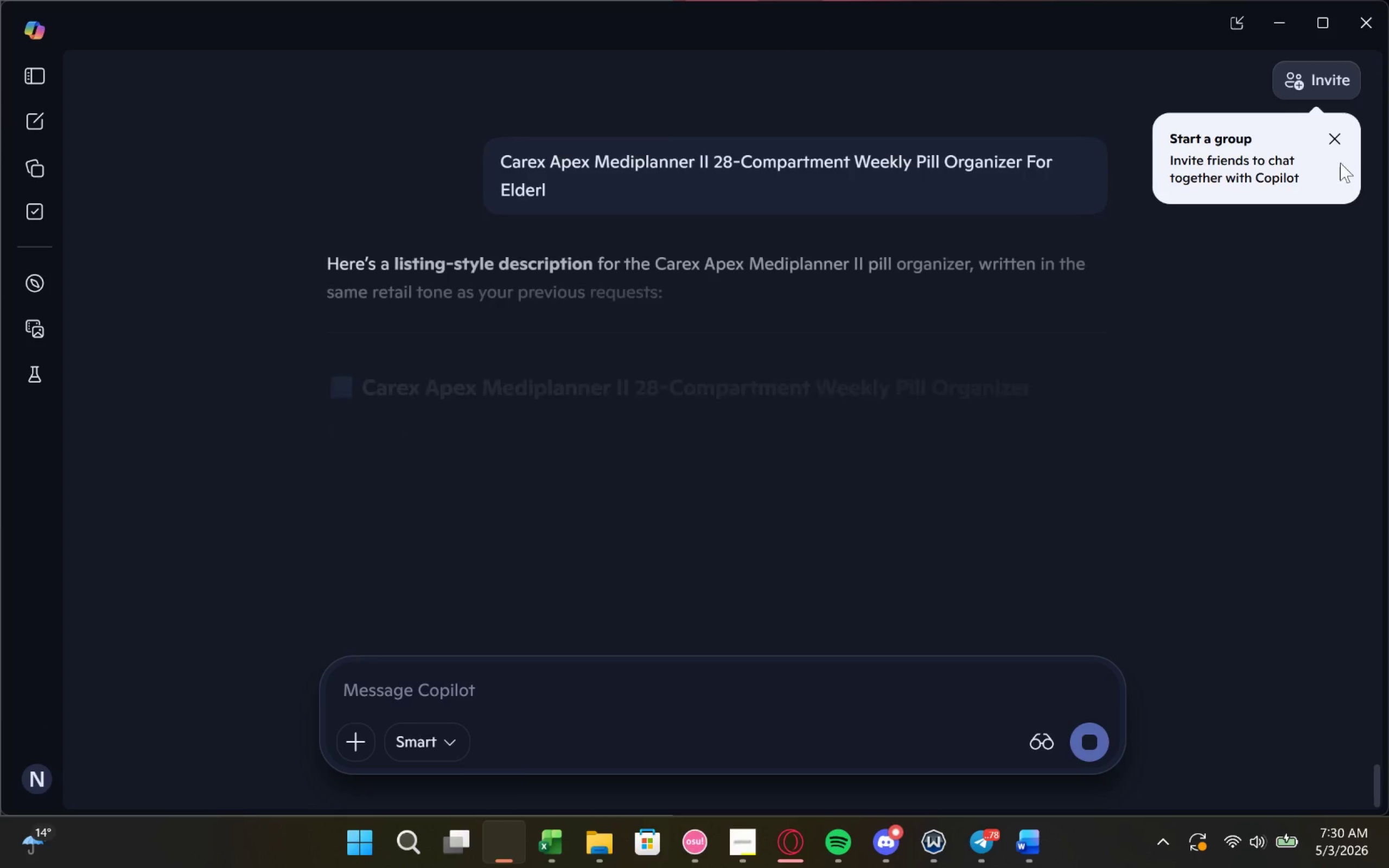 
left_click([1335, 141])
 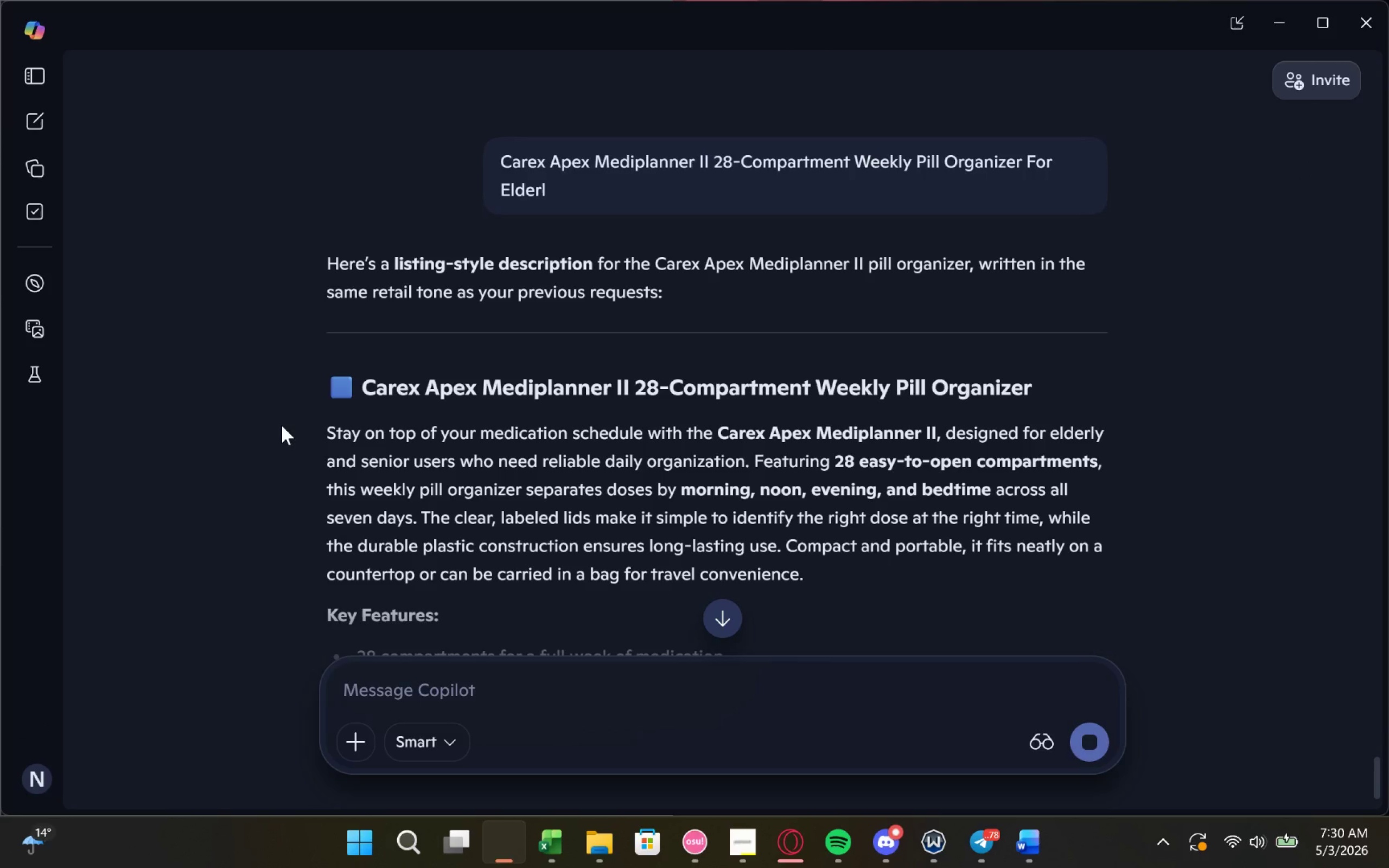 
left_click_drag(start_coordinate=[302, 418], to_coordinate=[836, 580])
 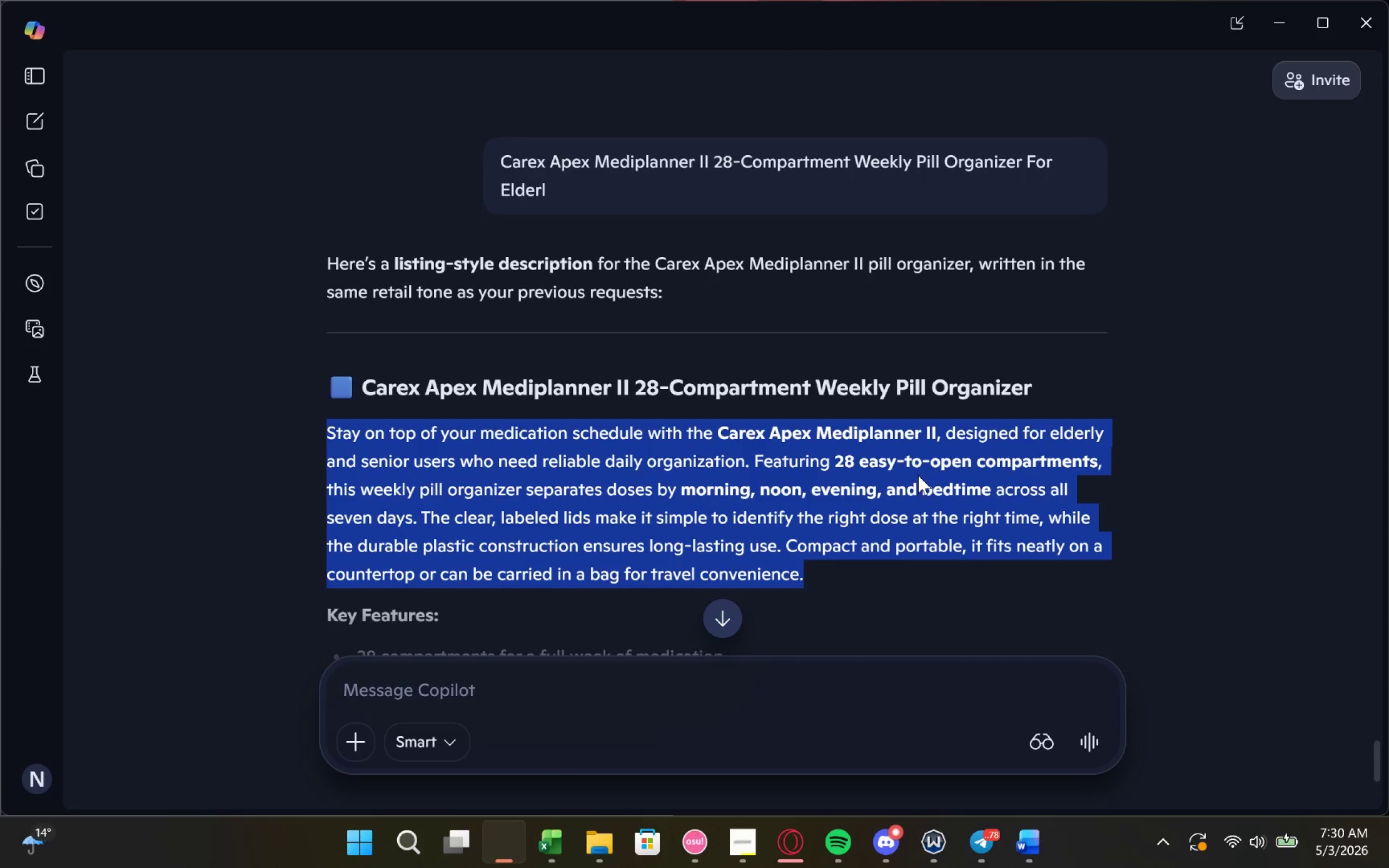 
key(Control+C)
 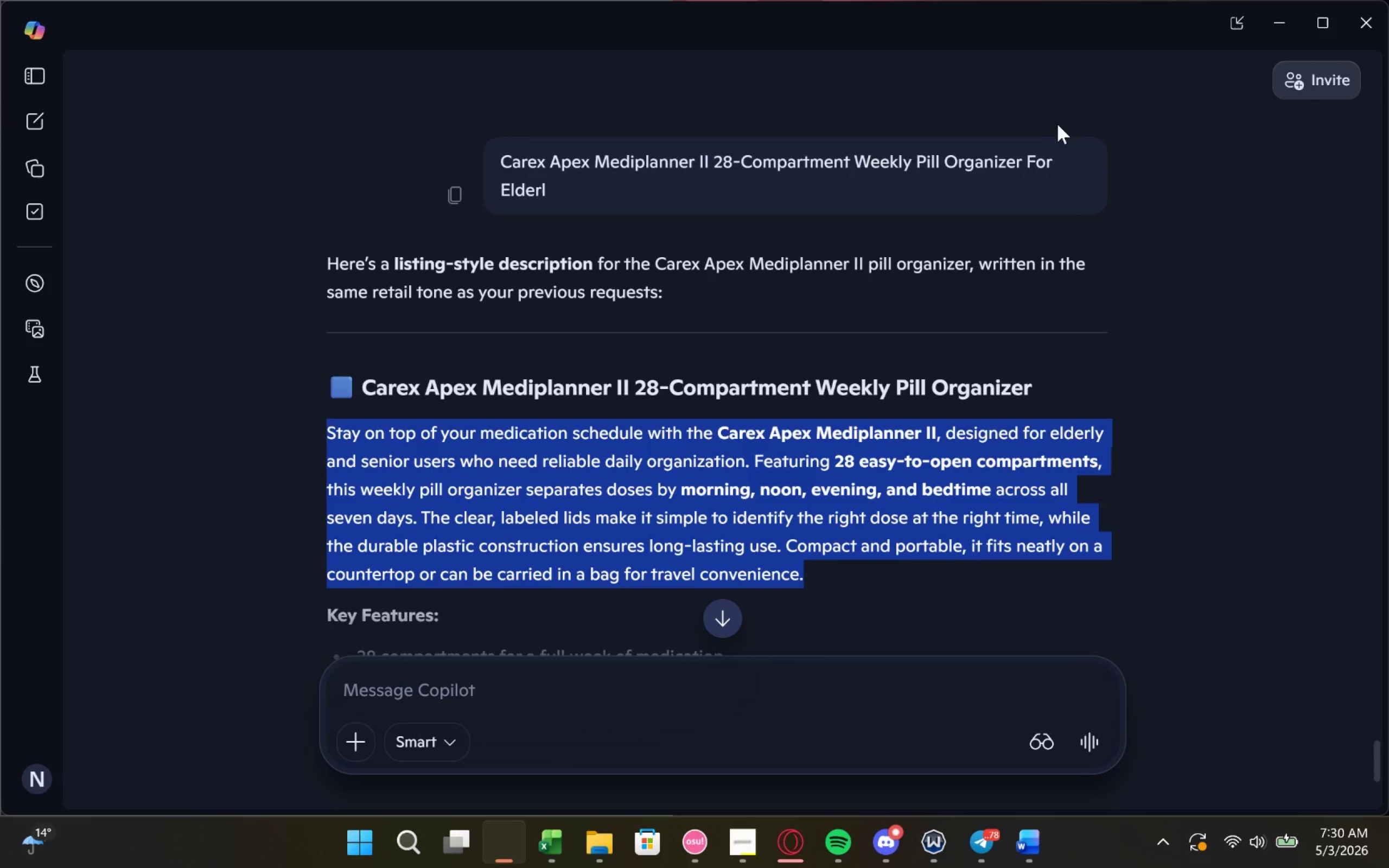 
key(Control+C)
 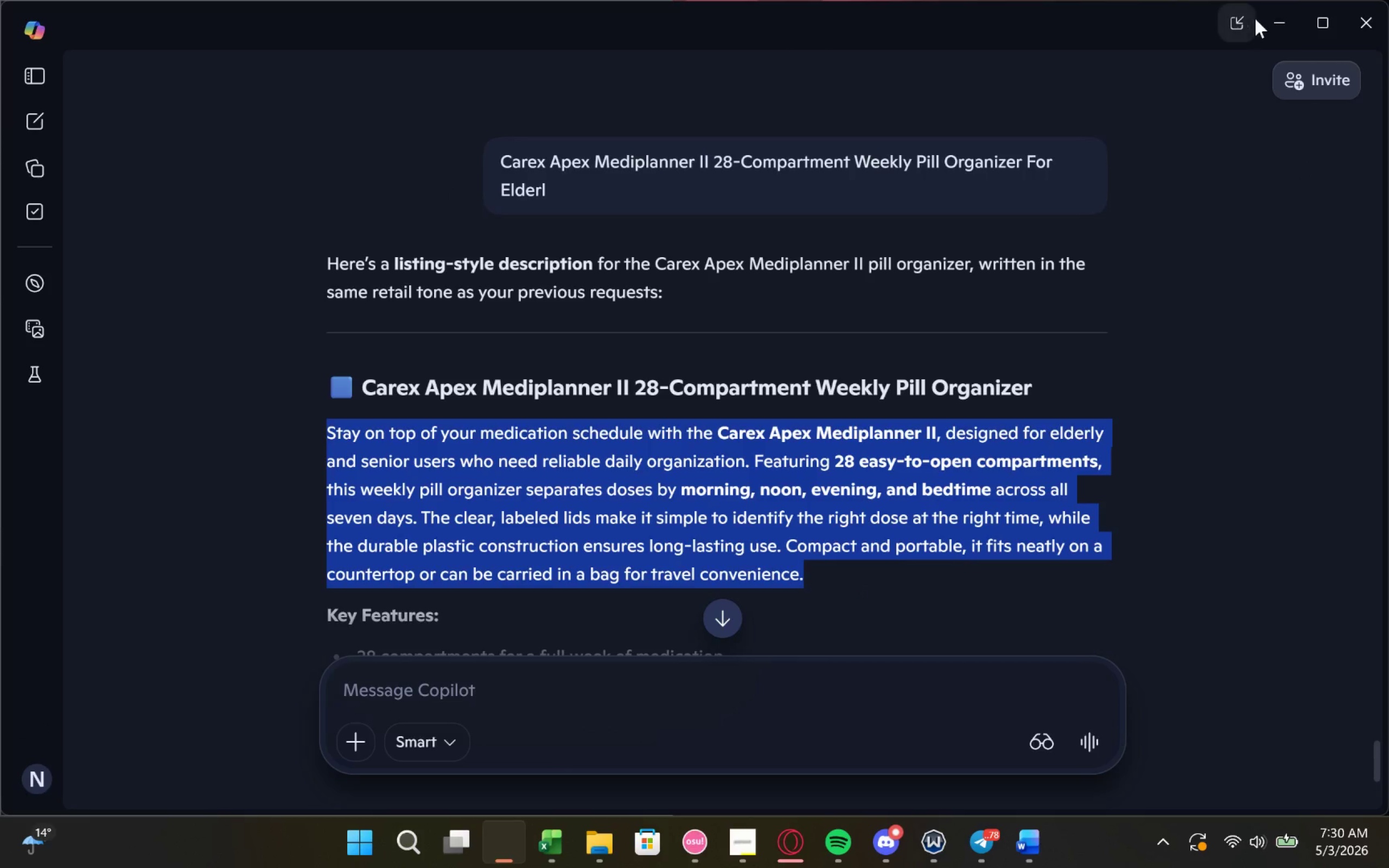 
left_click([1263, 14])
 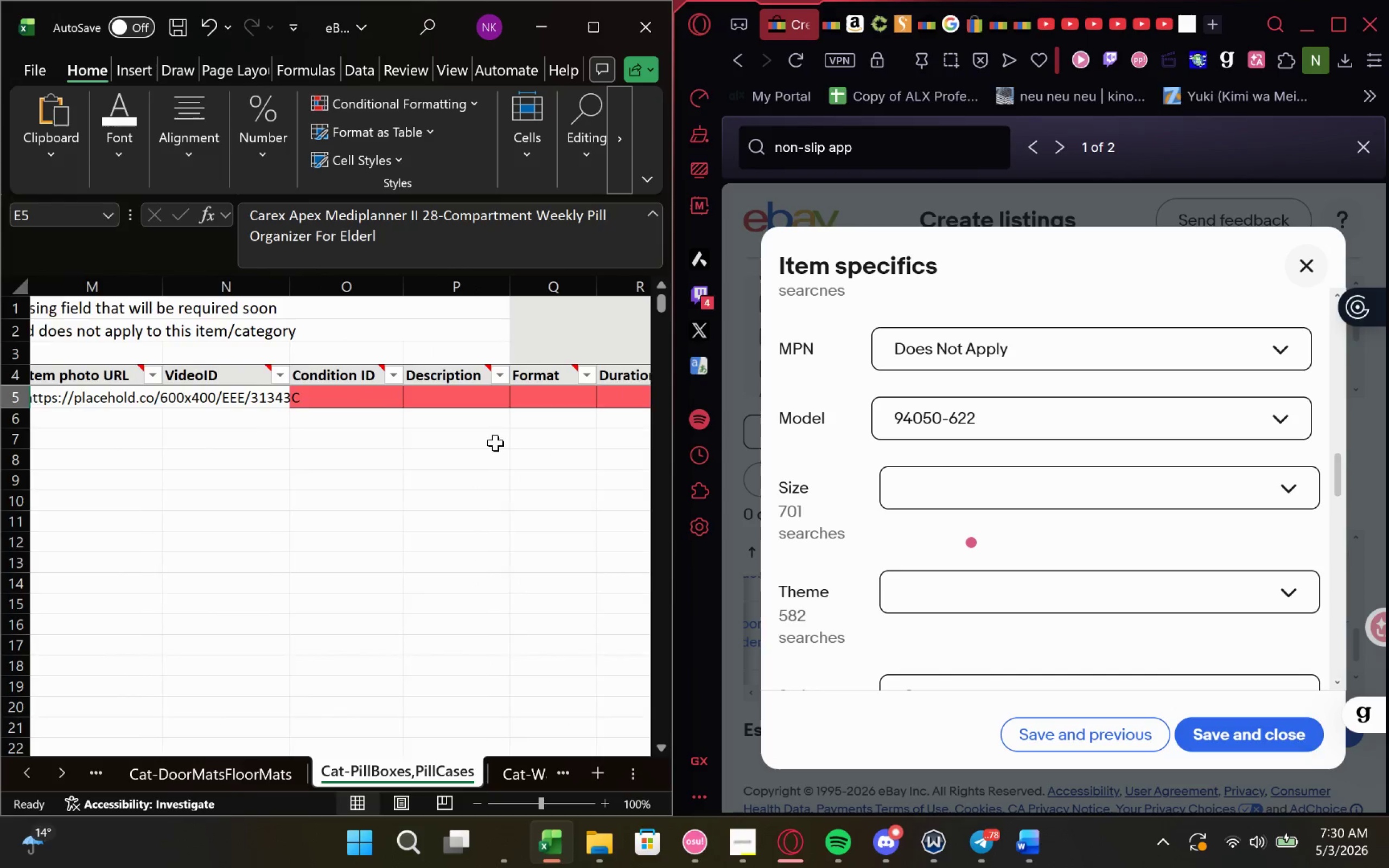 
left_click([424, 395])
 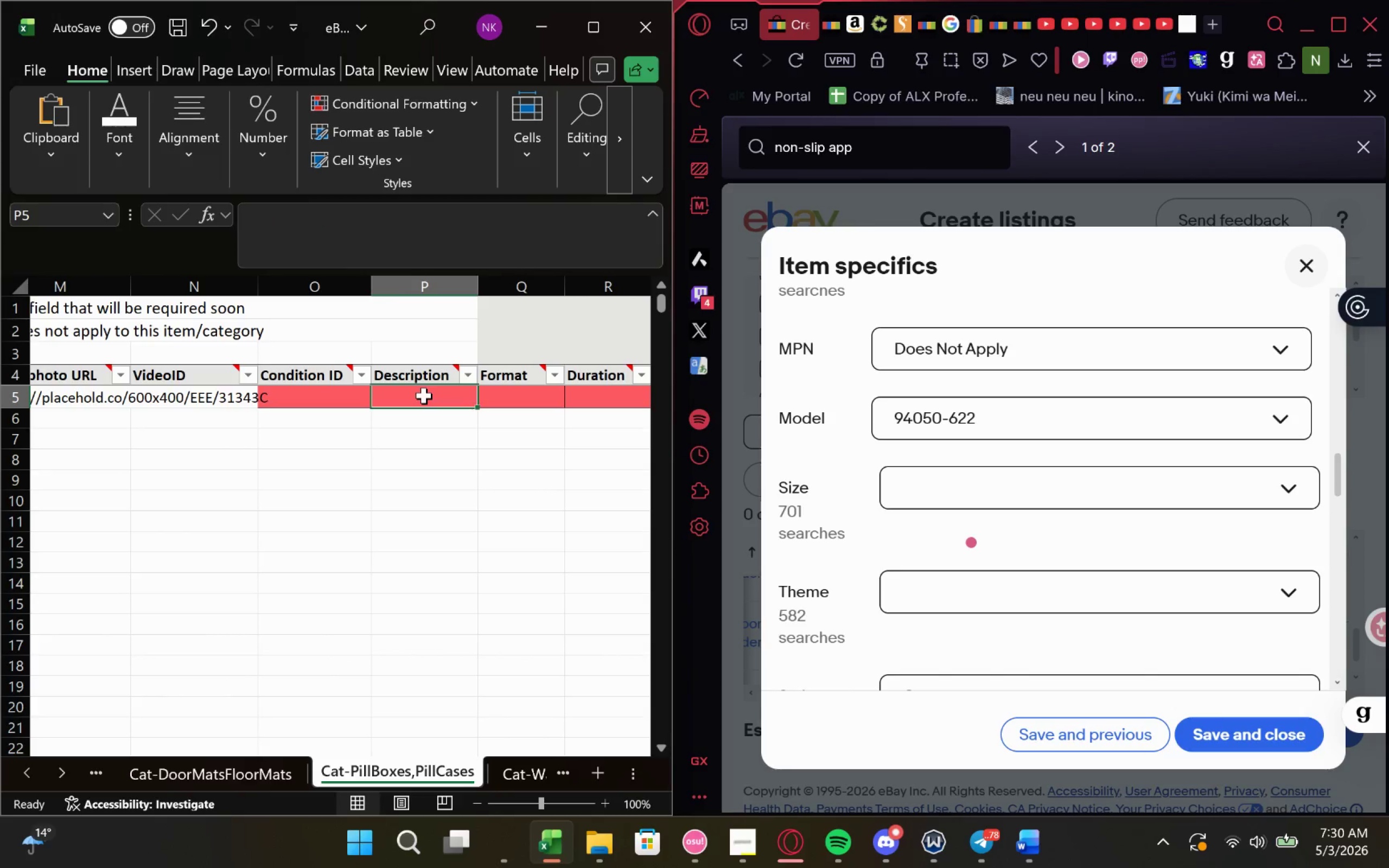 
key(Control+V)
 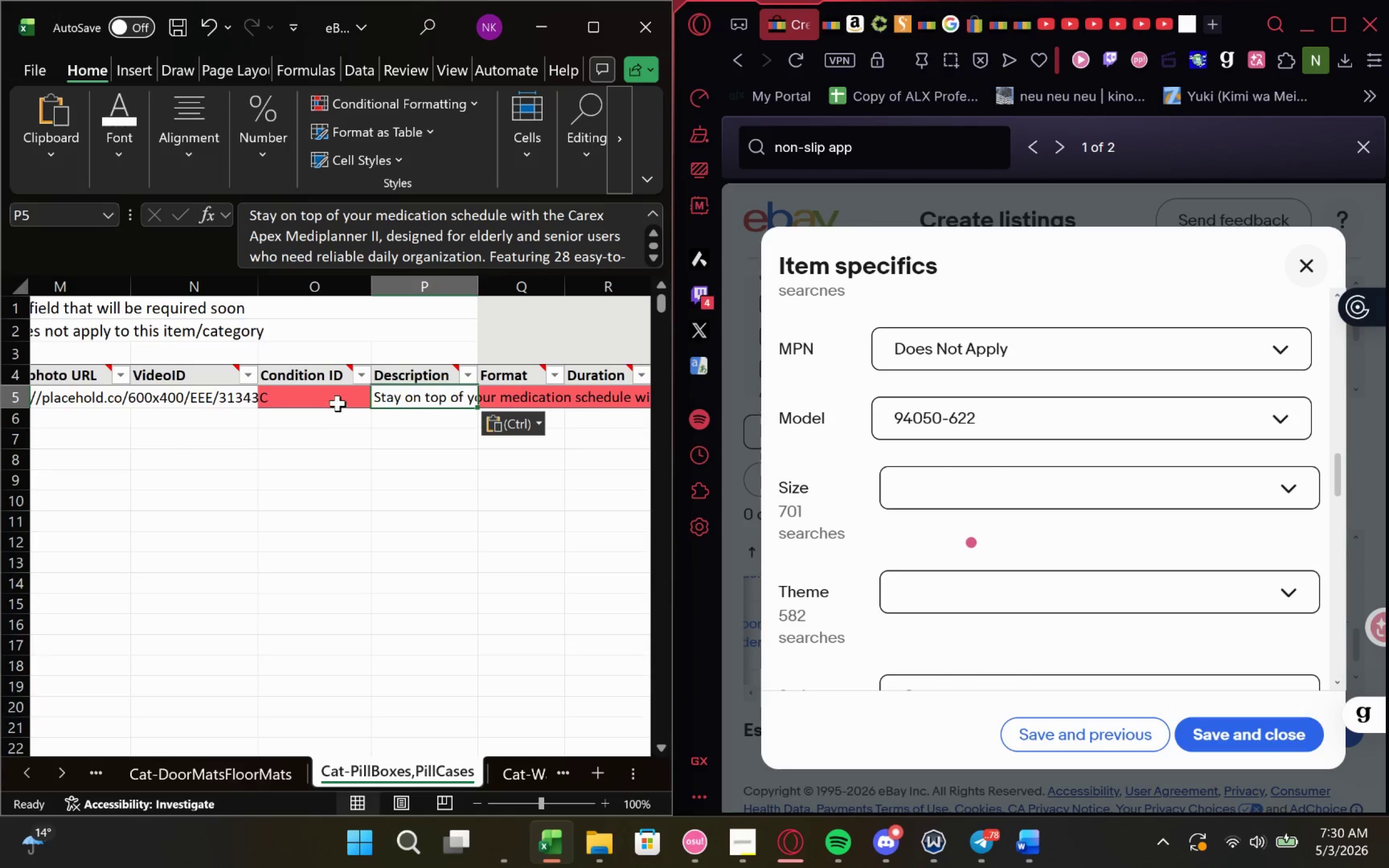 
left_click([345, 392])
 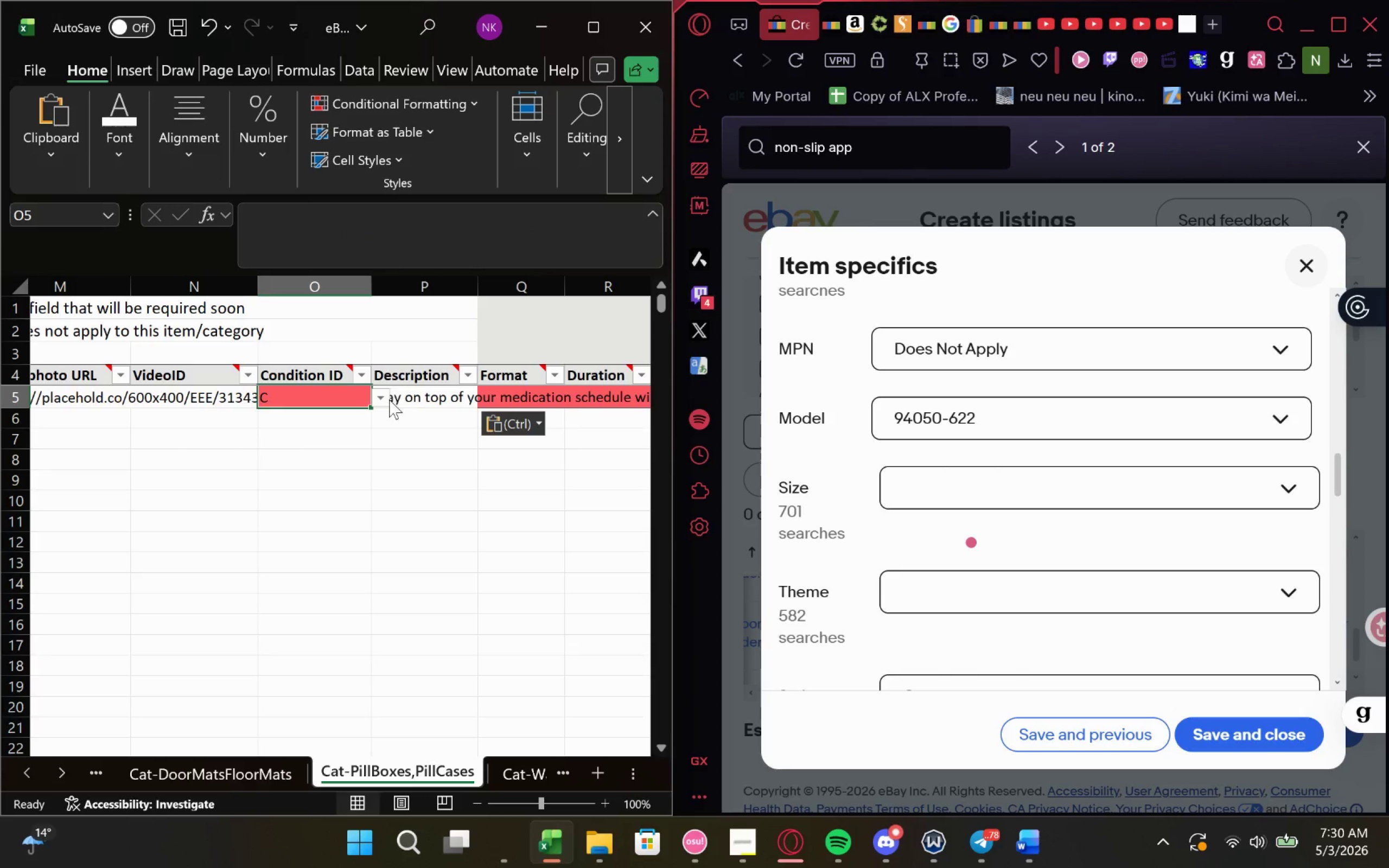 
left_click([383, 399])
 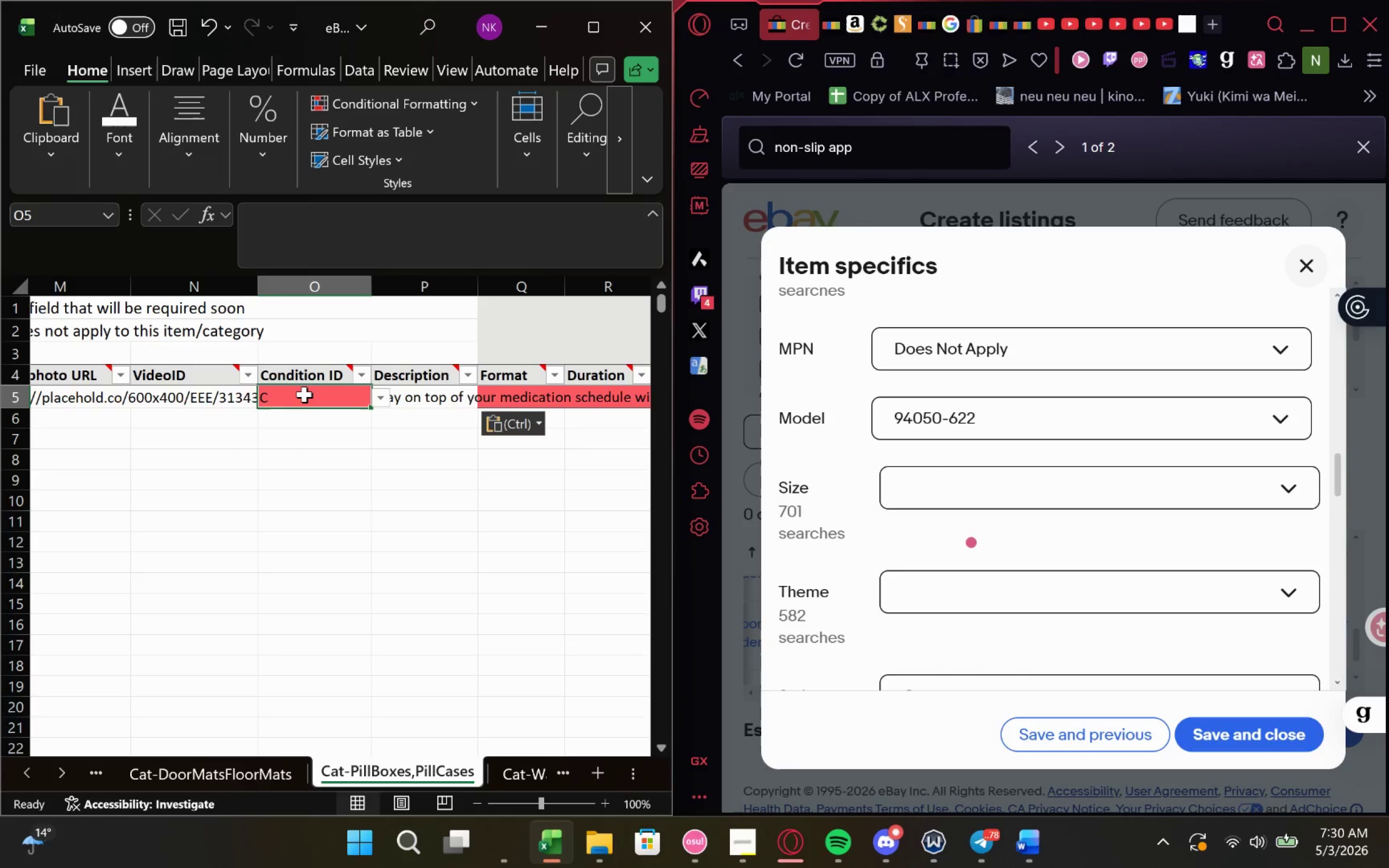 
double_click([304, 394])
 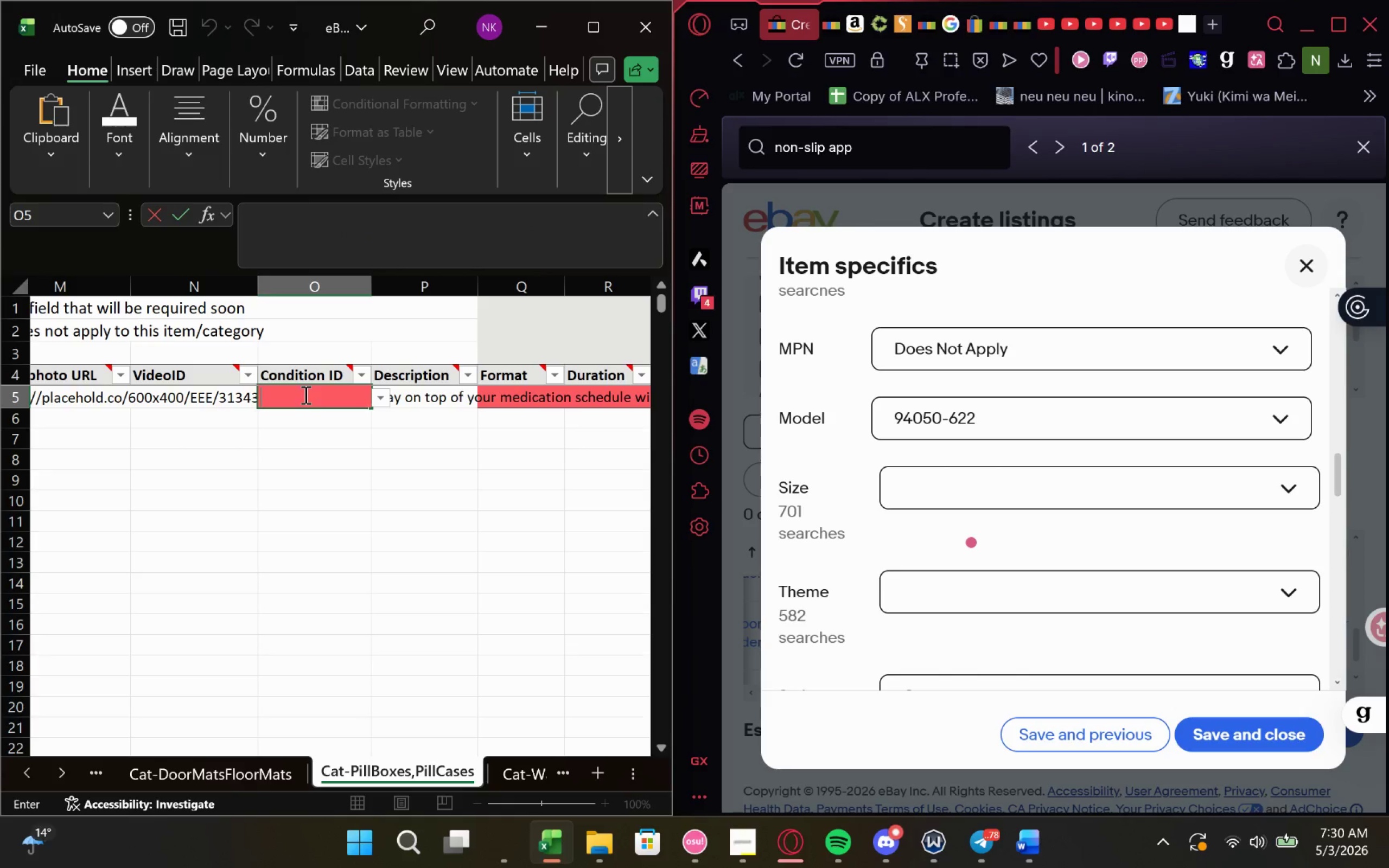 
type(New)
 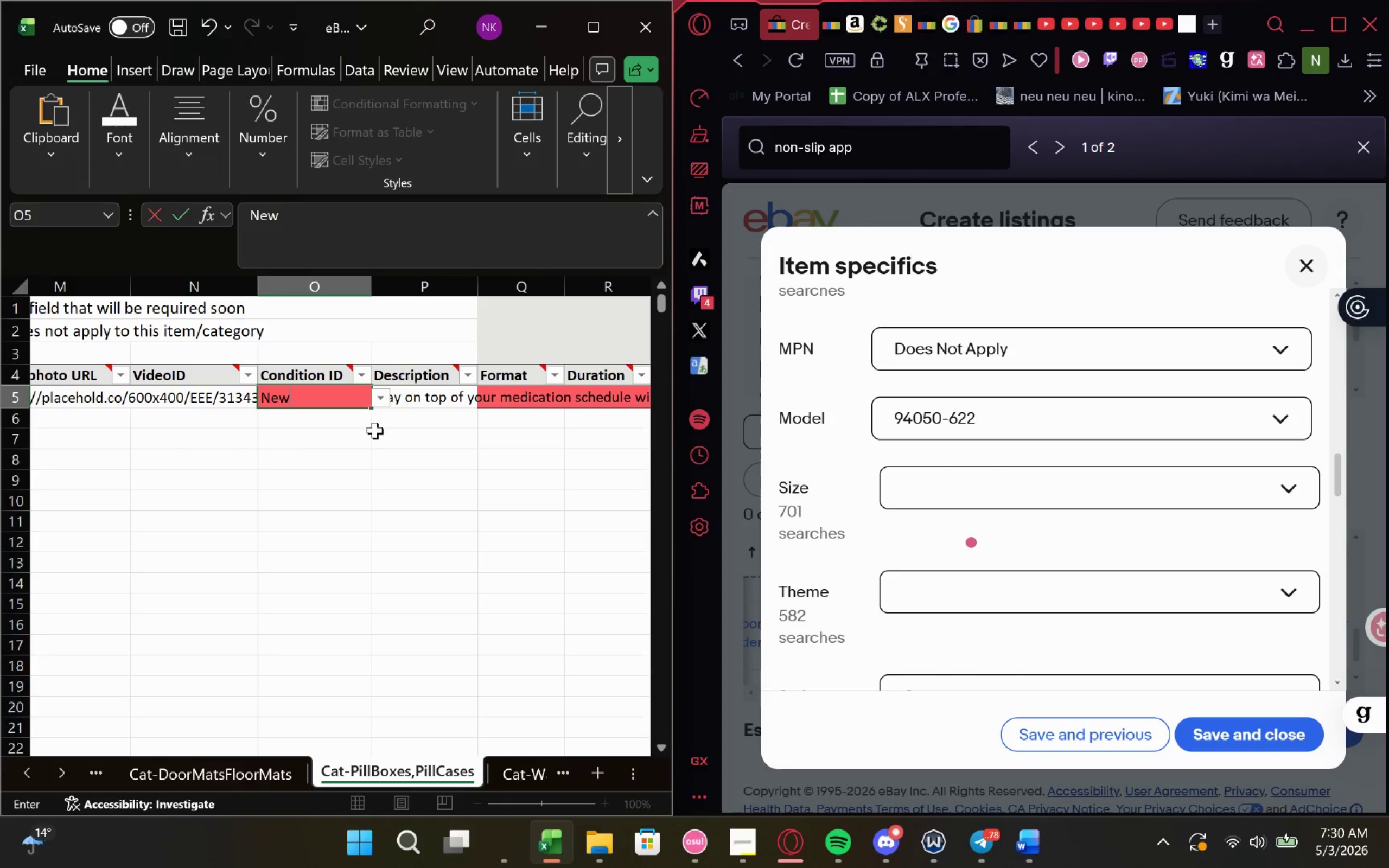 
left_click([378, 393])
 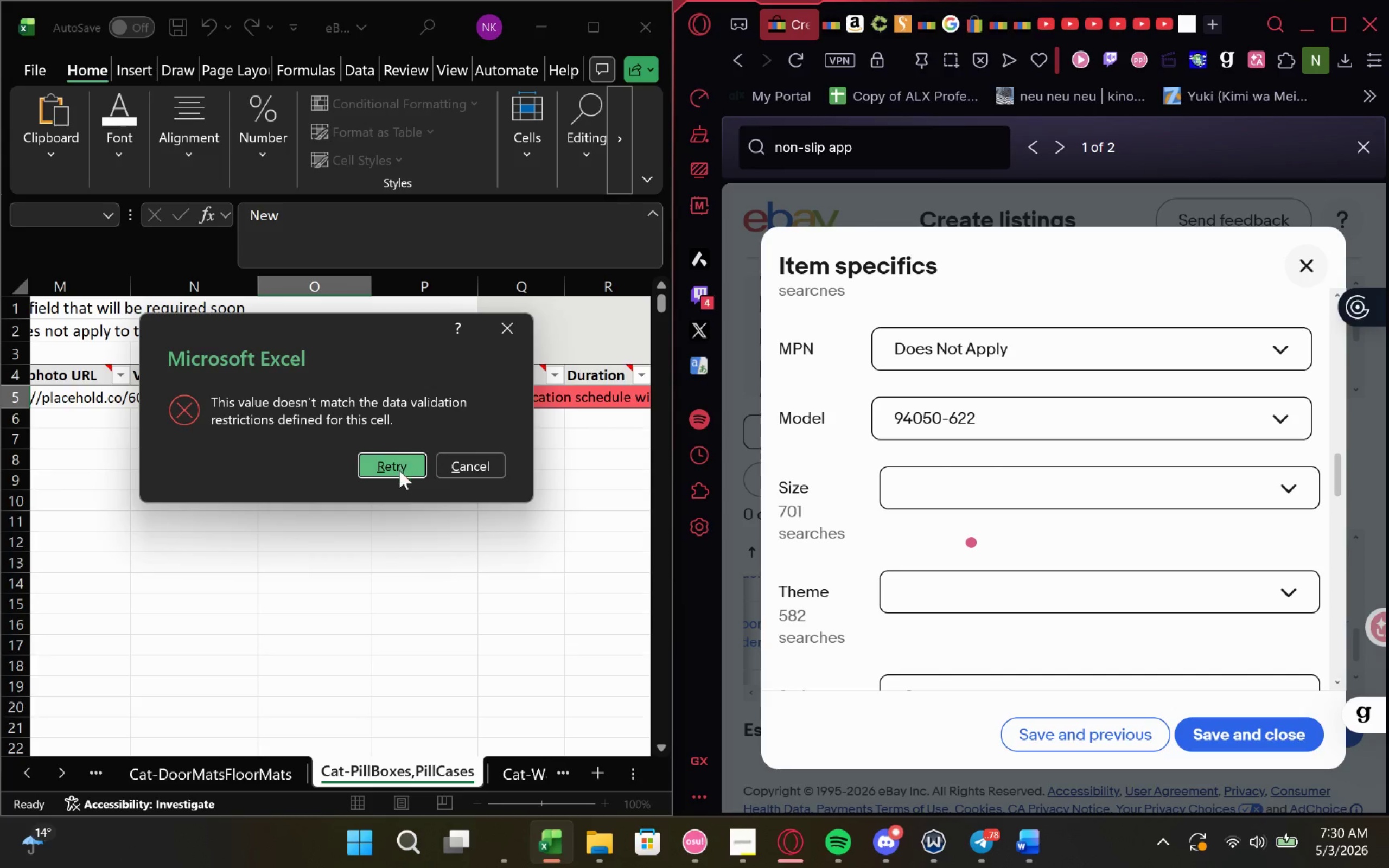 
left_click([447, 471])
 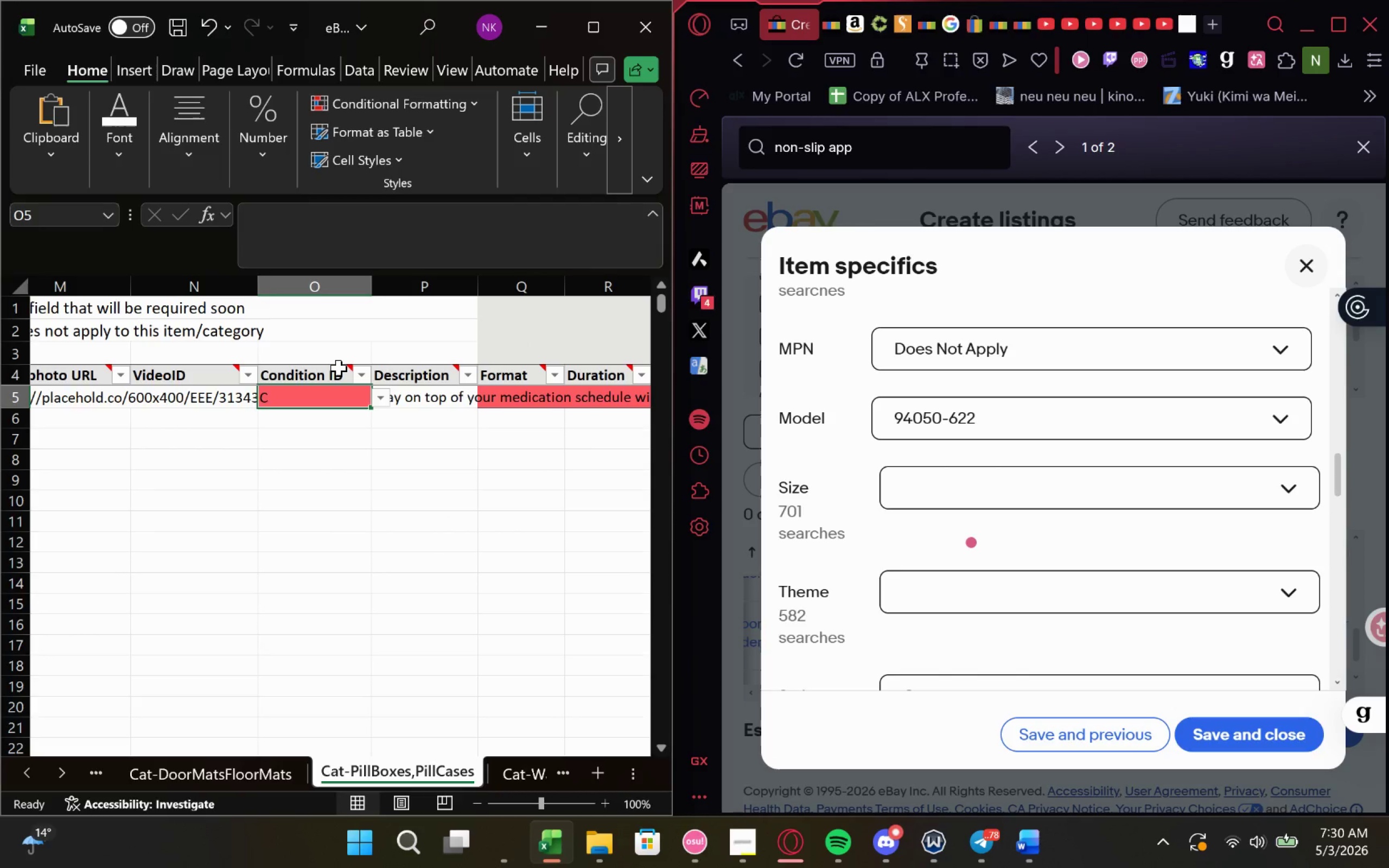 
mouse_move([356, 369])
 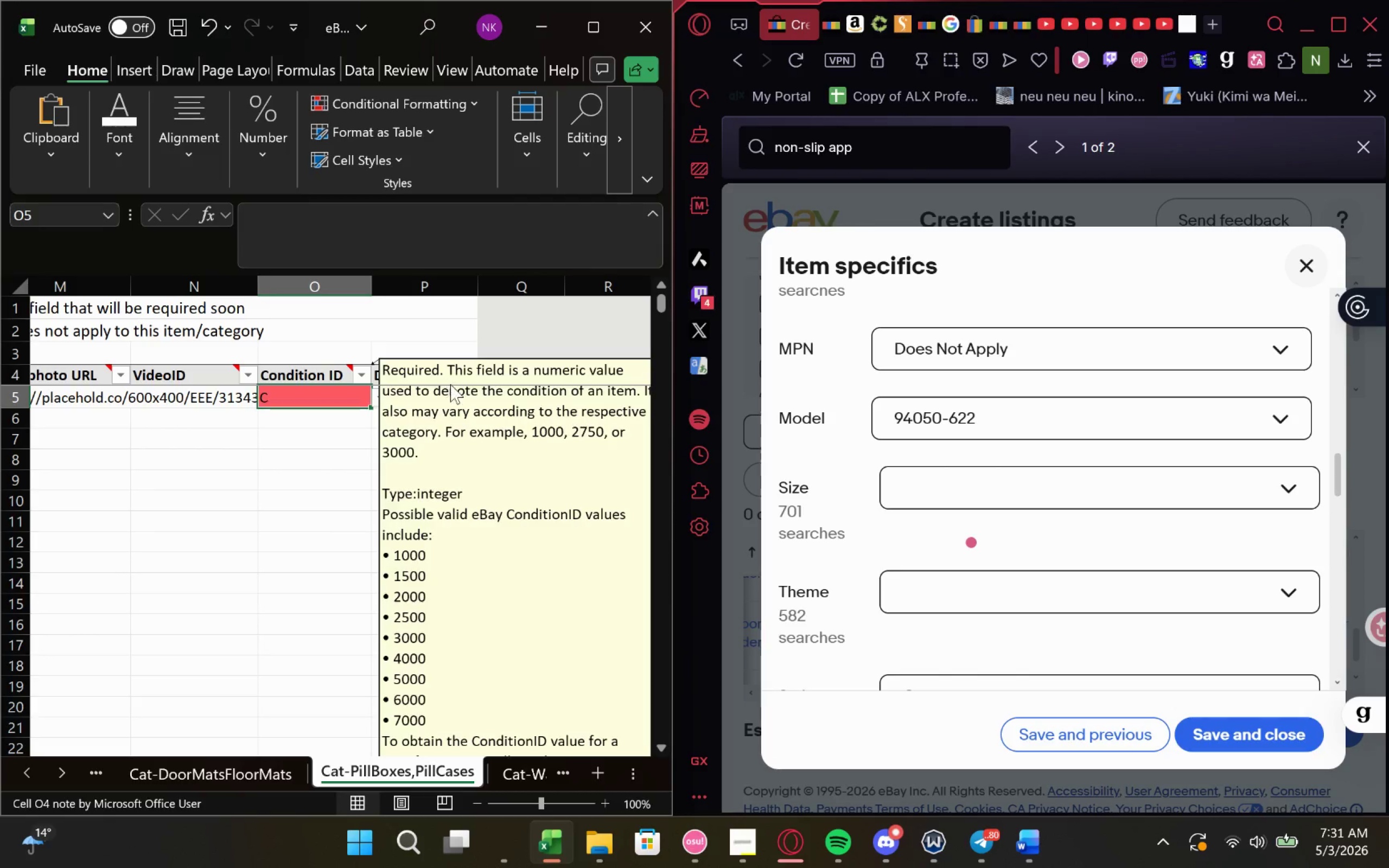 
scroll: coordinate [243, 388], scroll_direction: down, amount: 1.0
 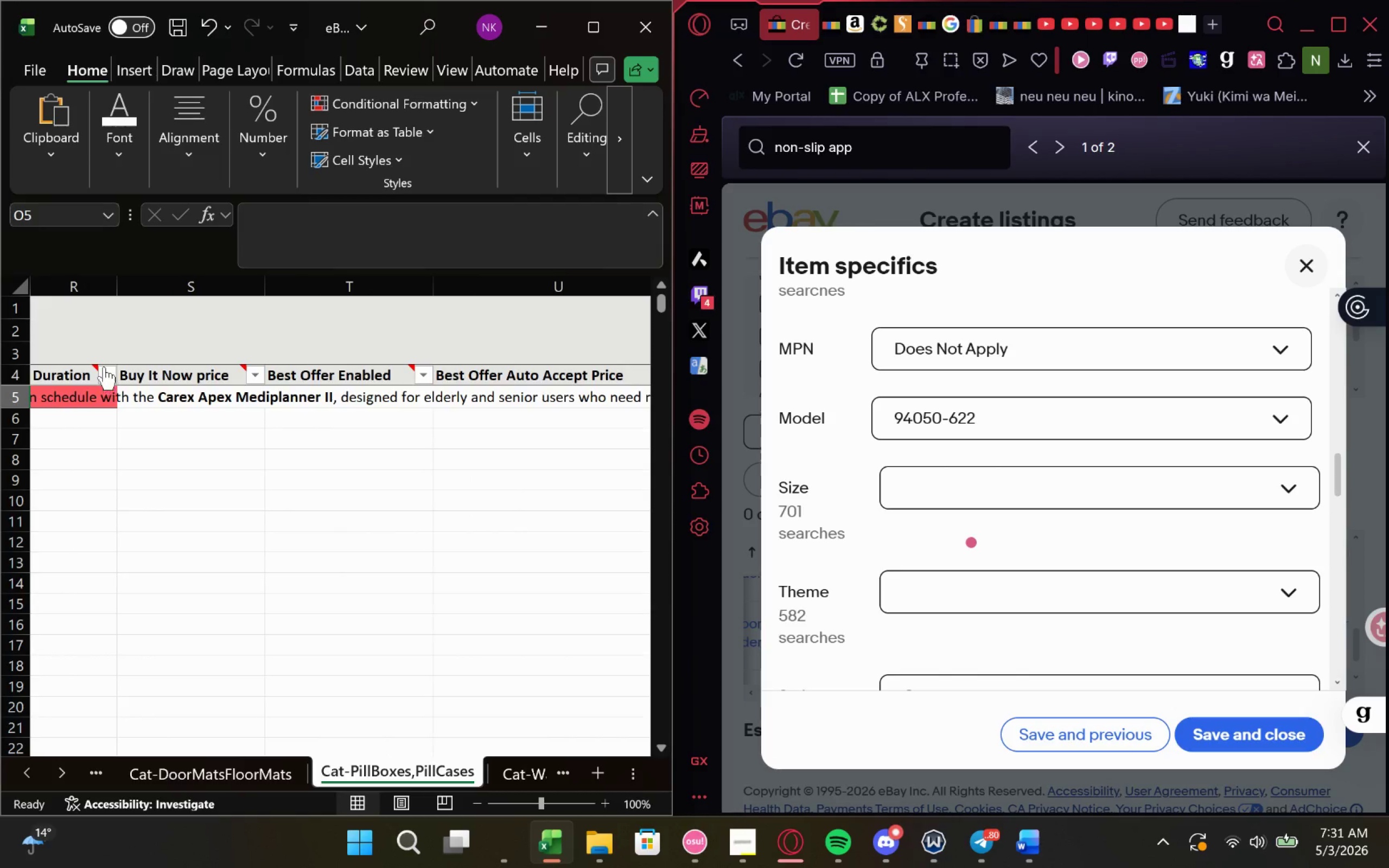 
mouse_move([94, 373])
 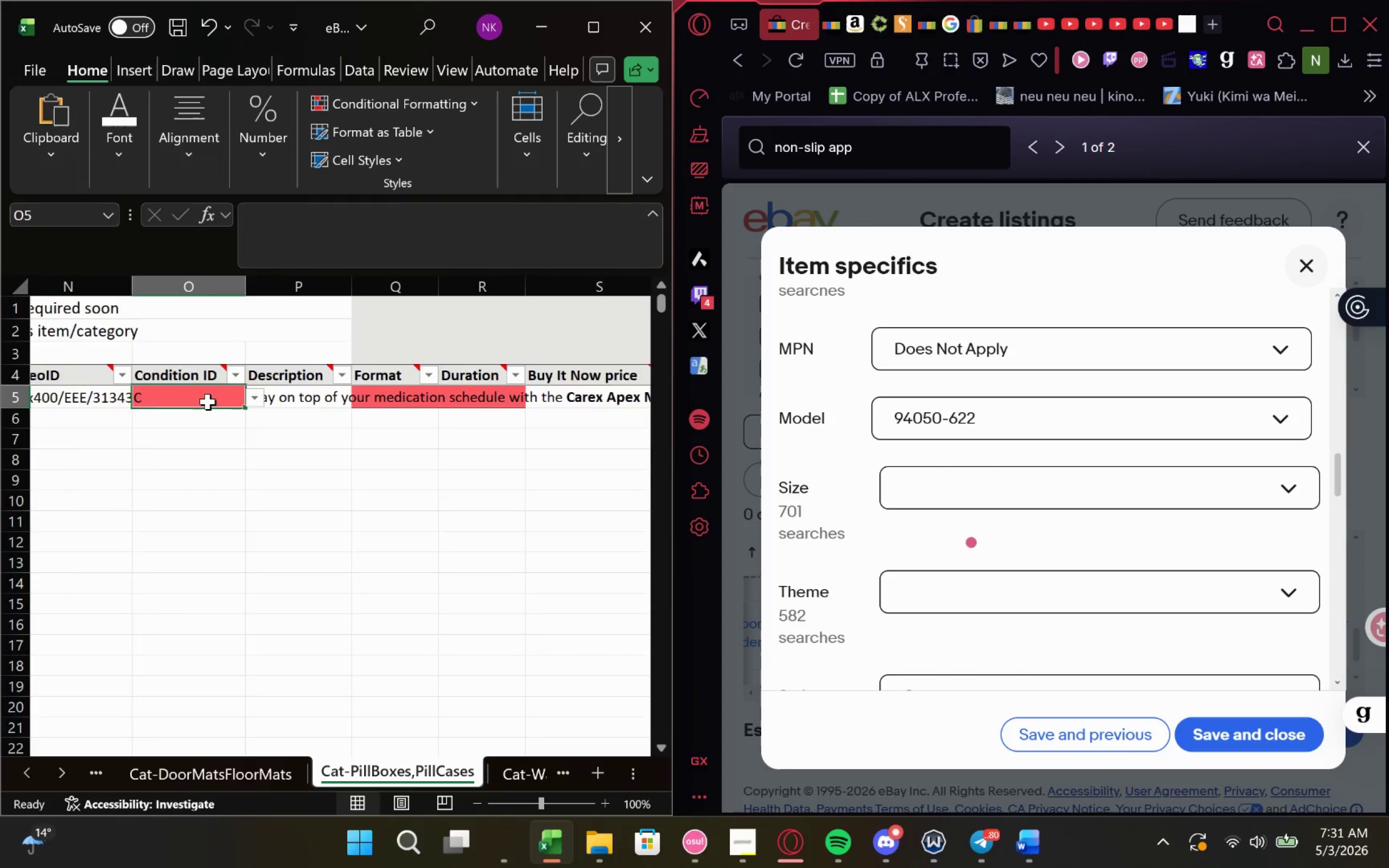 
mouse_move([239, 388])
 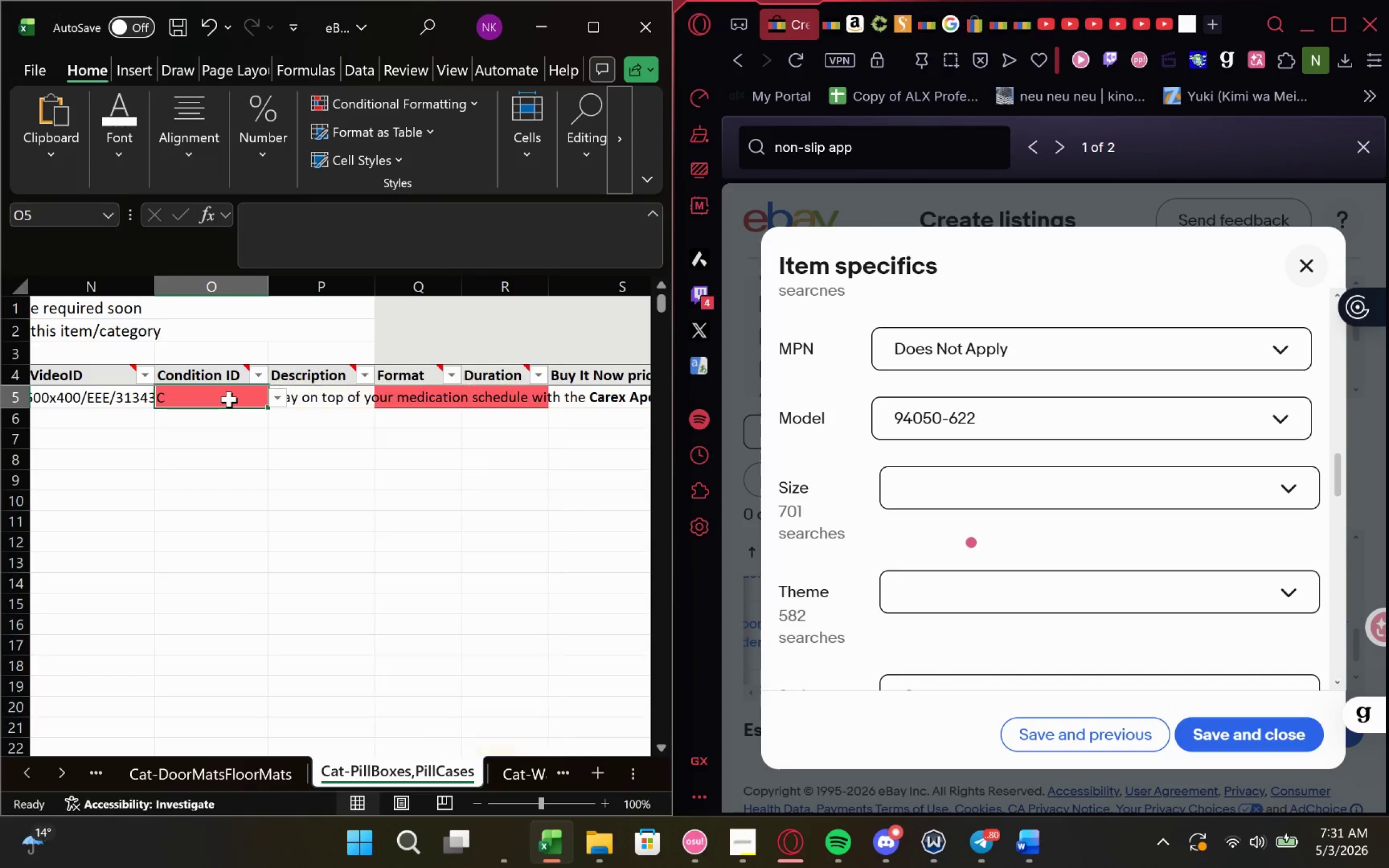 
double_click([229, 399])
 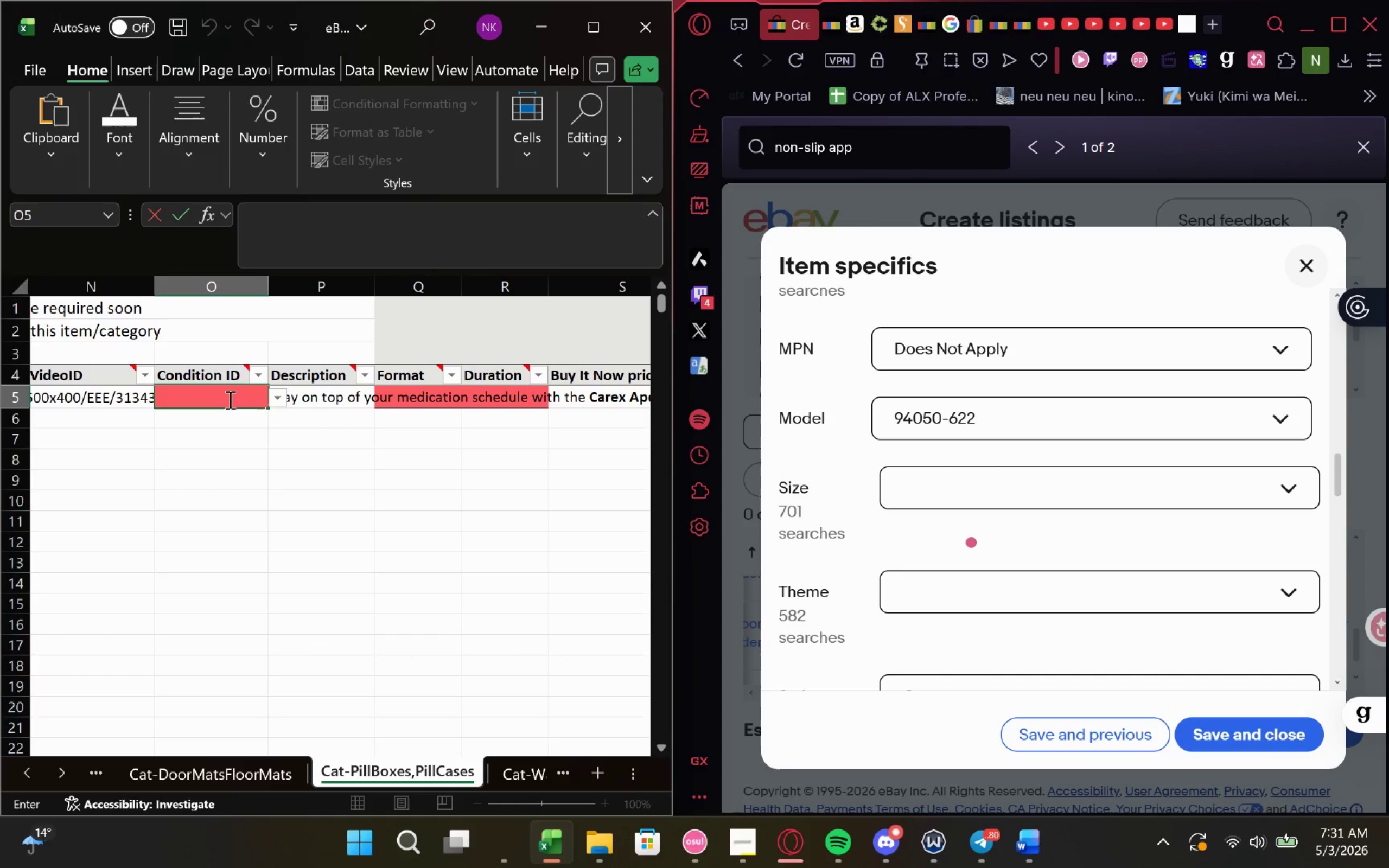 
type(1000)
 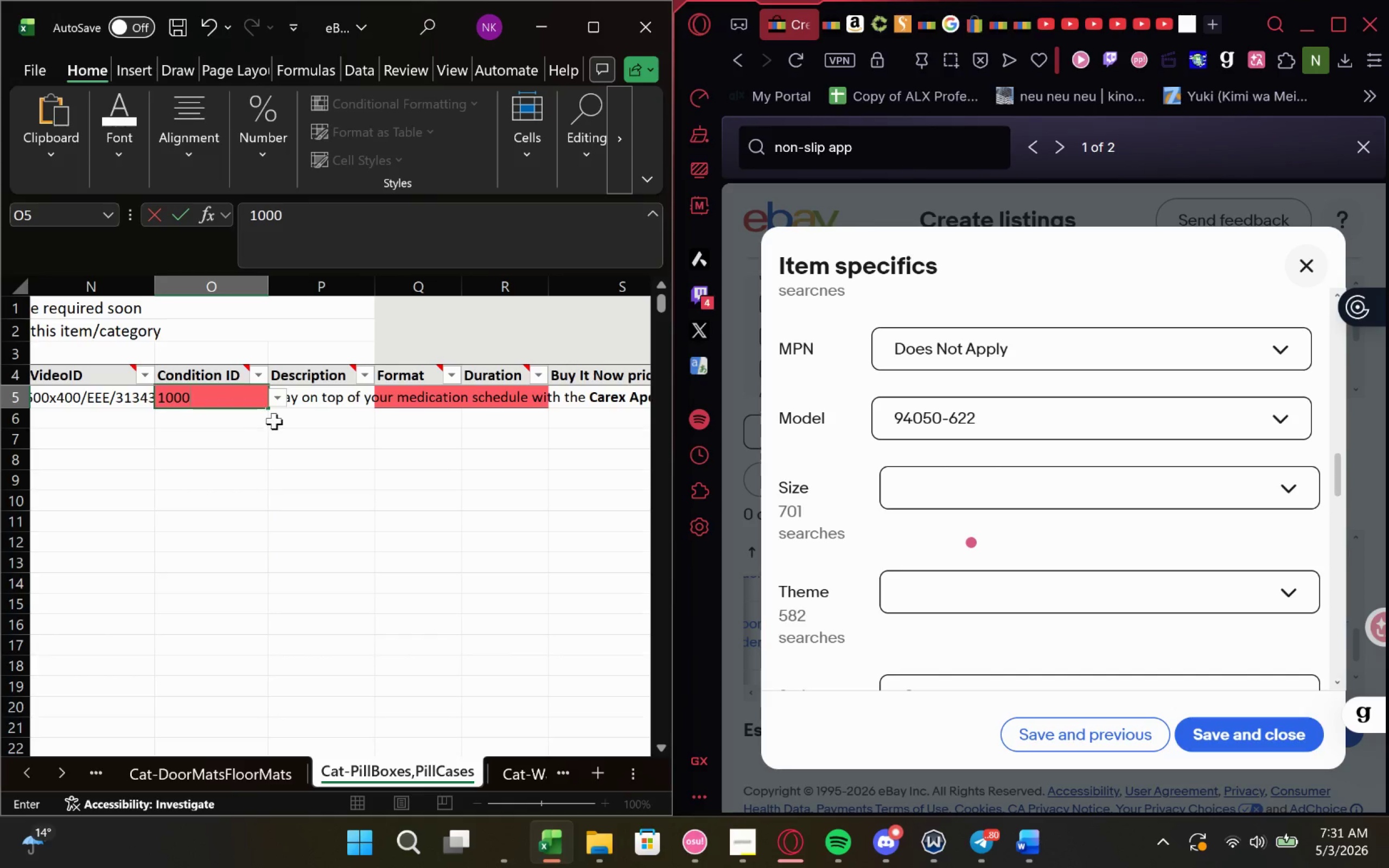 
left_click([280, 420])
 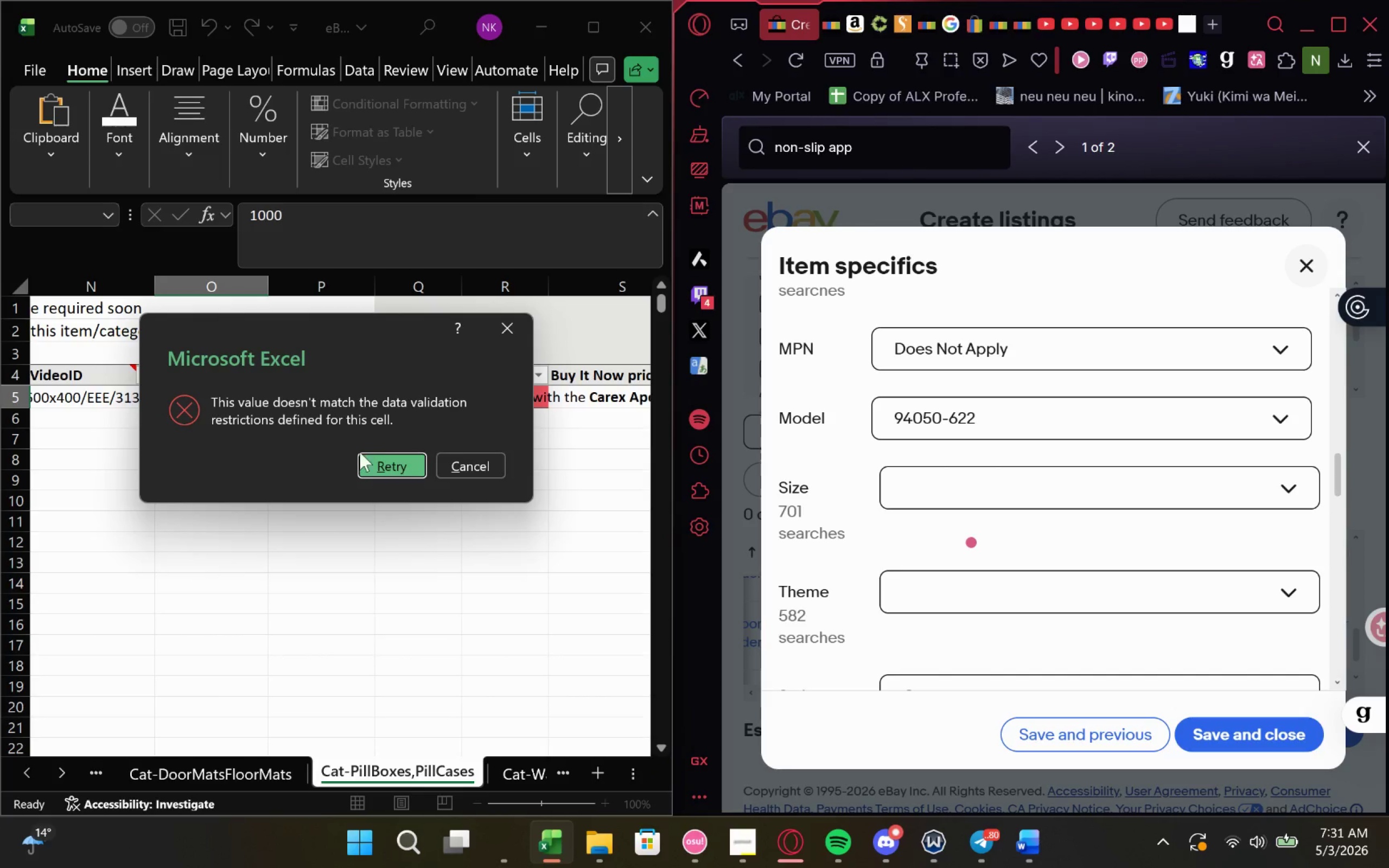 
left_click([398, 465])
 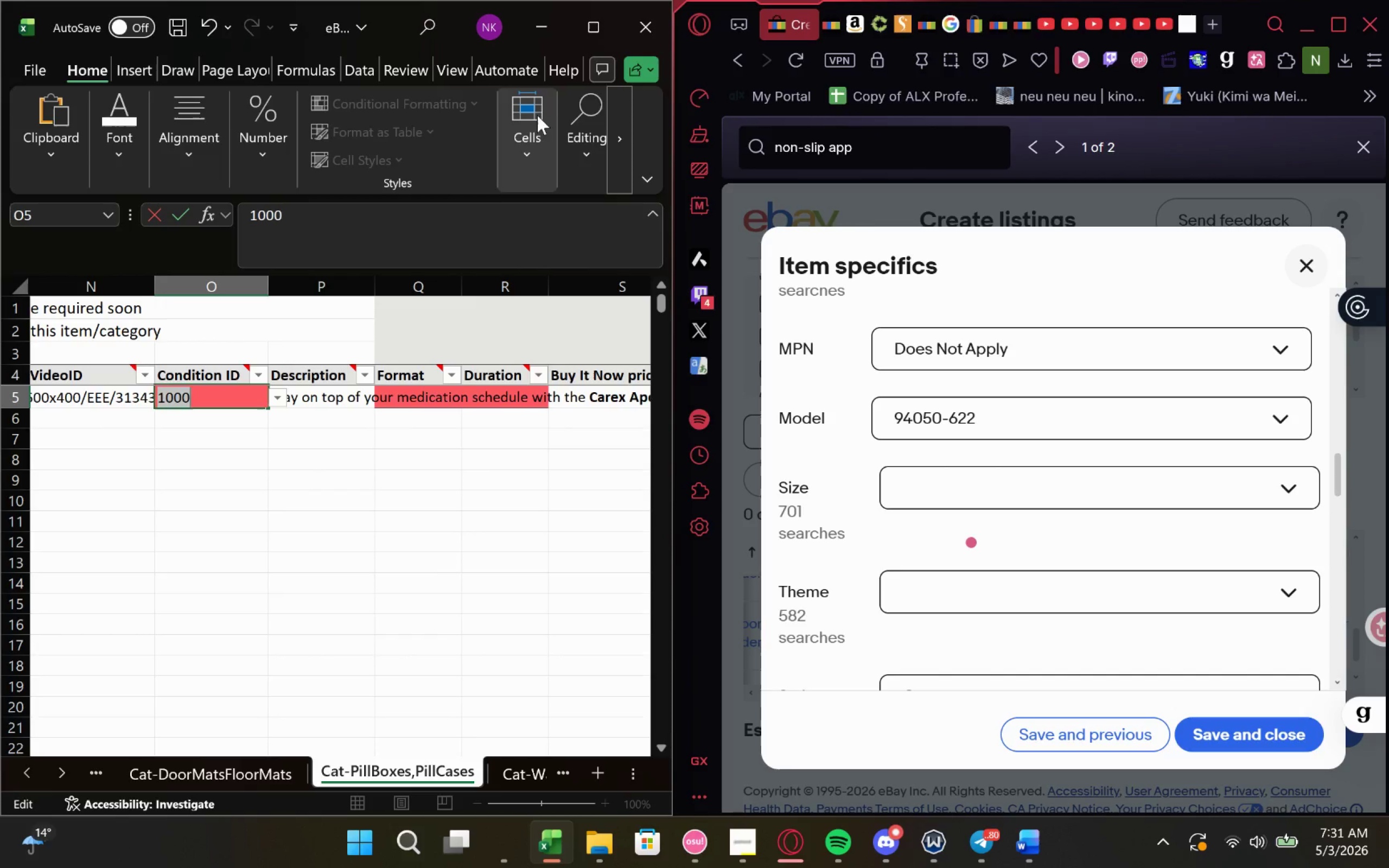 
left_click([603, 22])
 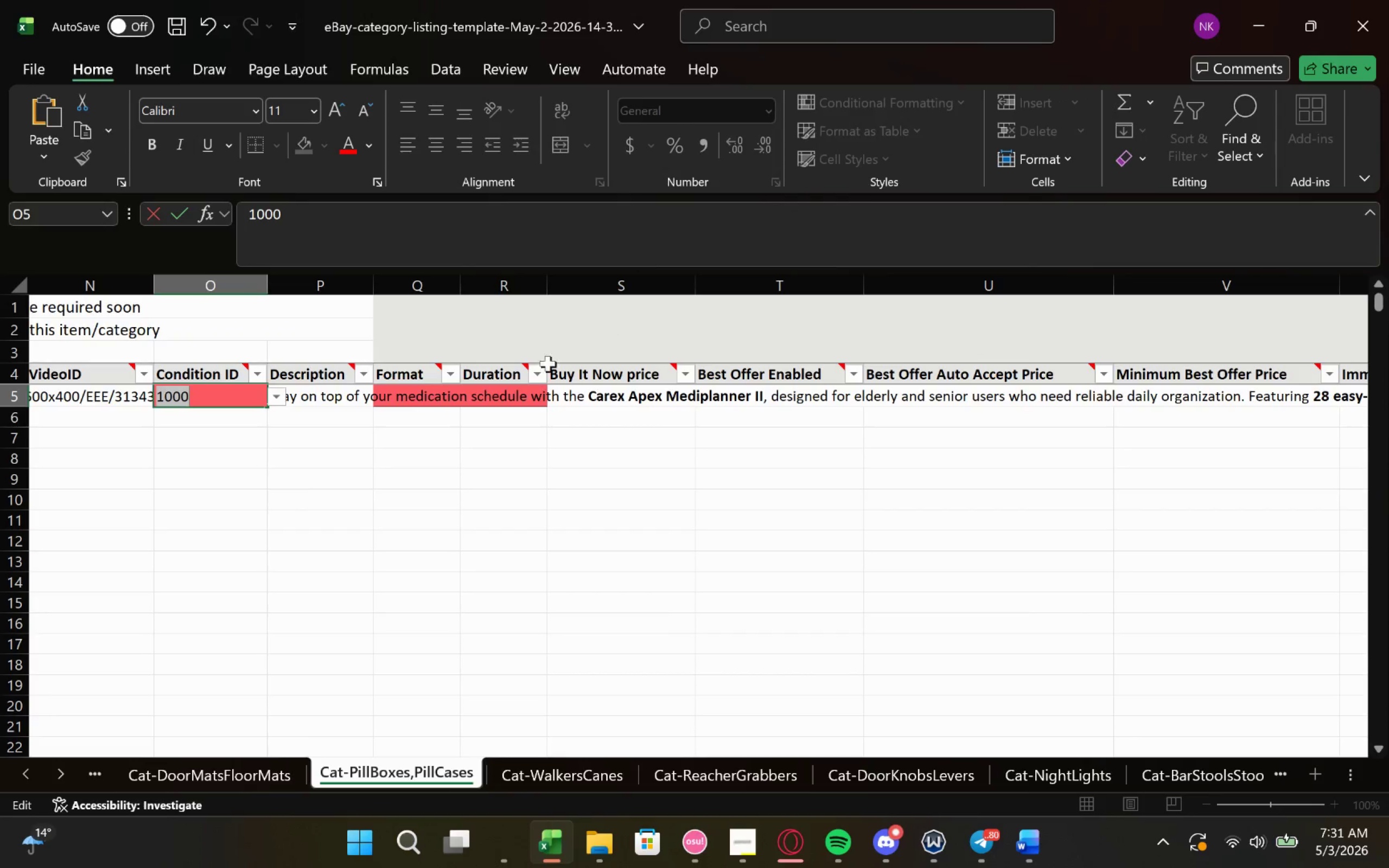 
left_click([389, 441])
 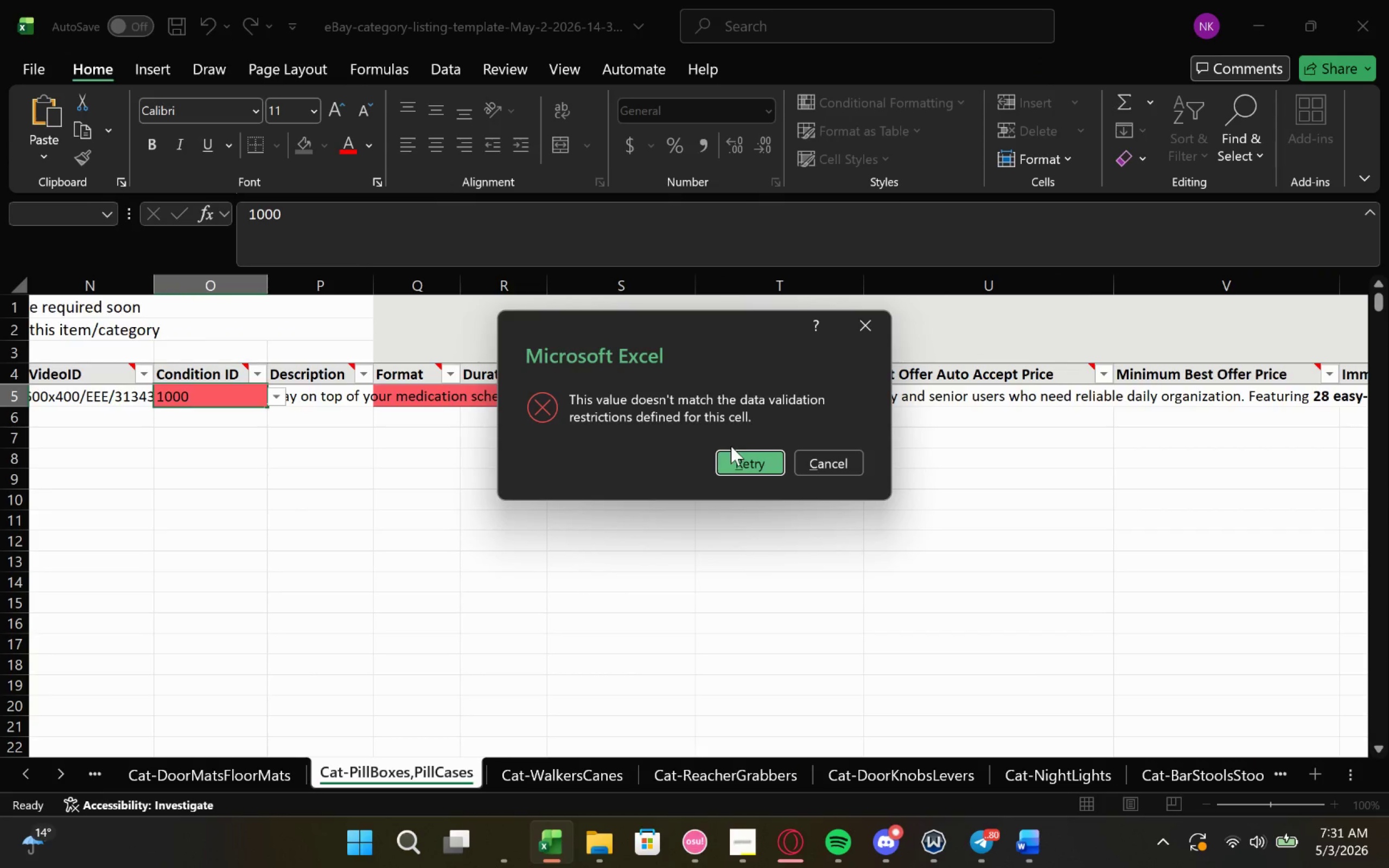 
left_click([769, 459])
 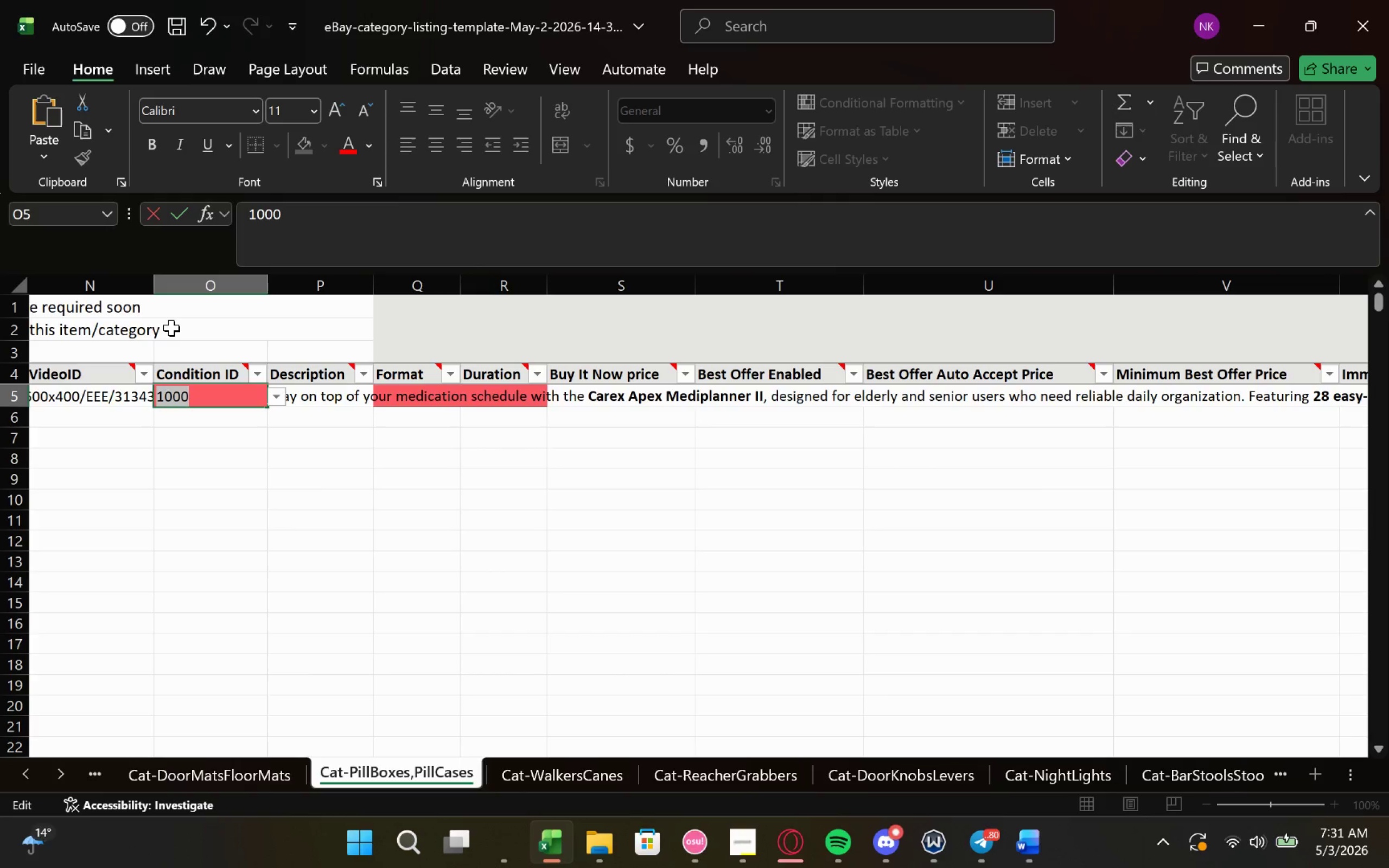 
key(Backspace)
 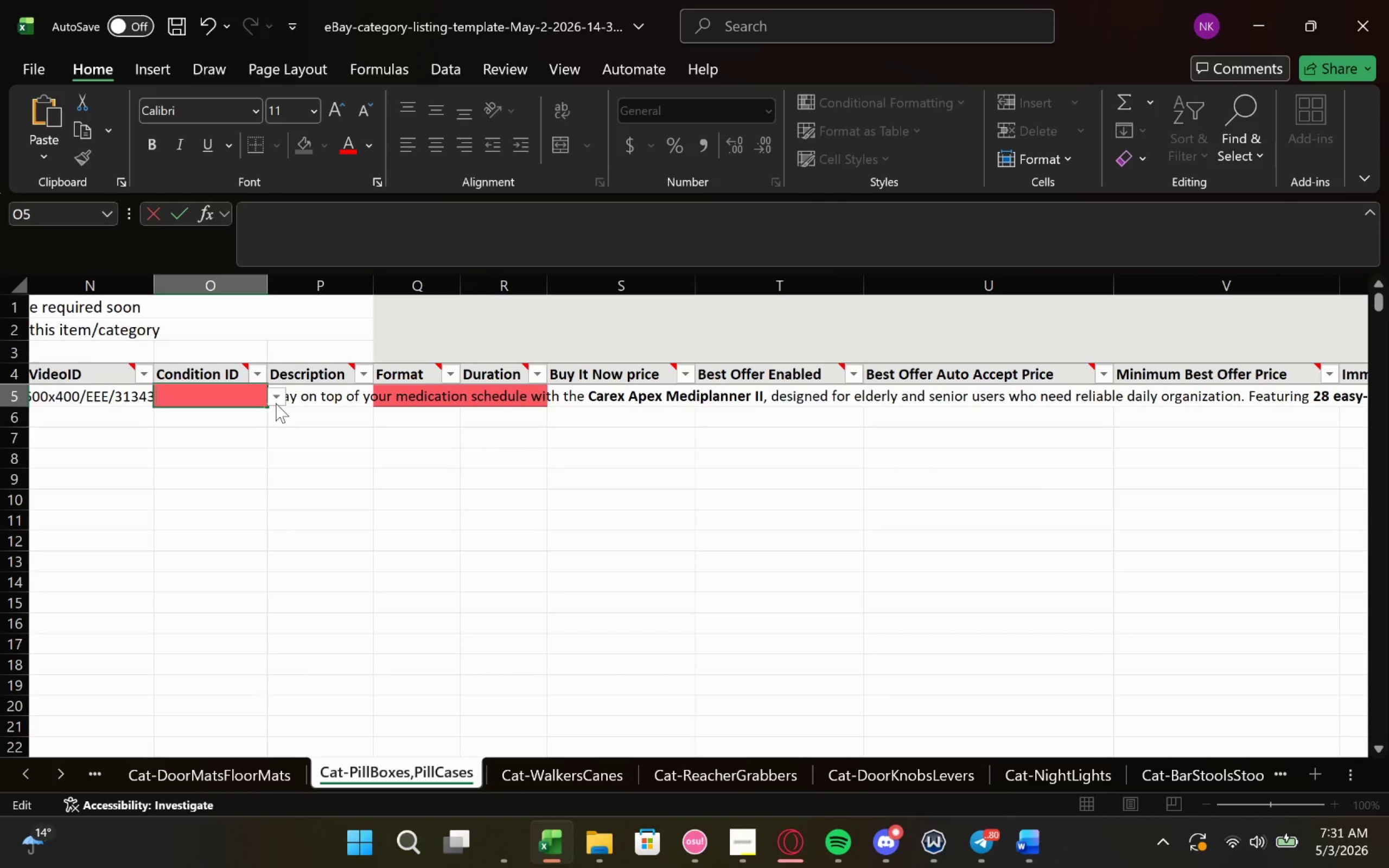 
left_click([276, 401])
 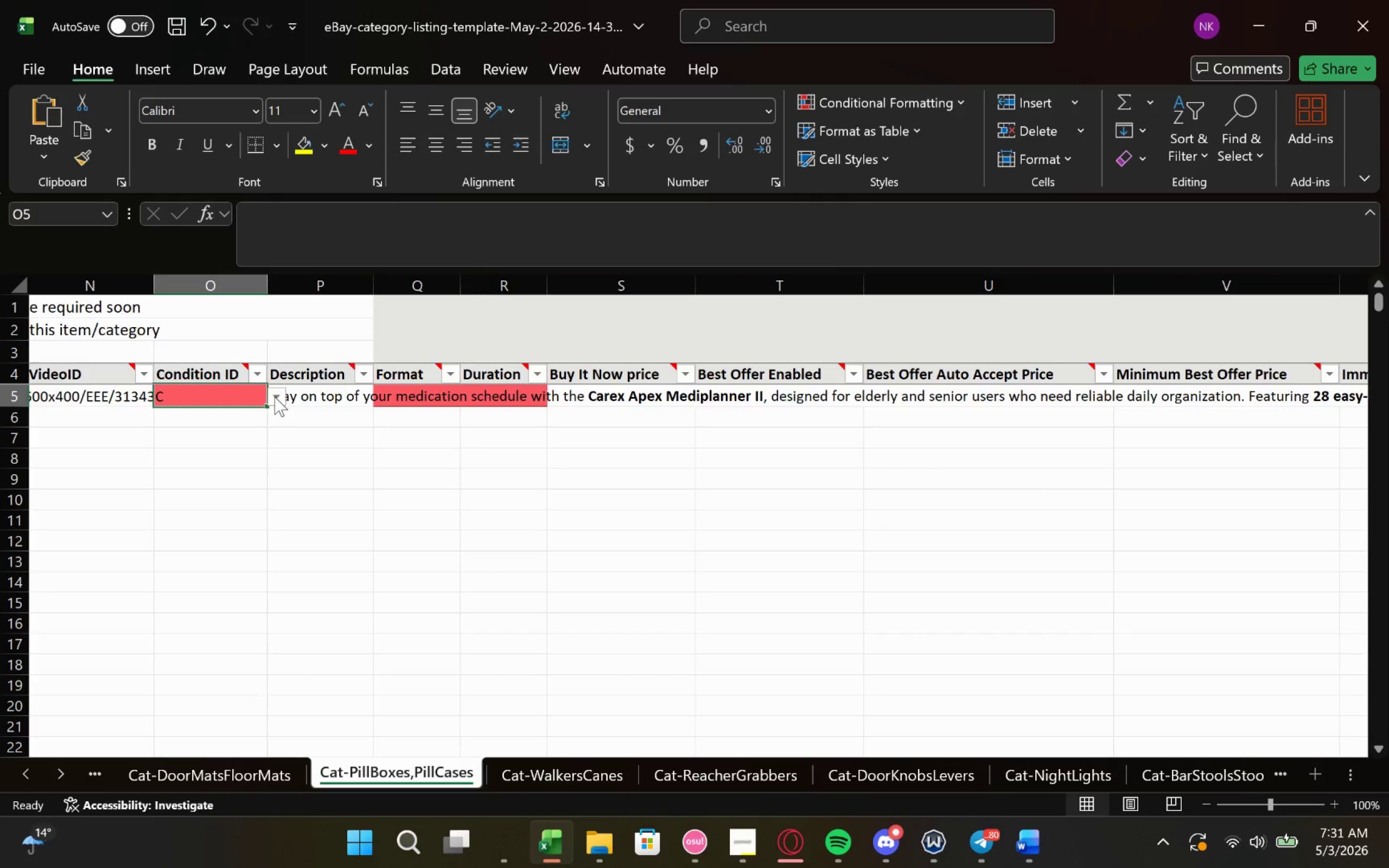 
double_click([275, 397])
 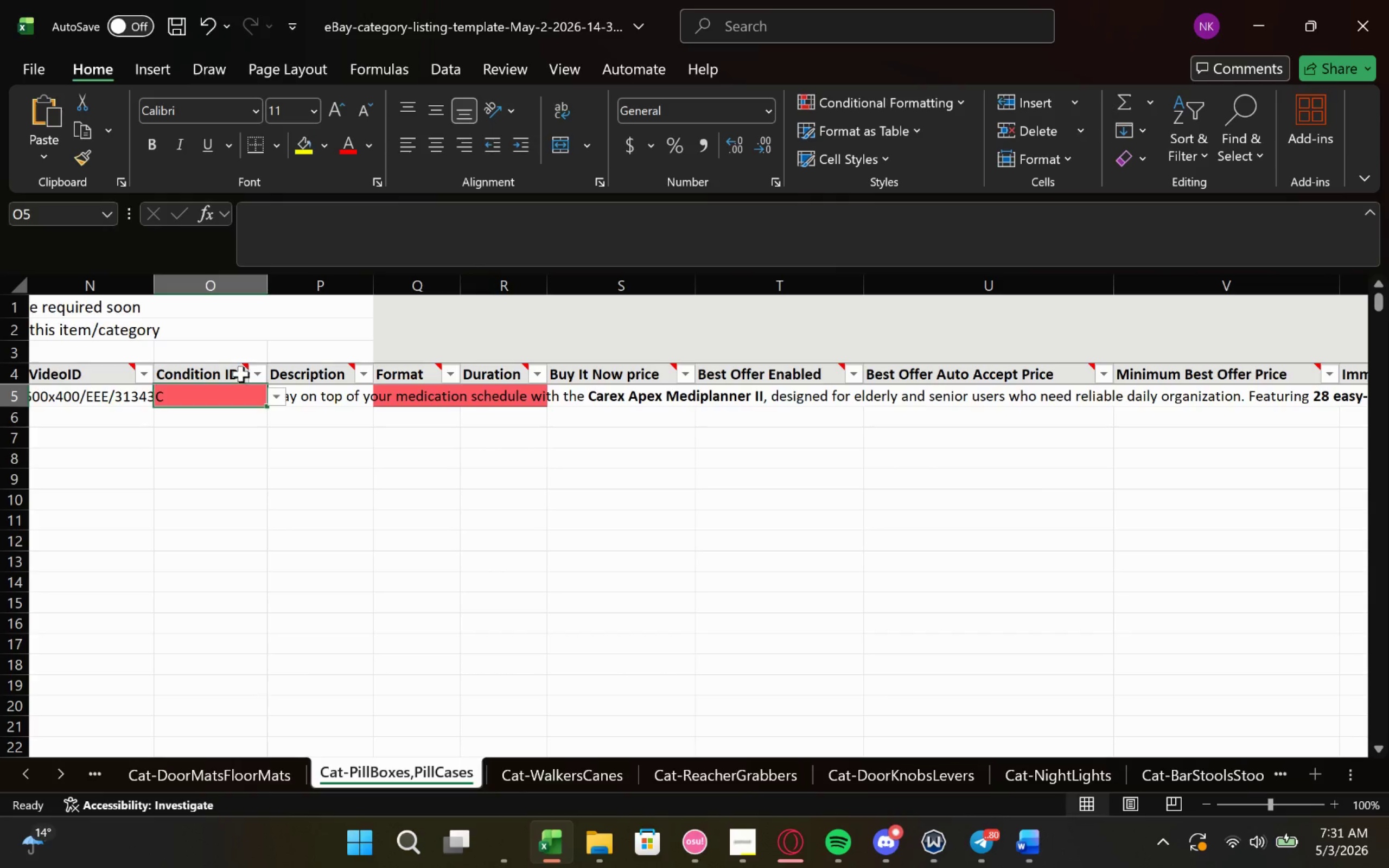 
left_click([241, 368])
 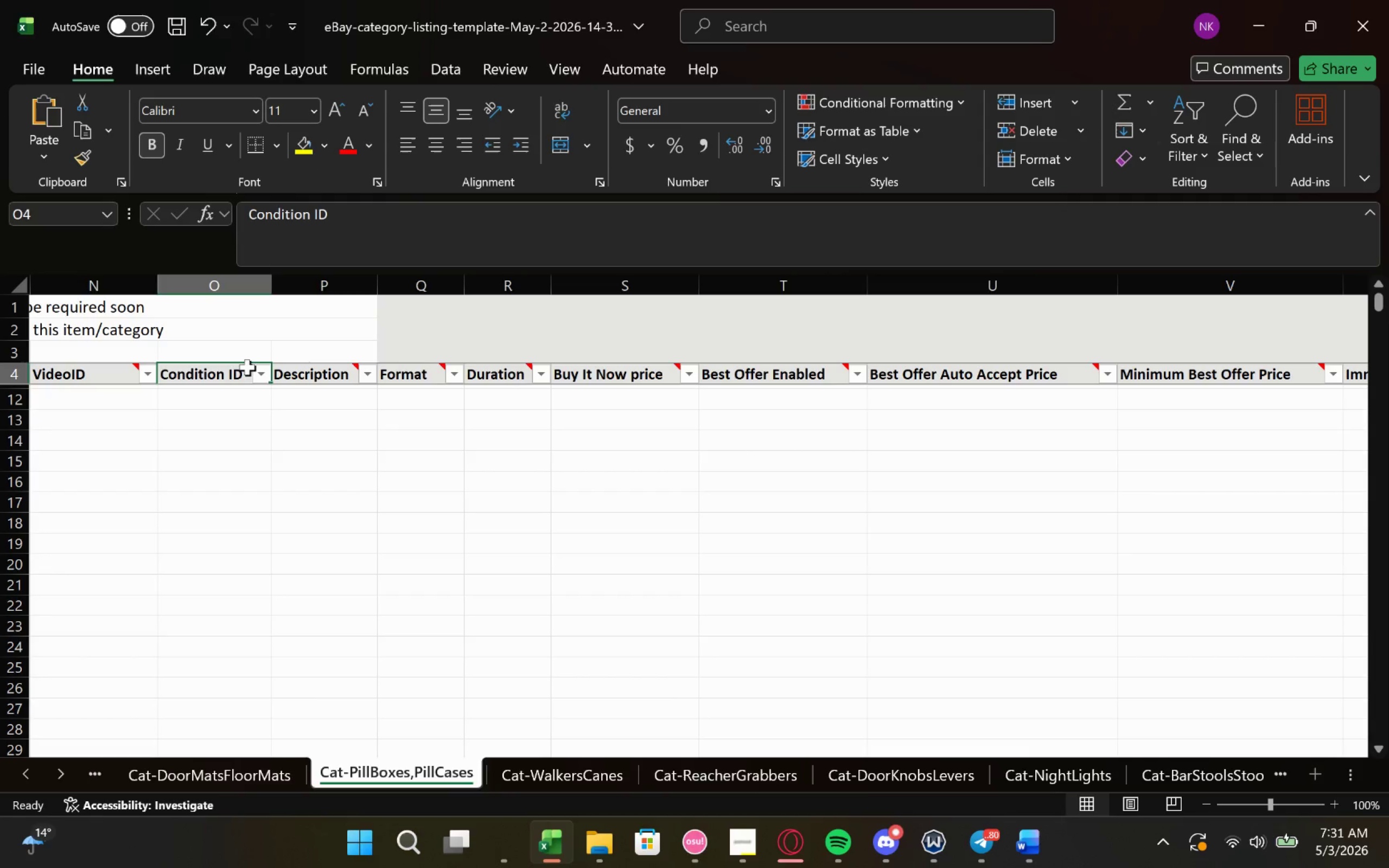 
wait(6.78)
 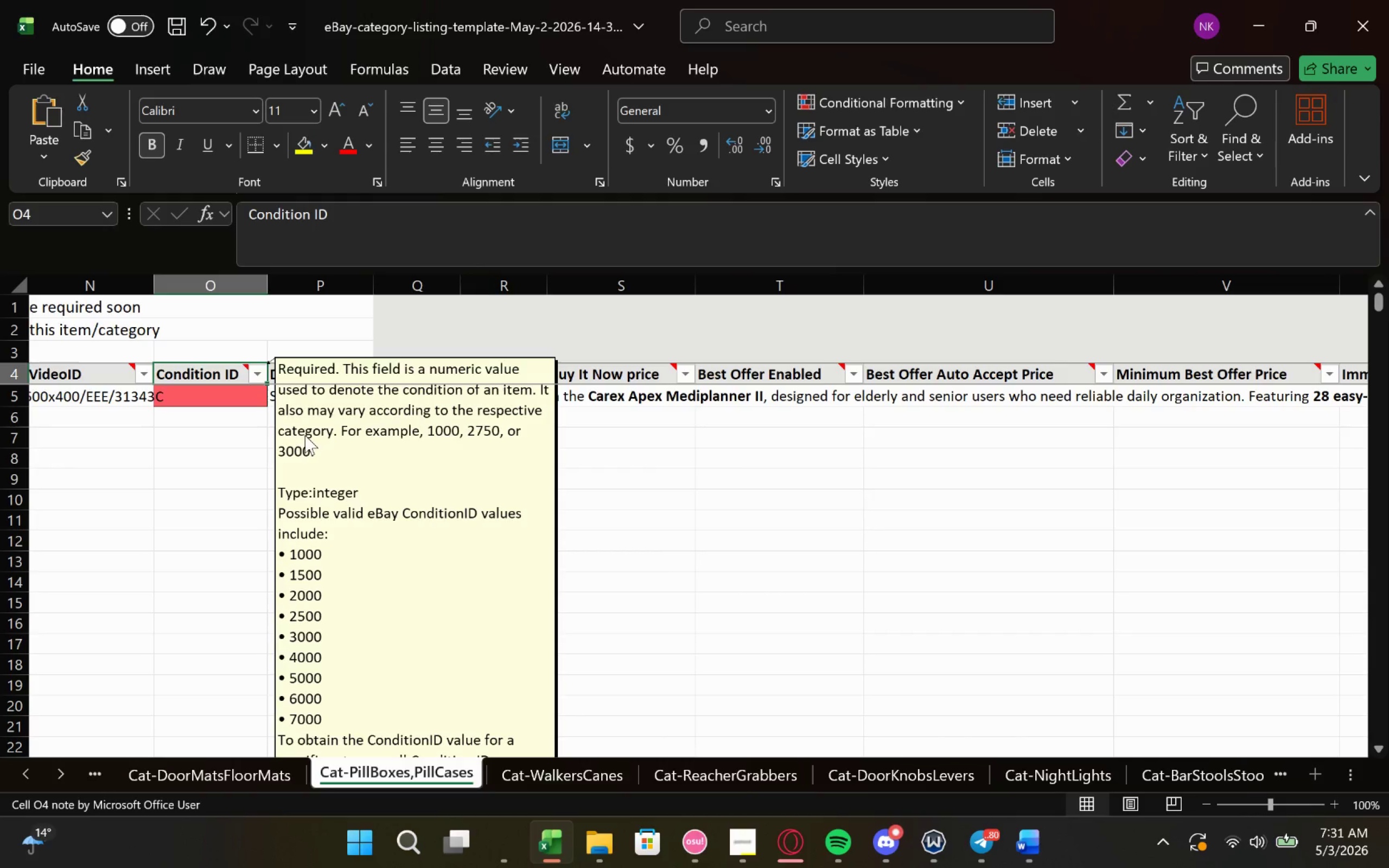 
left_click([244, 366])
 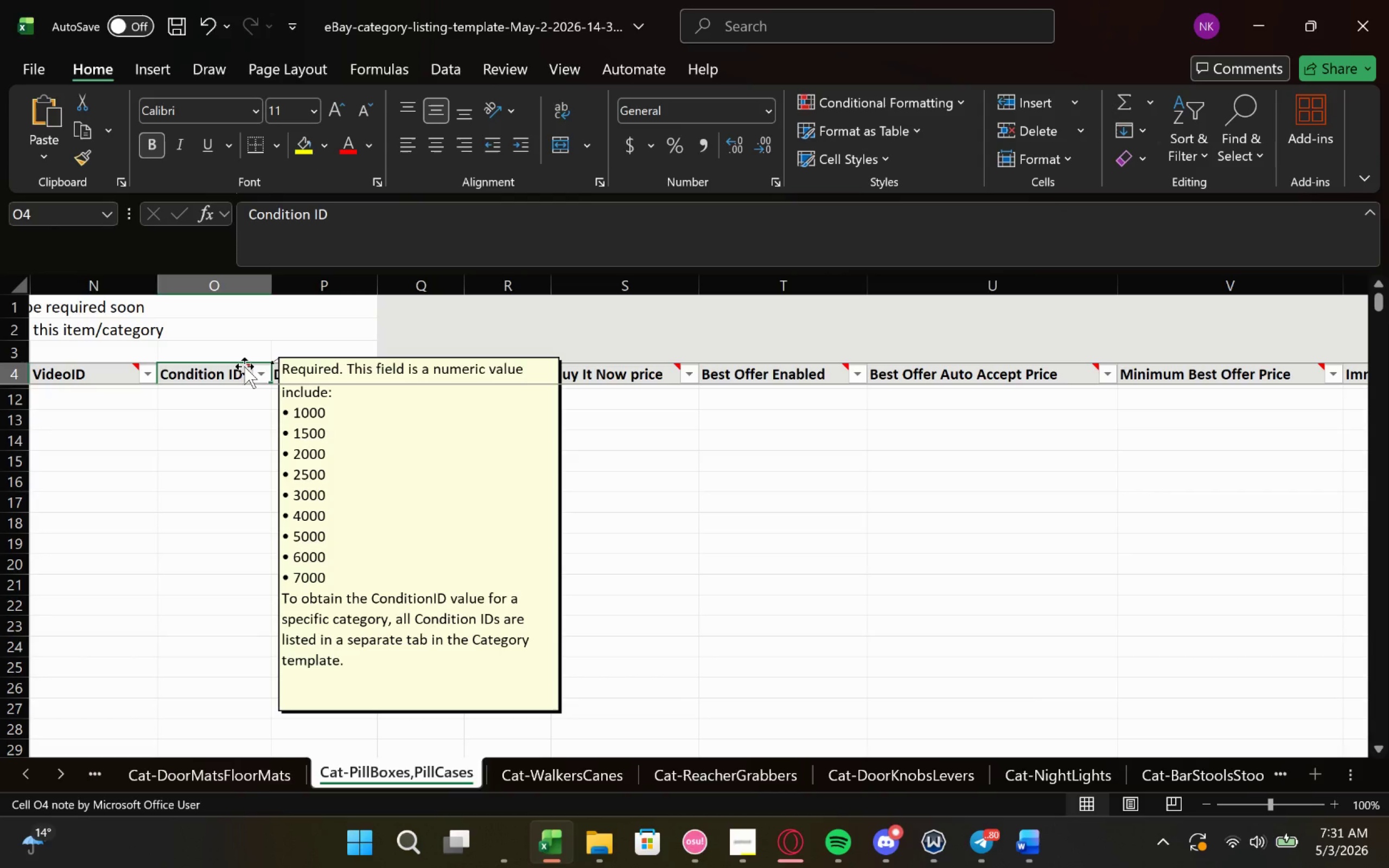 
wait(9.13)
 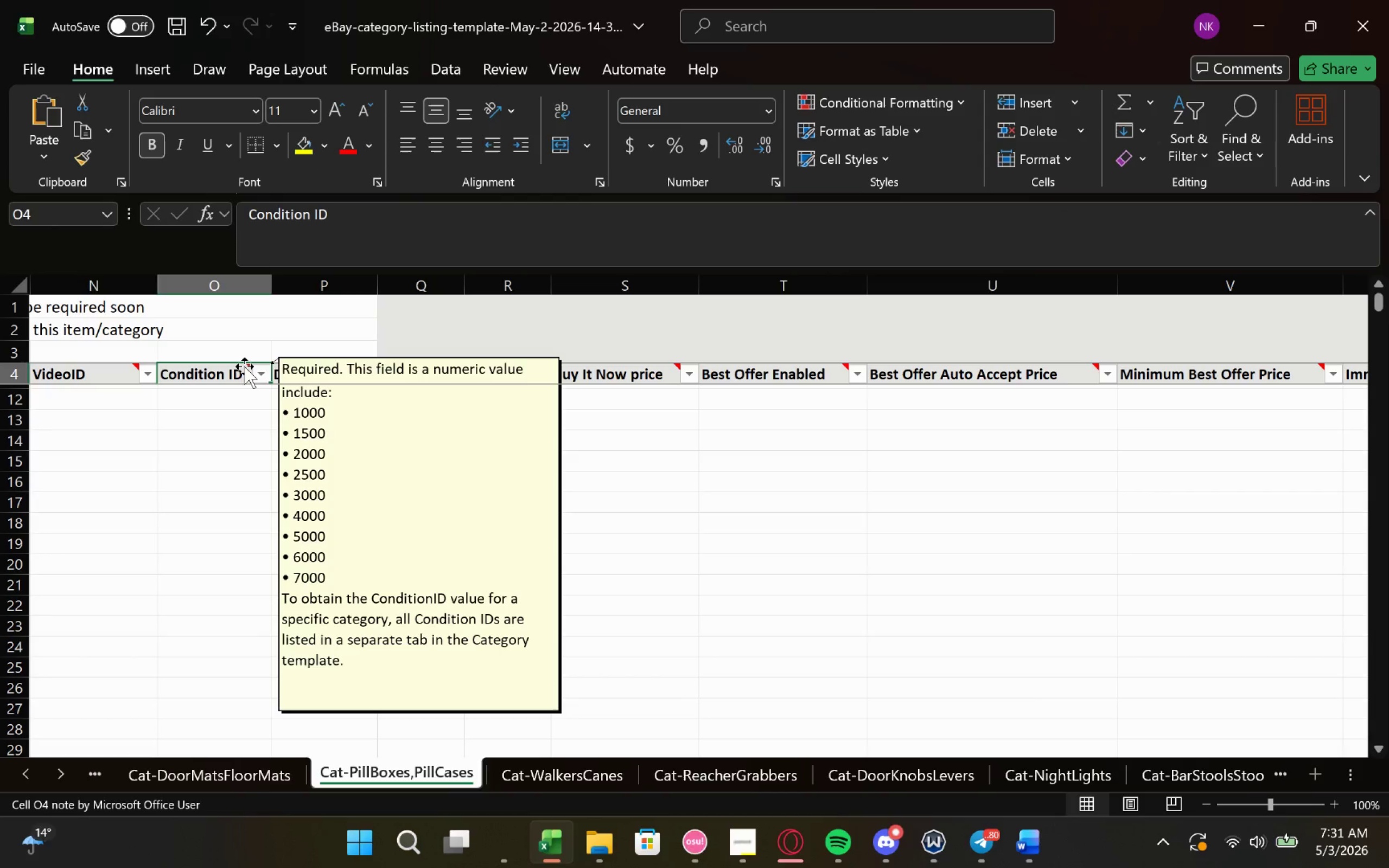 
mouse_move([245, 372])
 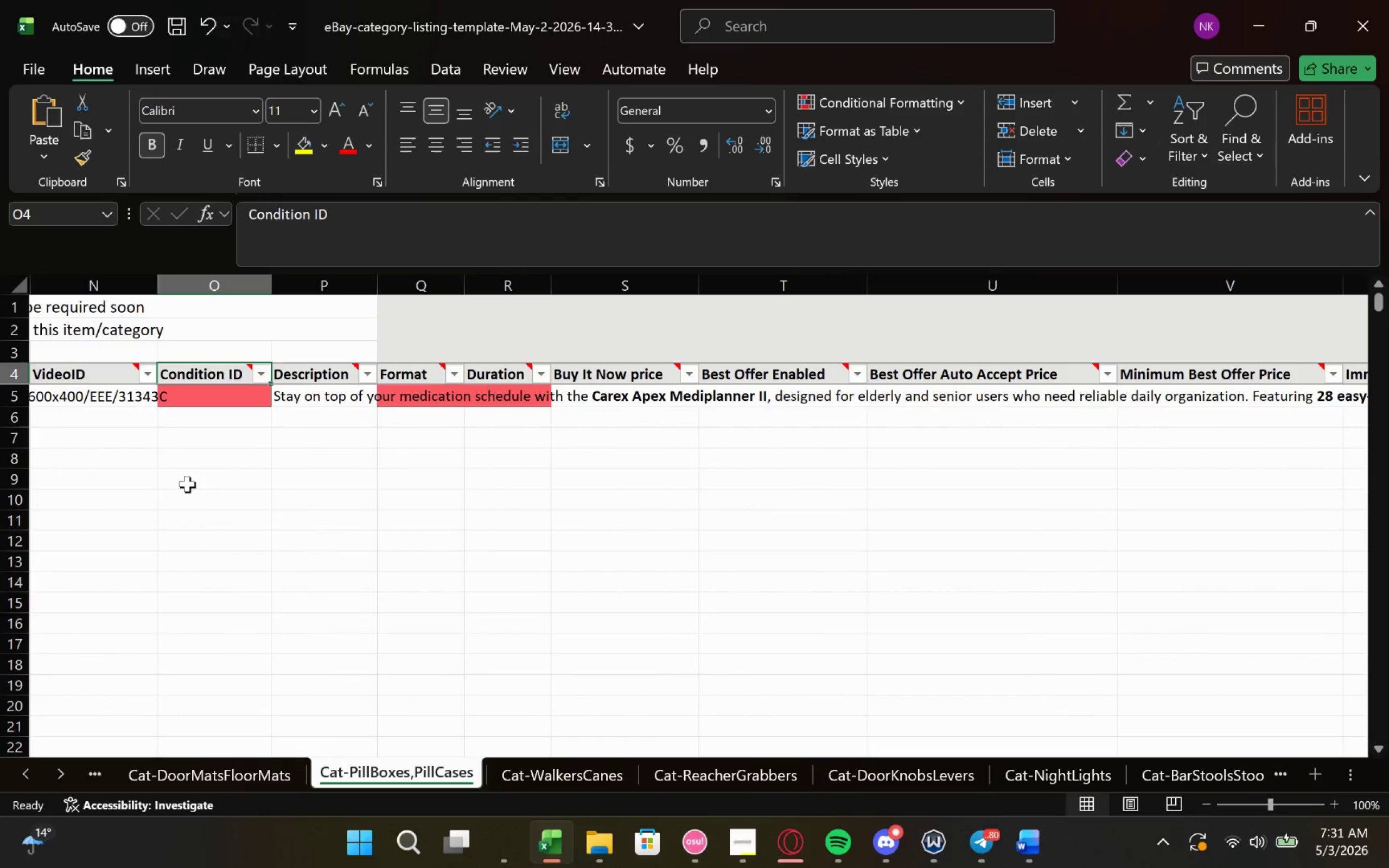 
double_click([216, 398])
 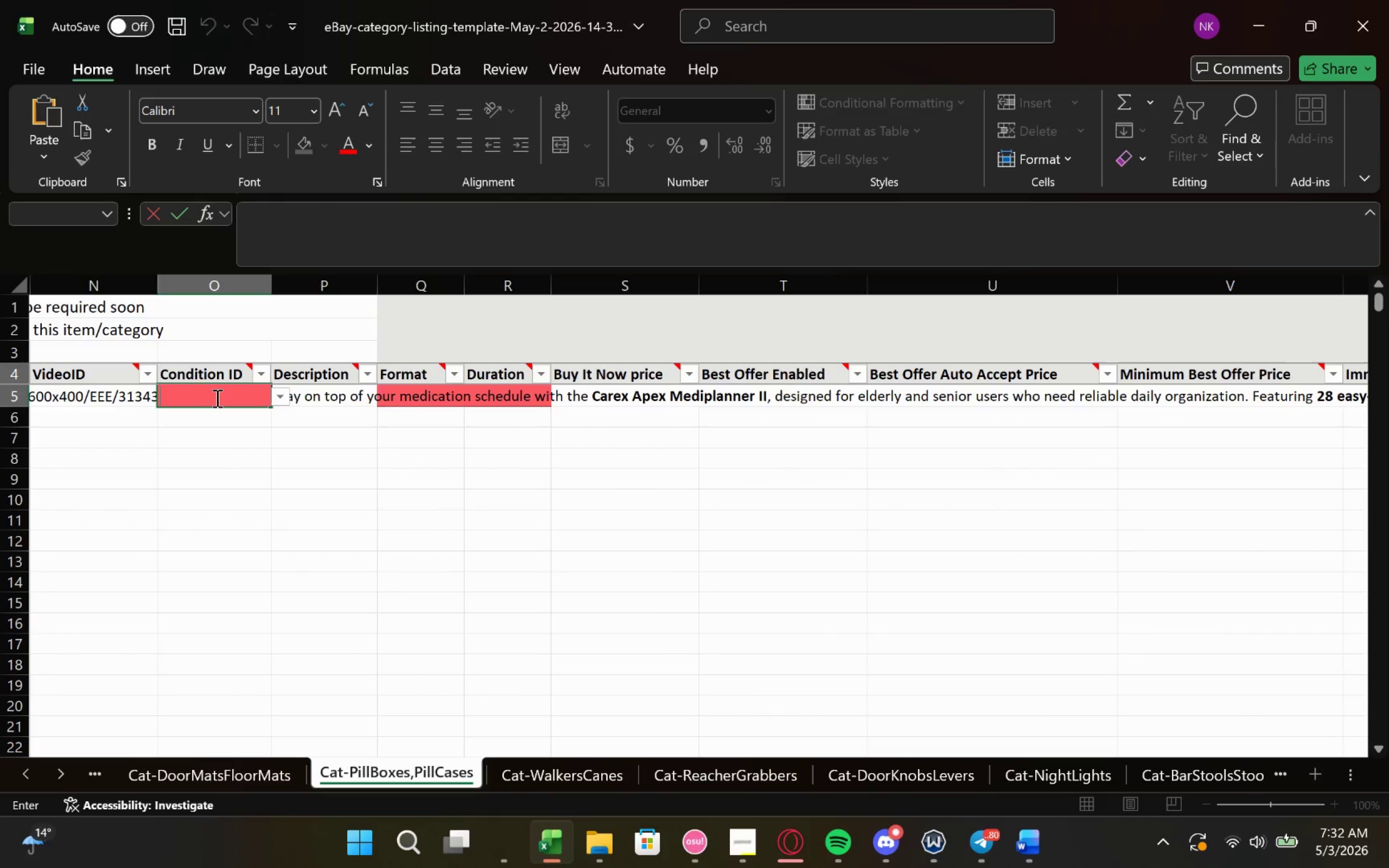 
type(1000)
 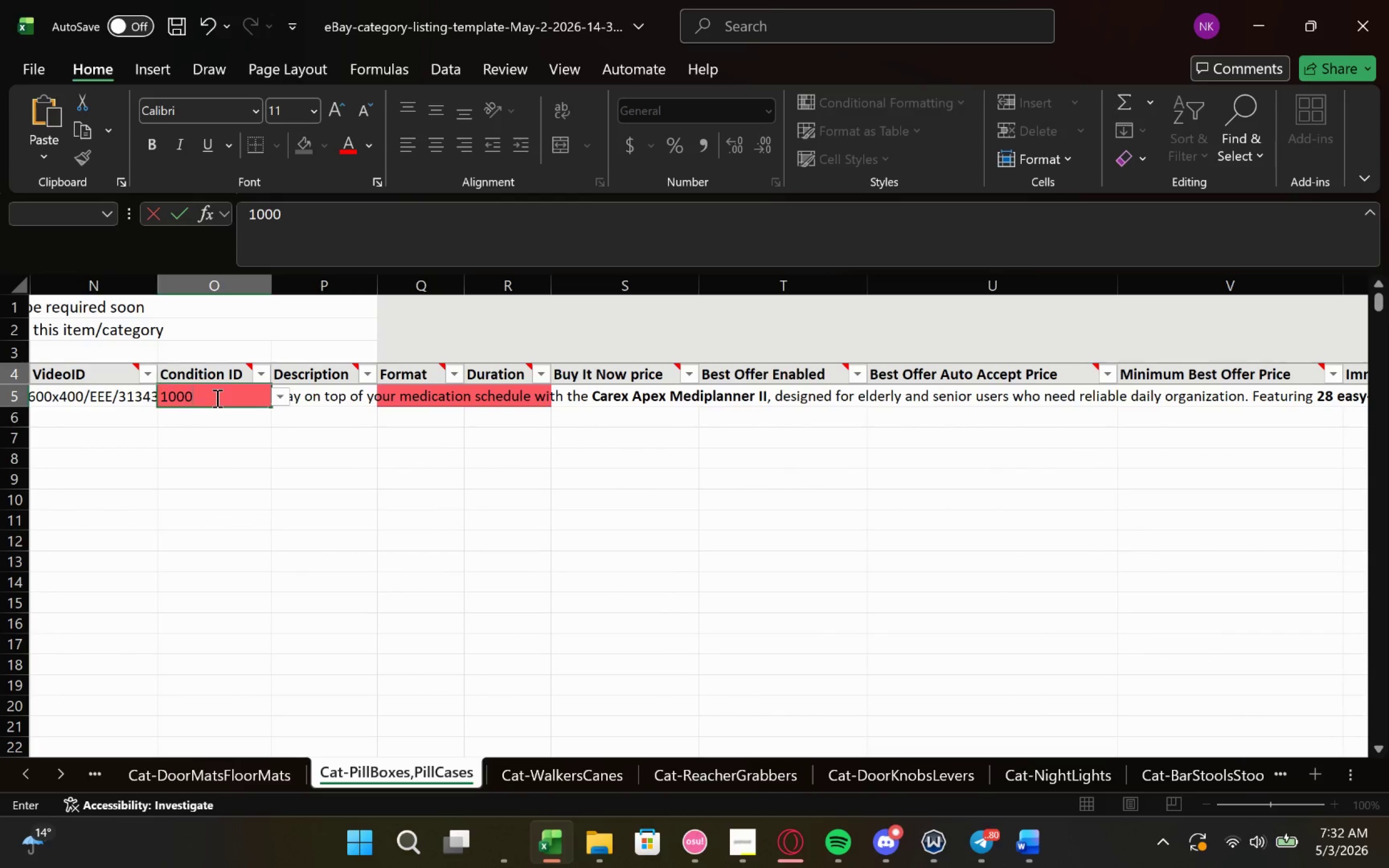 
key(Enter)
 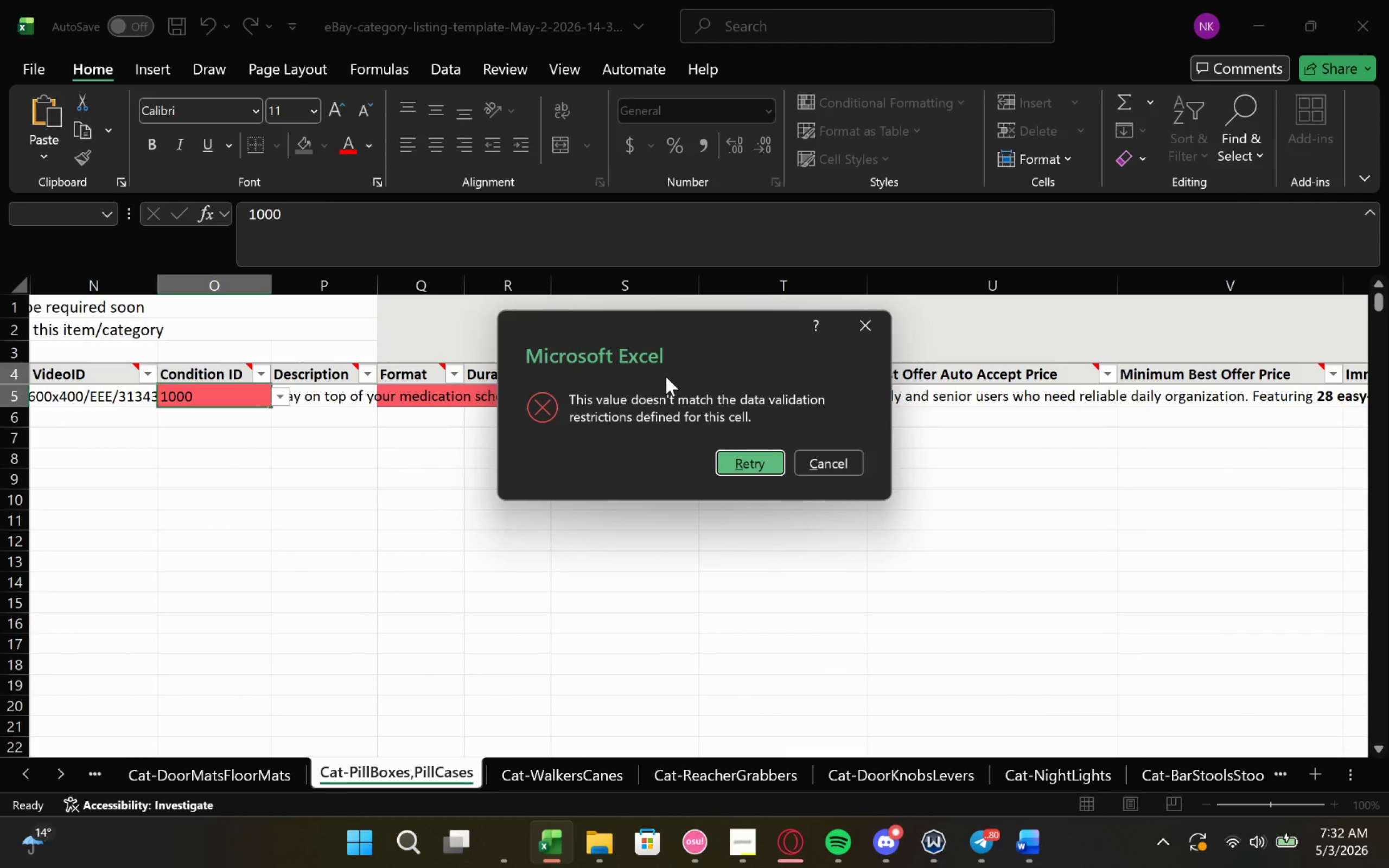 
left_click([834, 457])
 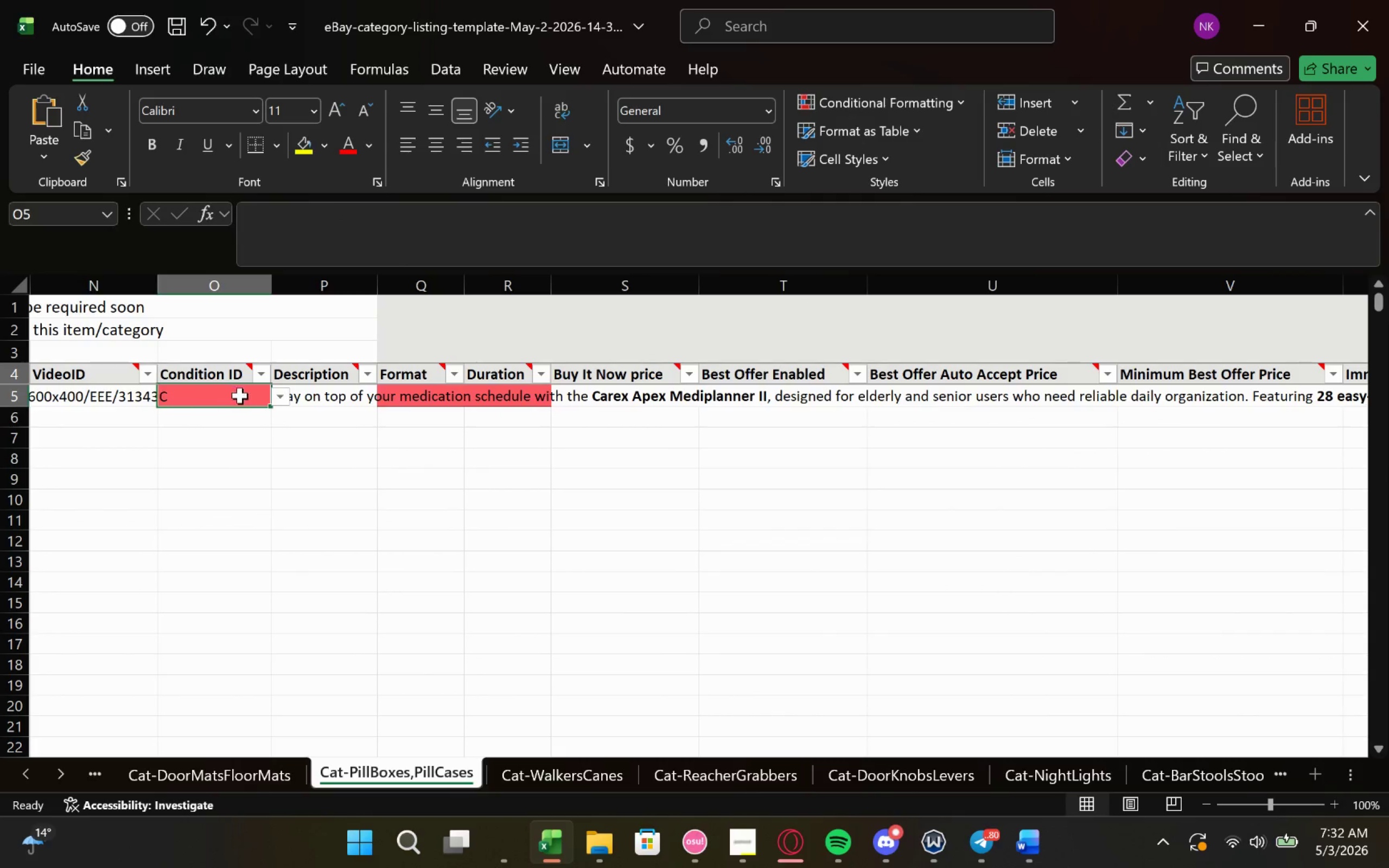 
left_click([272, 459])
 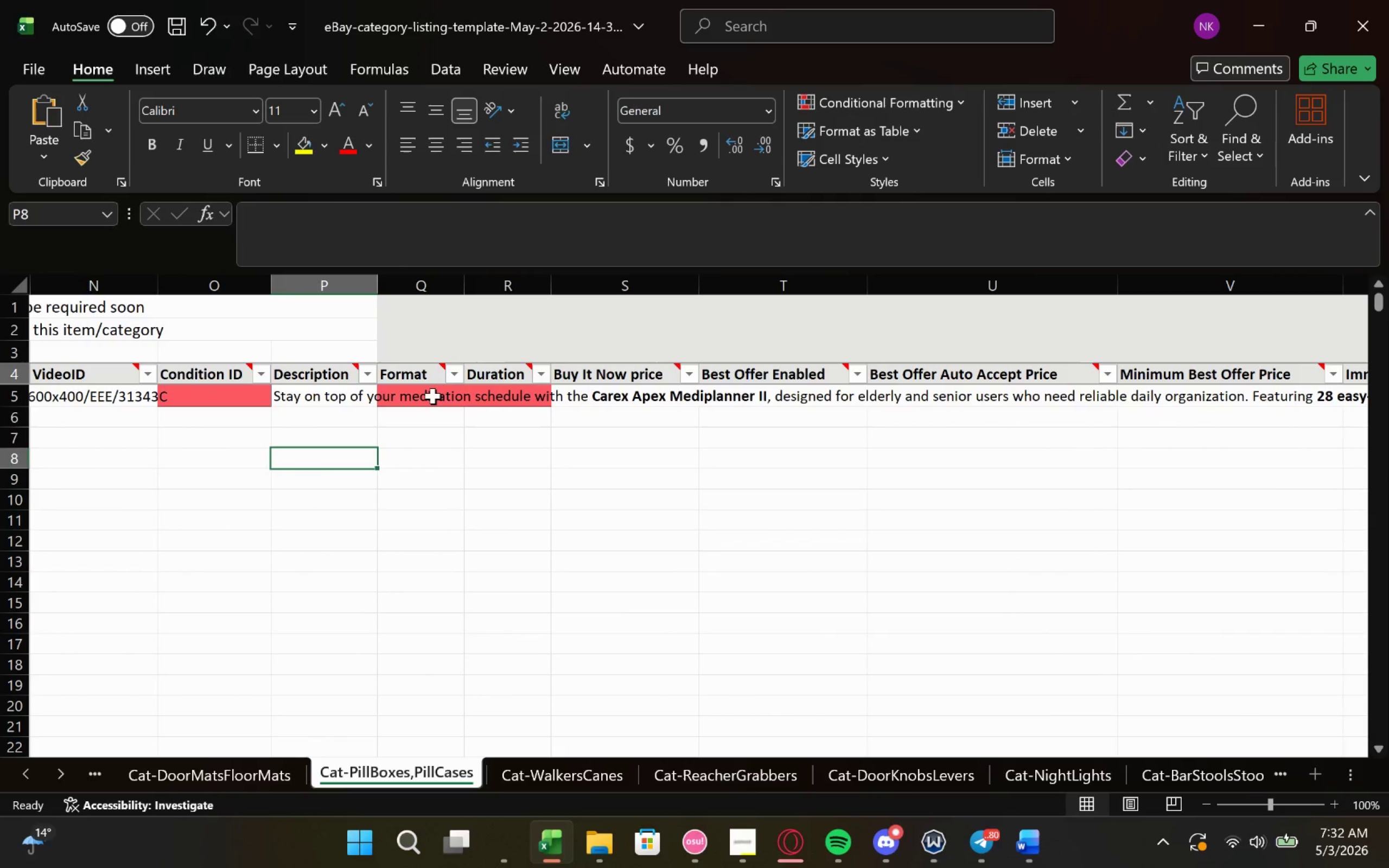 
left_click([434, 395])
 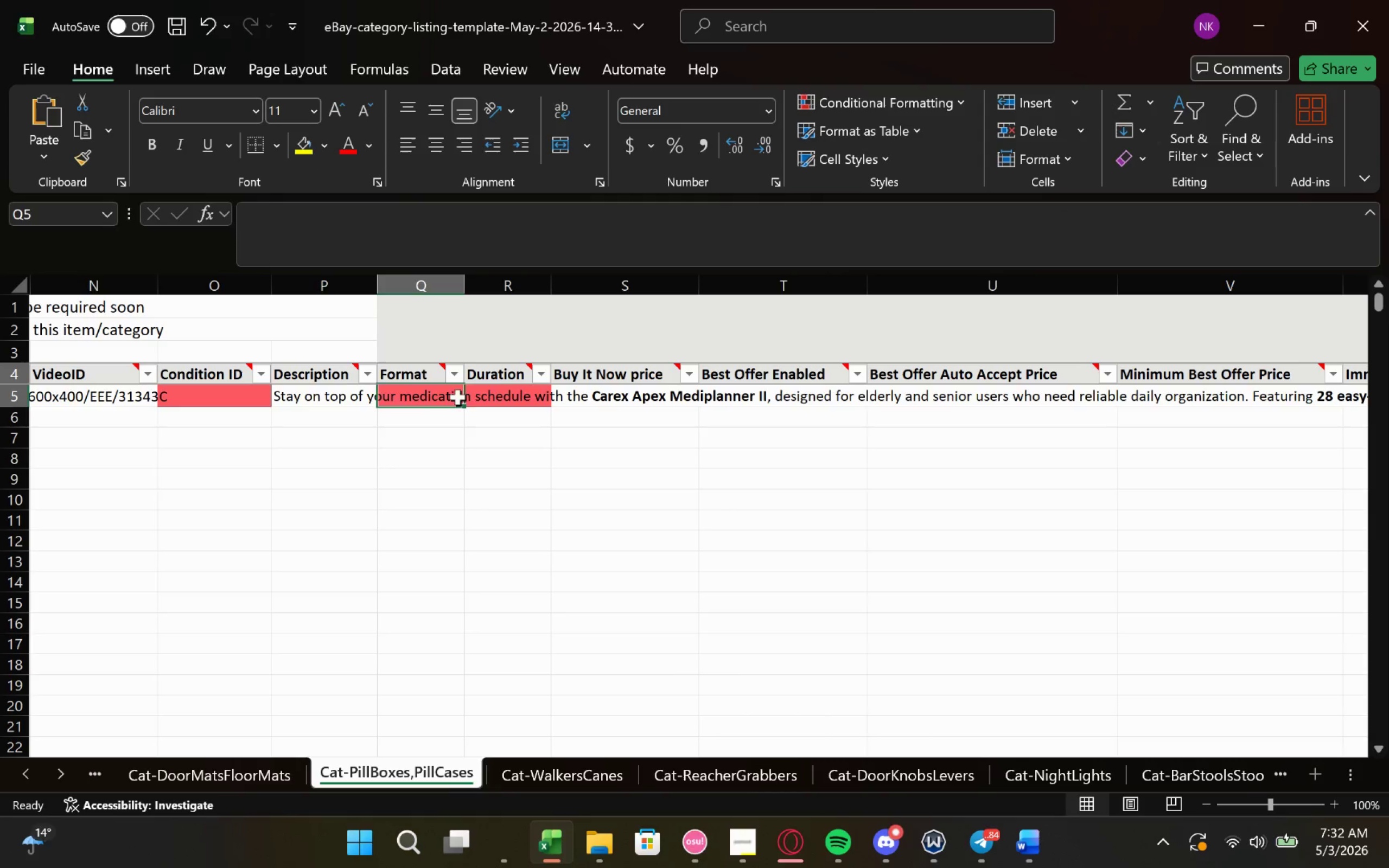 
left_click([434, 422])
 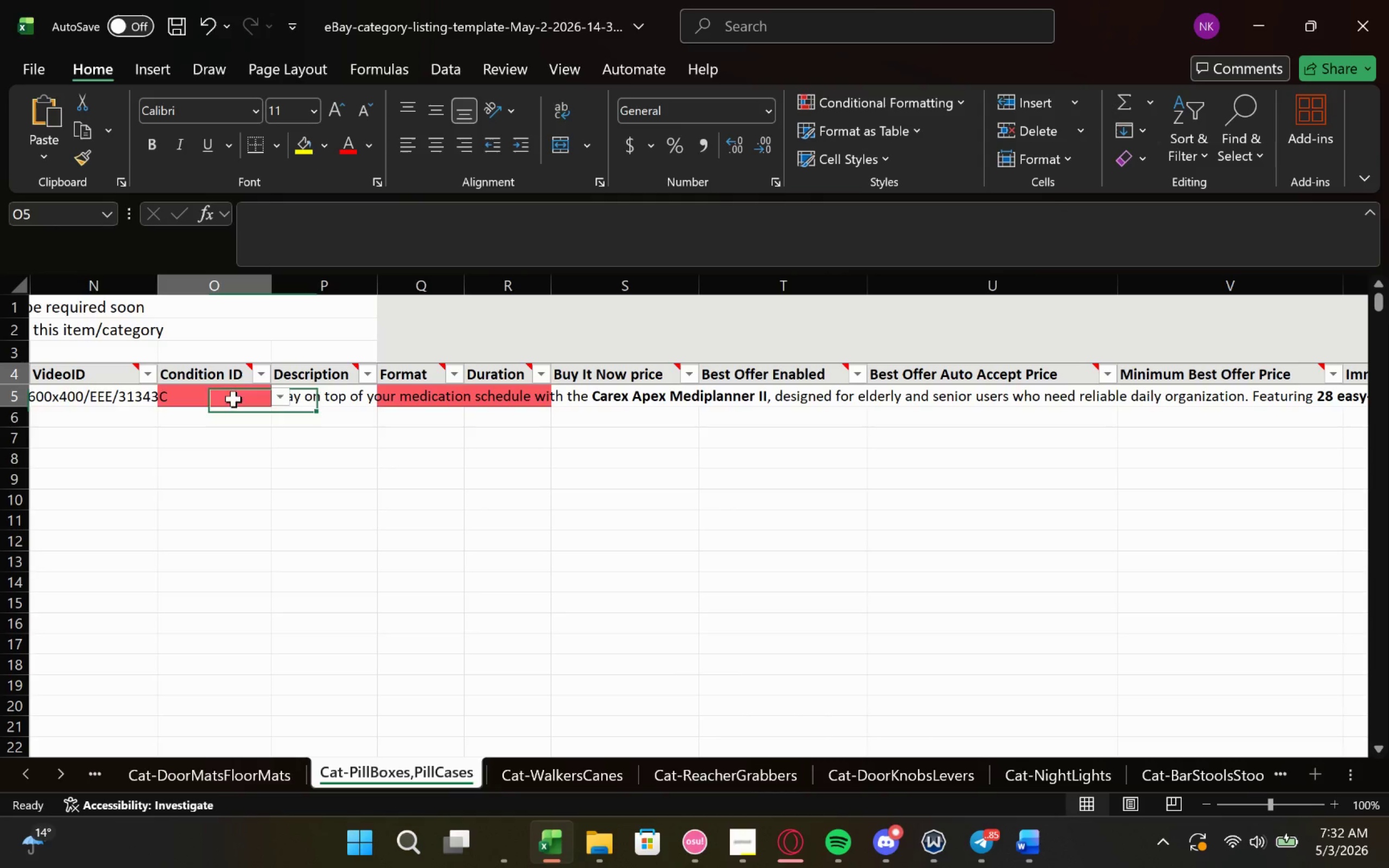 
left_click_drag(start_coordinate=[267, 406], to_coordinate=[272, 422])
 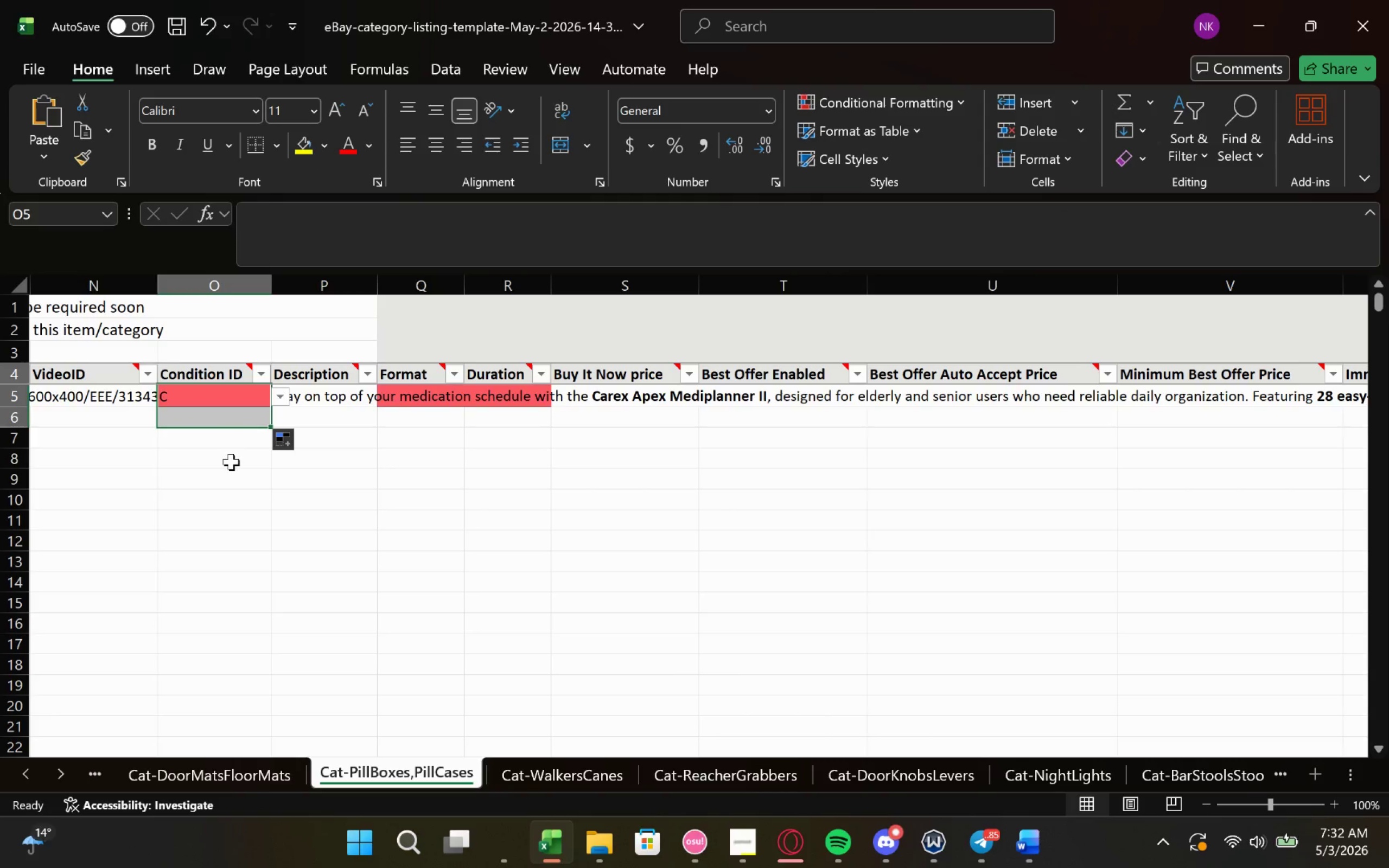 
left_click([231, 462])
 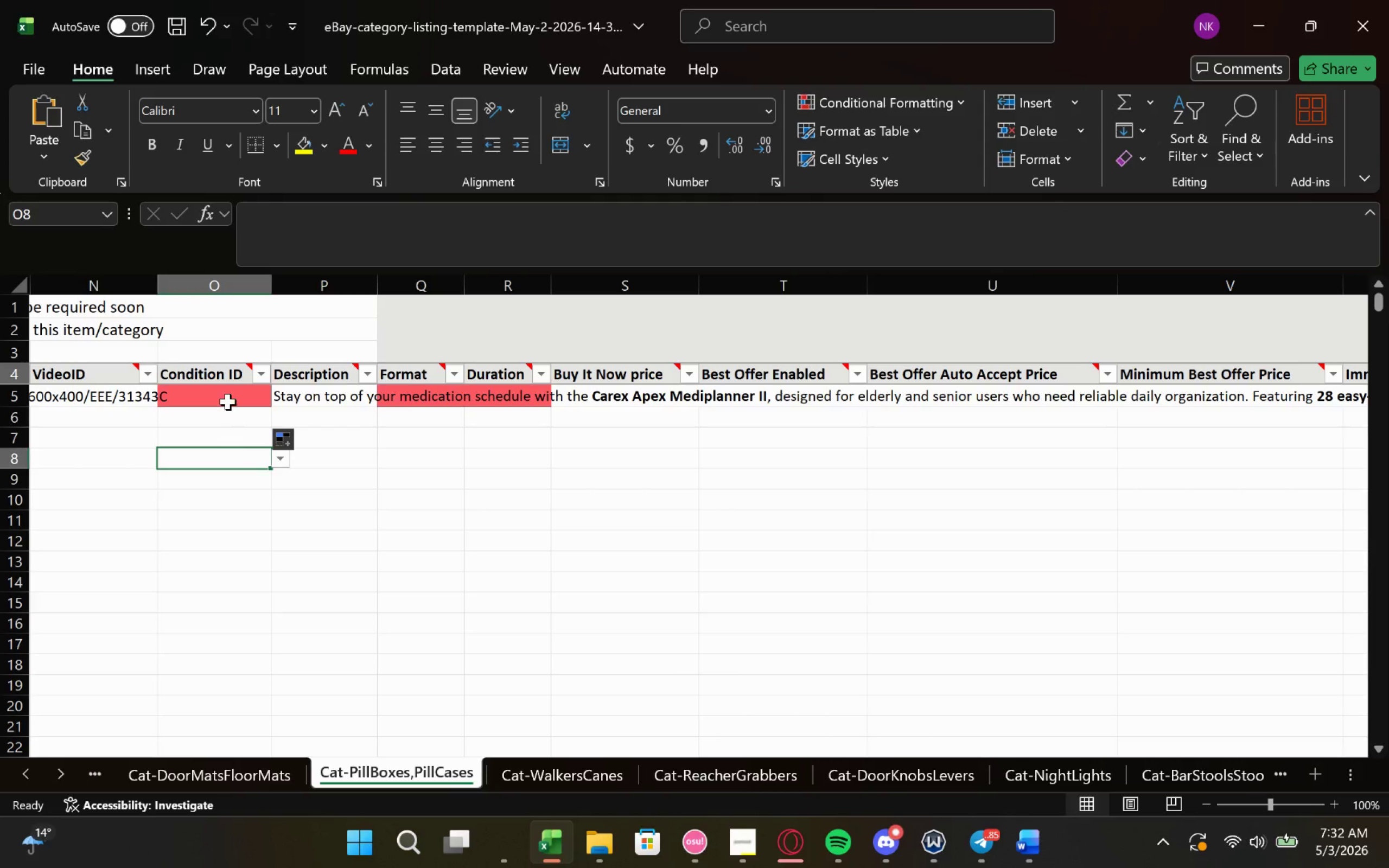 
left_click([228, 401])
 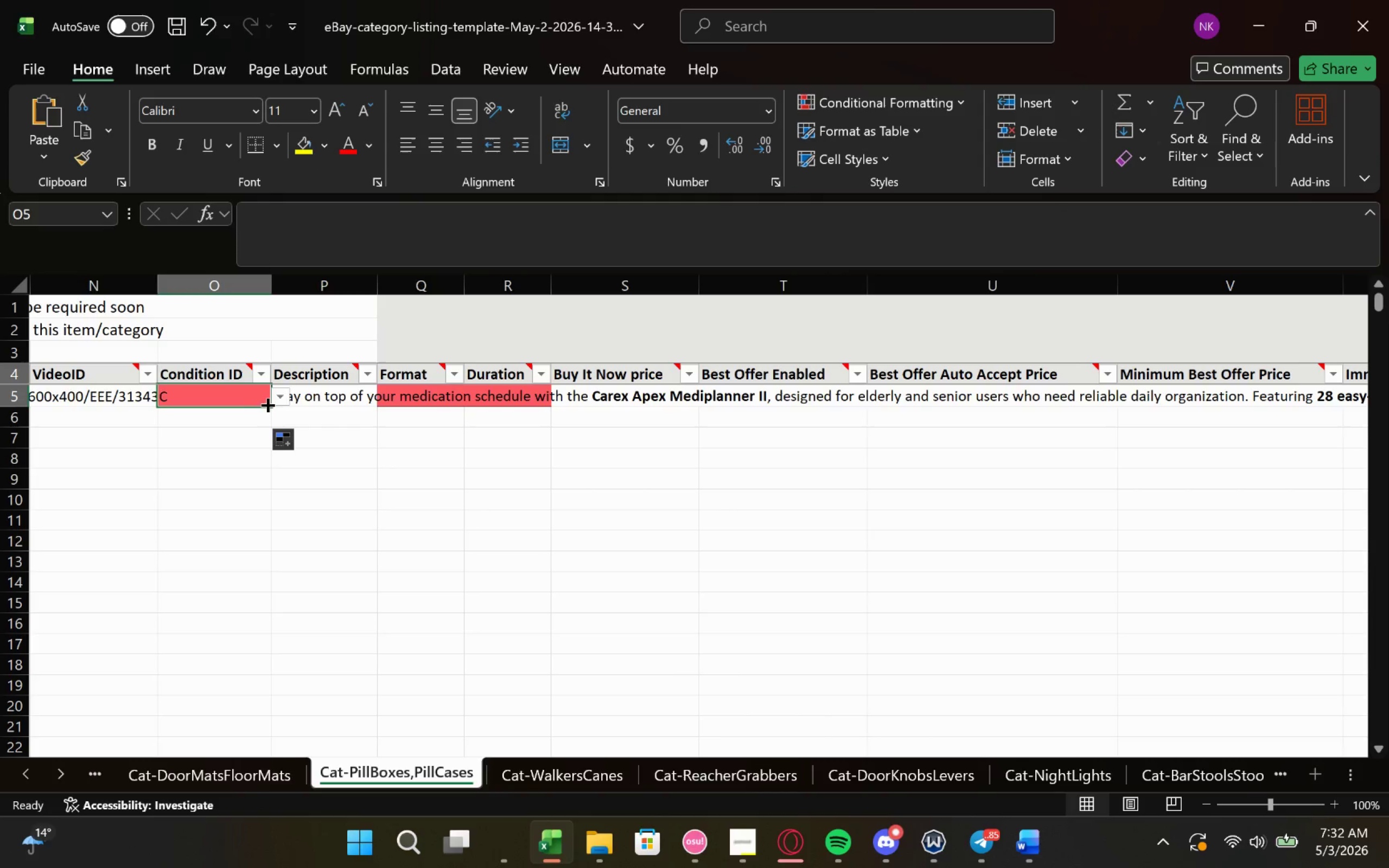 
left_click_drag(start_coordinate=[272, 404], to_coordinate=[273, 407])
 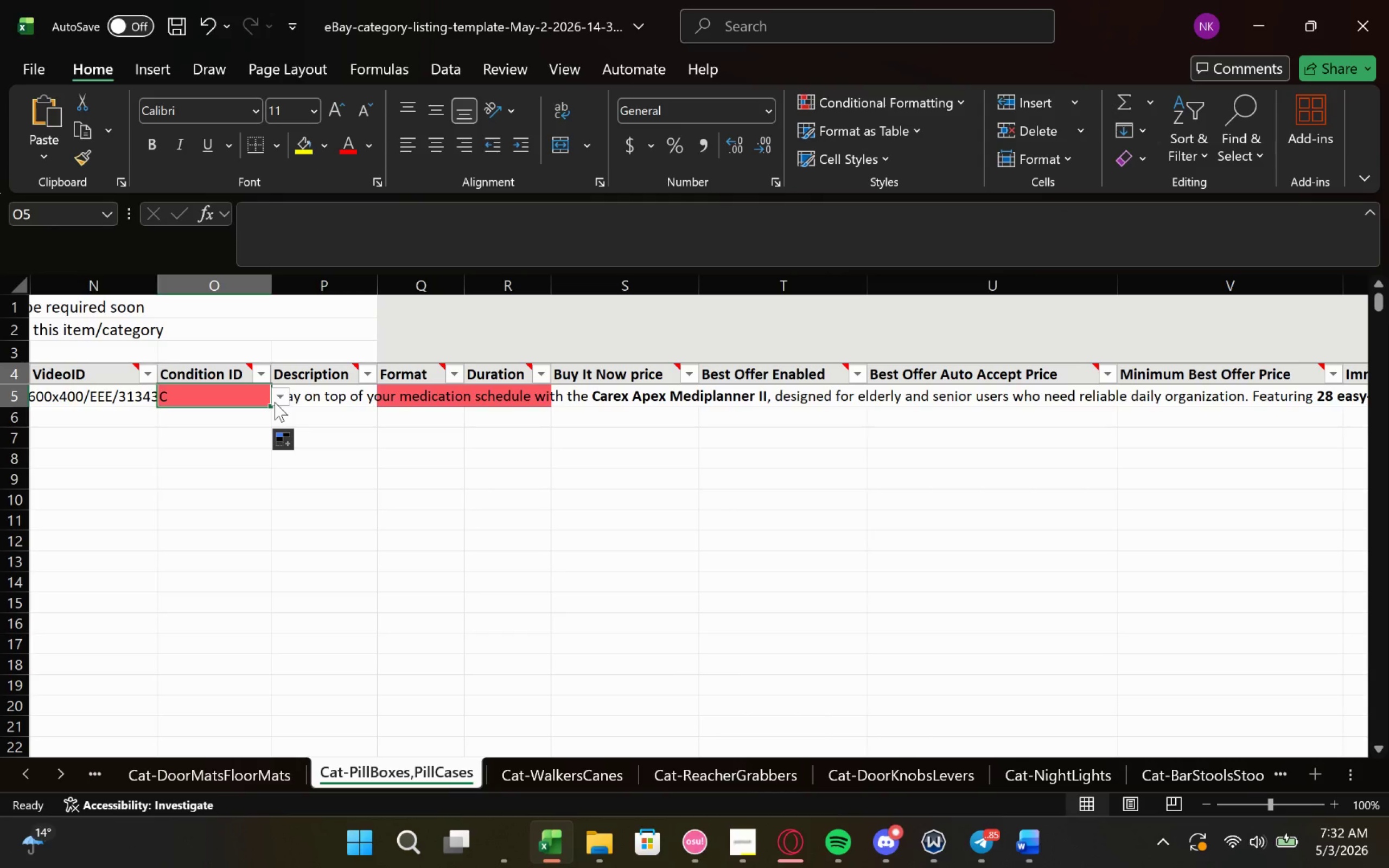 
left_click_drag(start_coordinate=[269, 402], to_coordinate=[252, 553])
 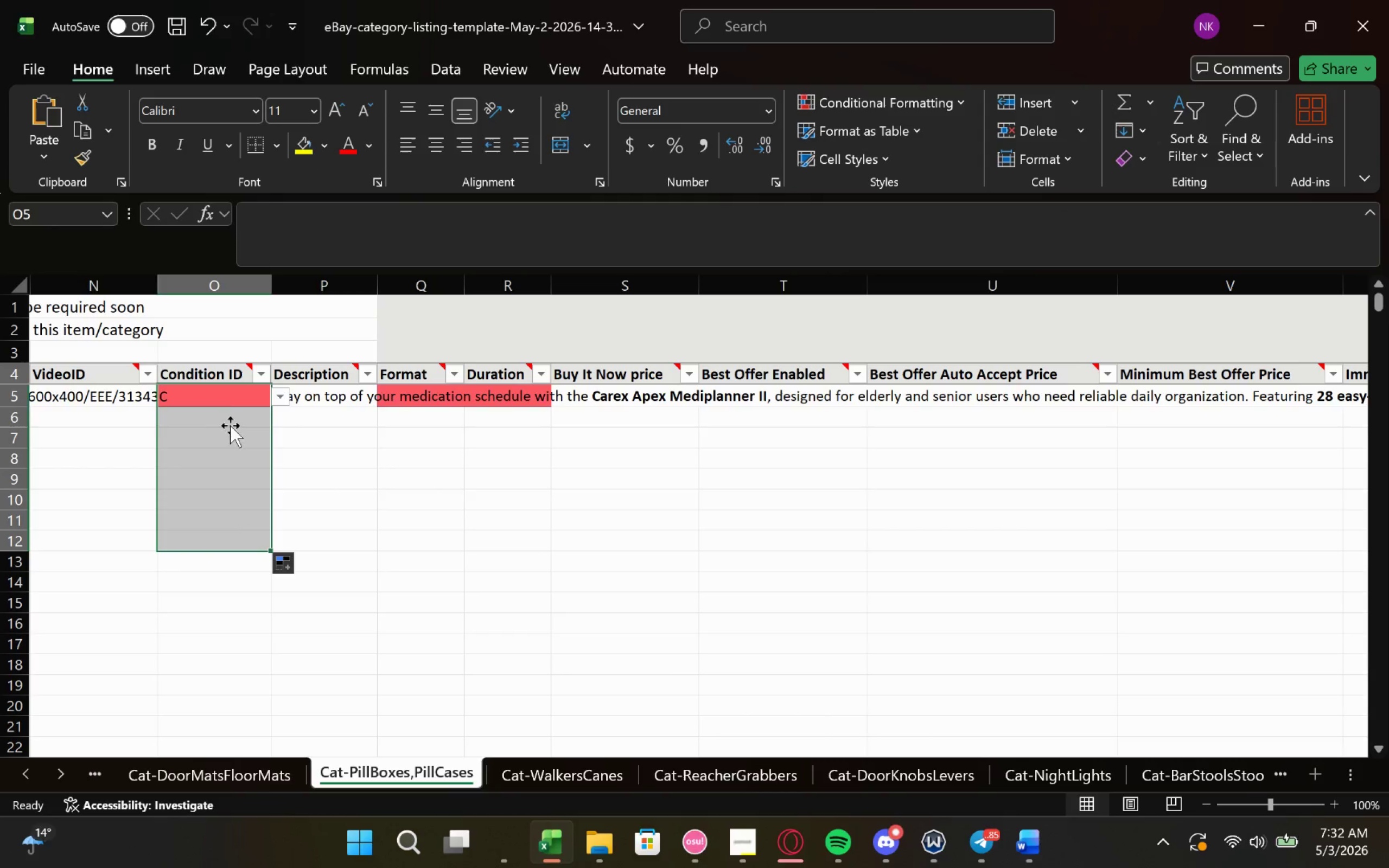 
left_click([230, 415])
 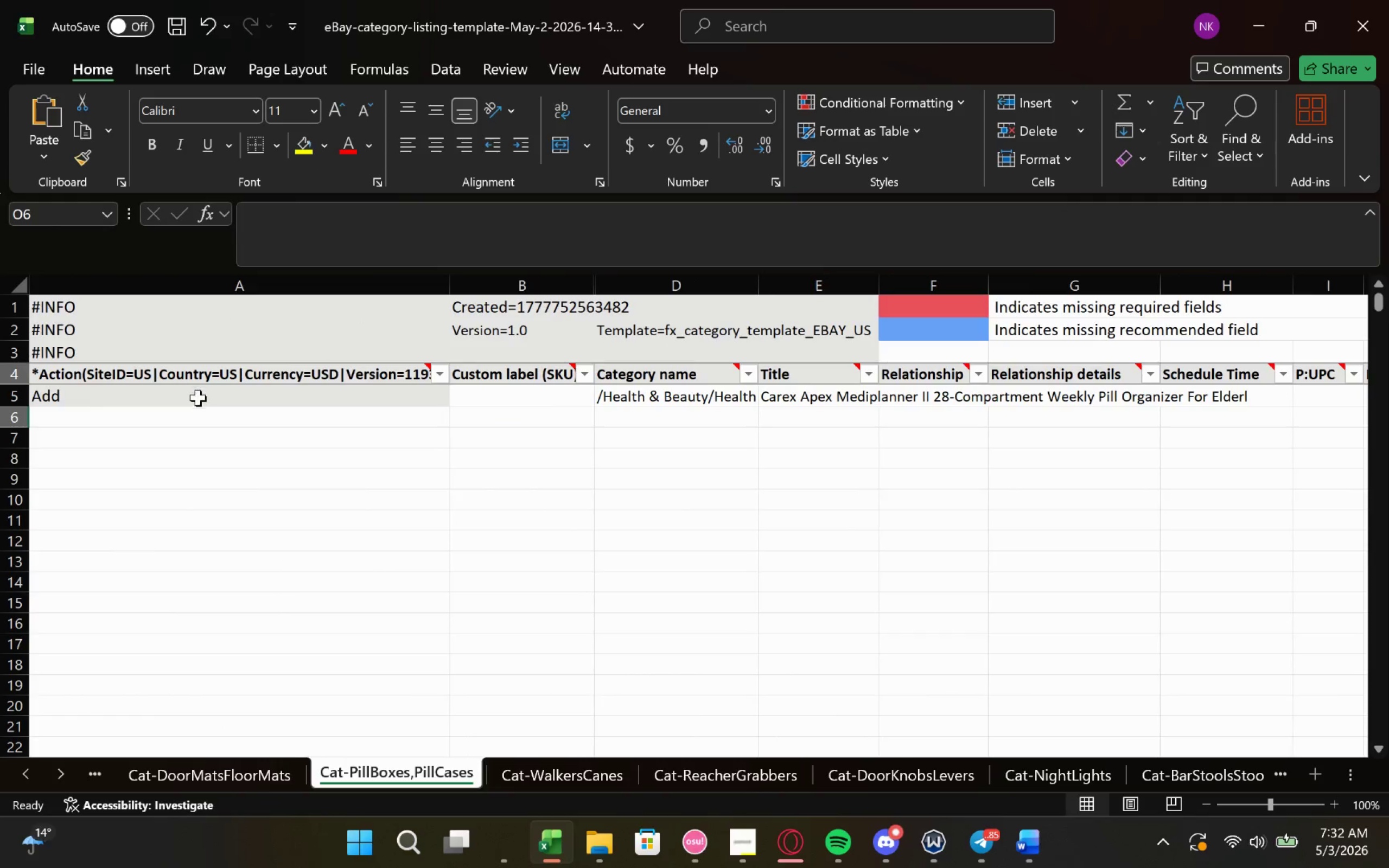 
left_click([9, 401])
 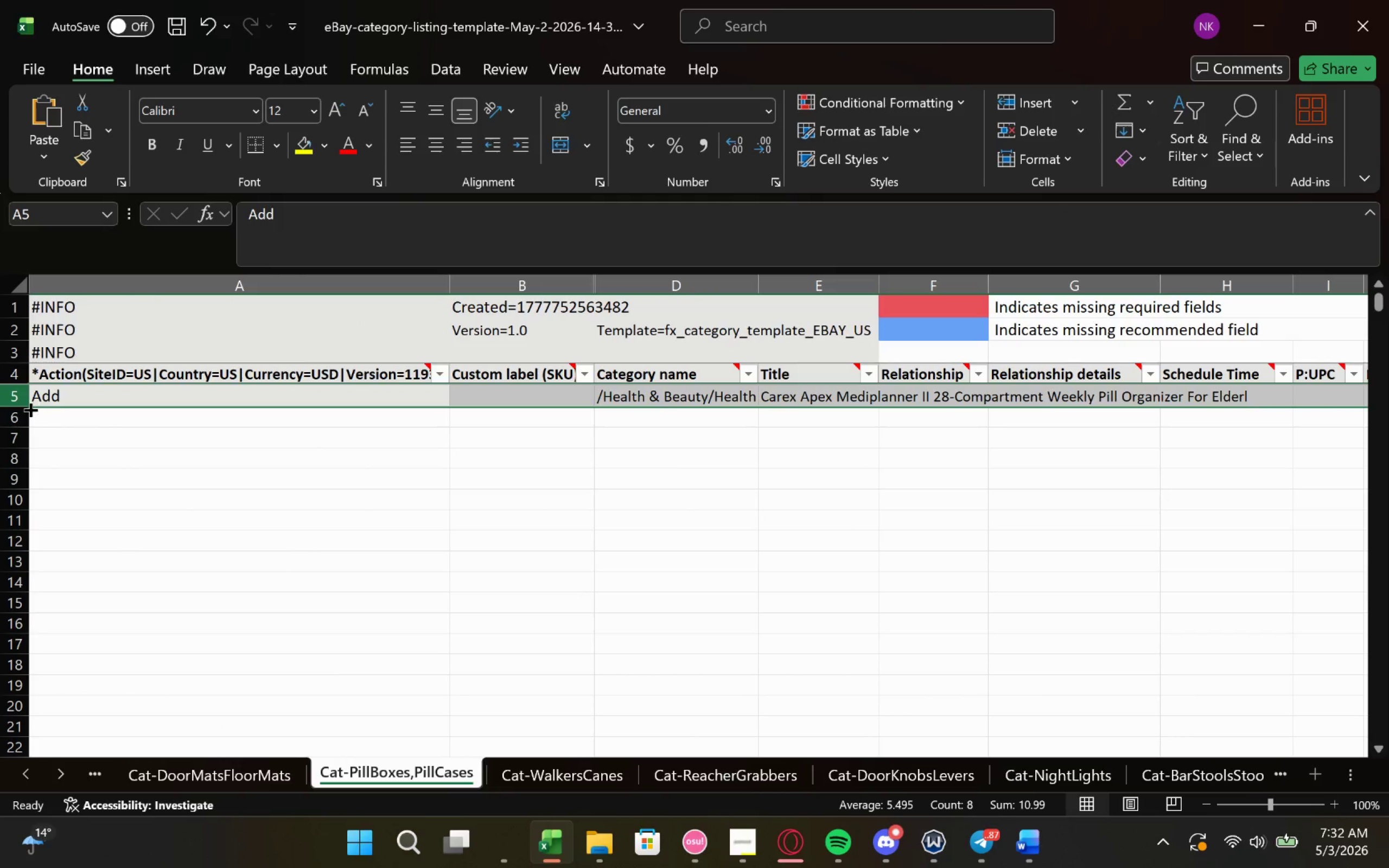 
left_click_drag(start_coordinate=[29, 409], to_coordinate=[33, 427])
 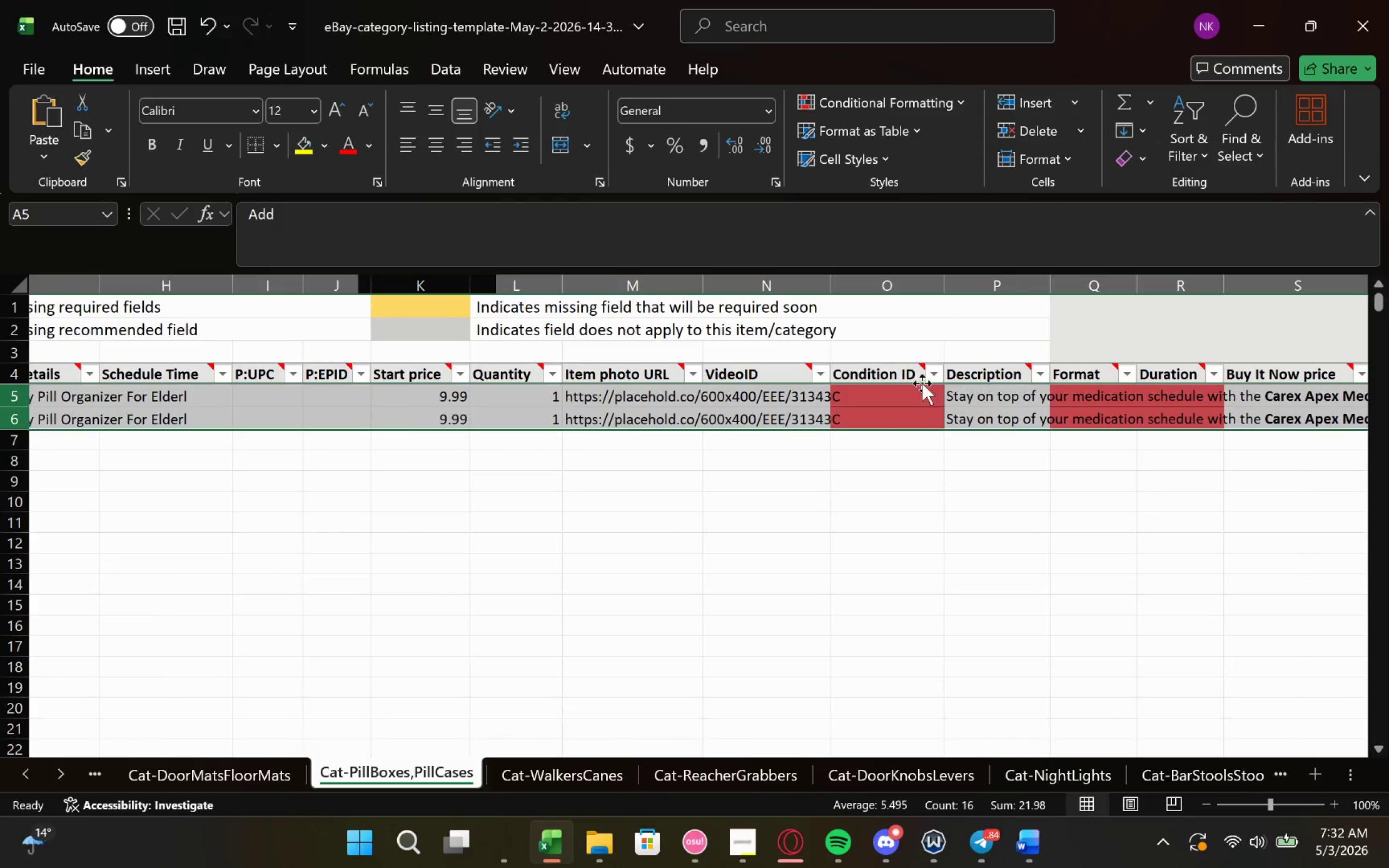 
left_click([874, 426])
 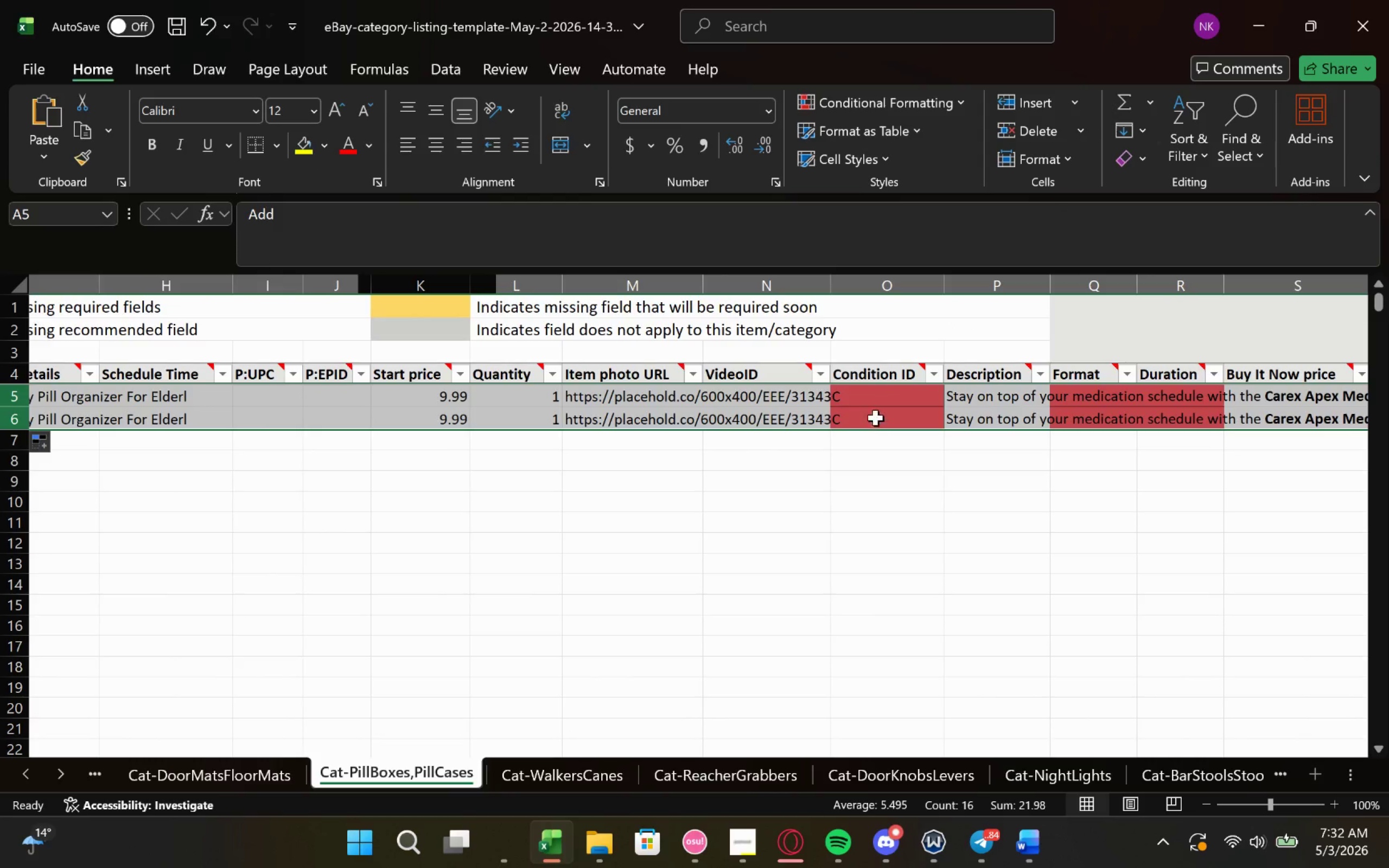 
left_click([881, 409])
 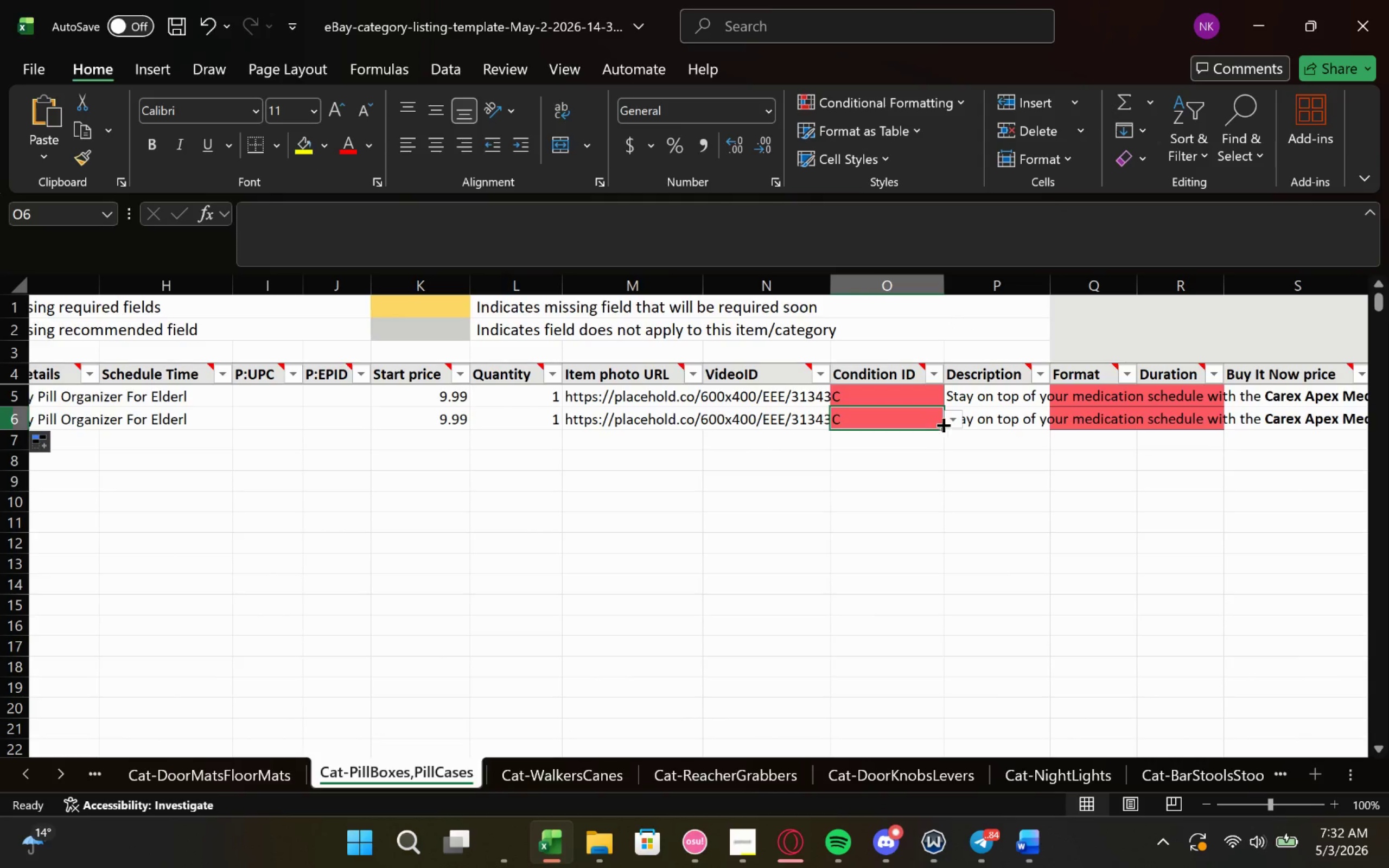 
left_click([953, 419])
 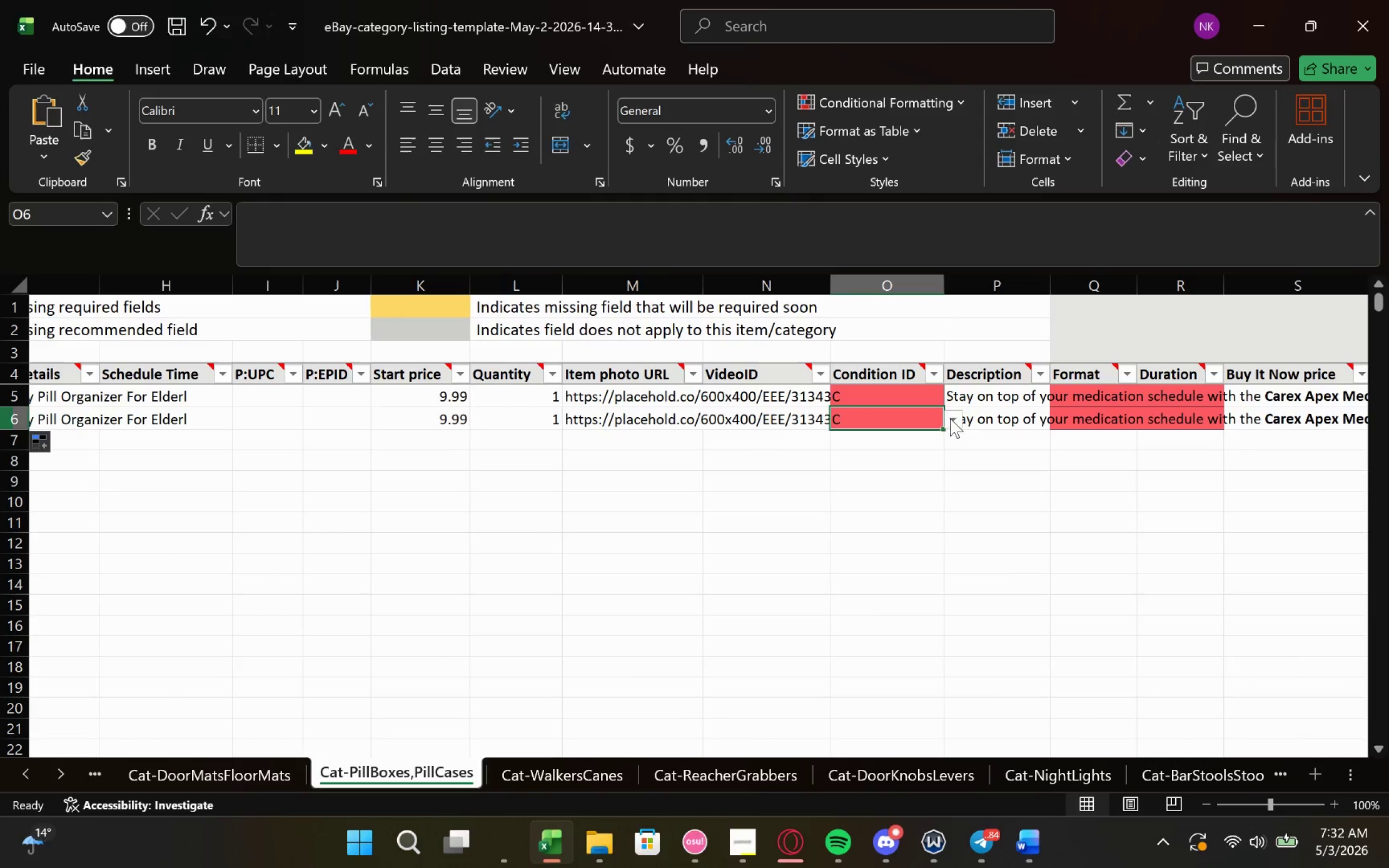 
left_click([921, 395])
 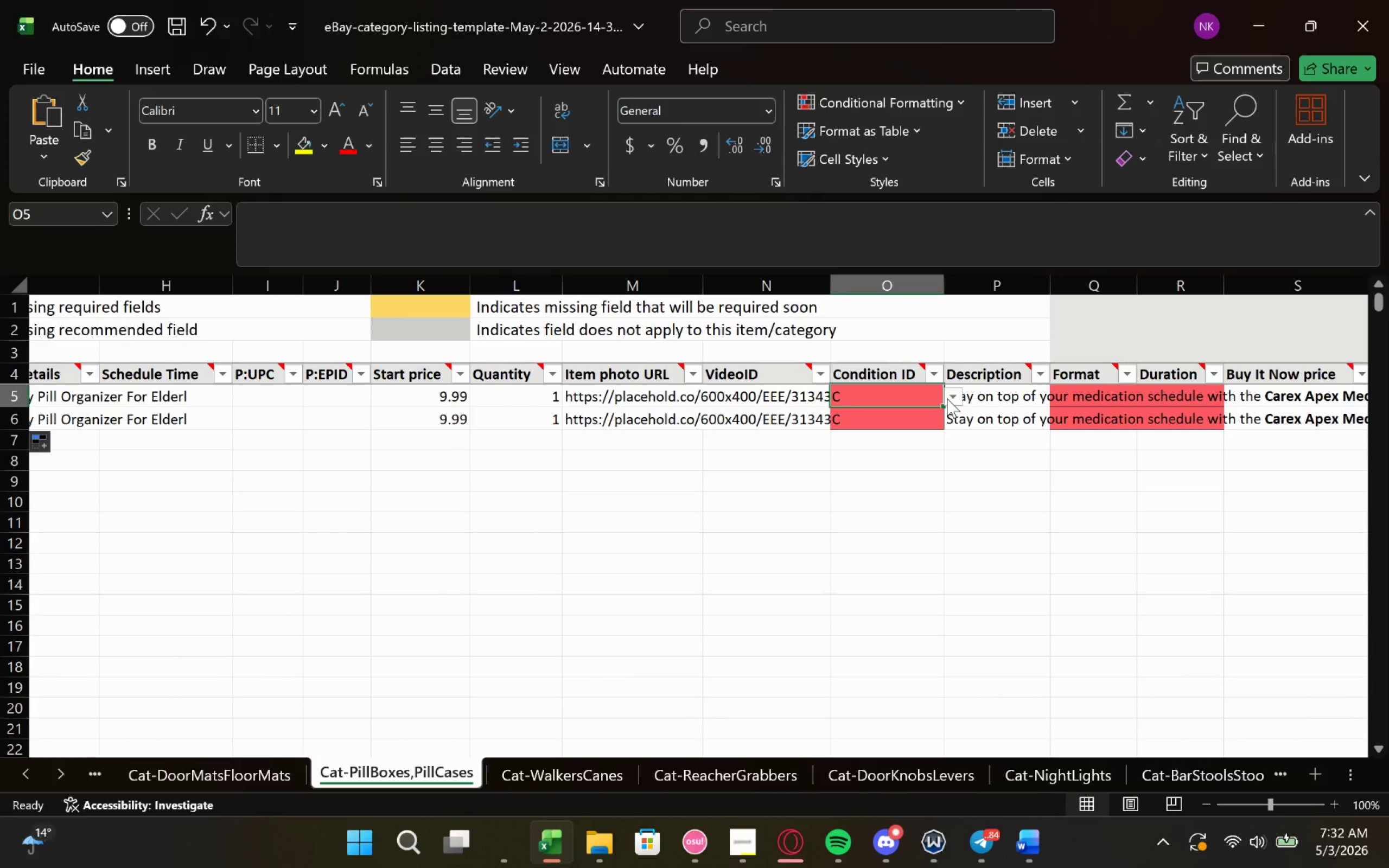 
double_click([952, 398])
 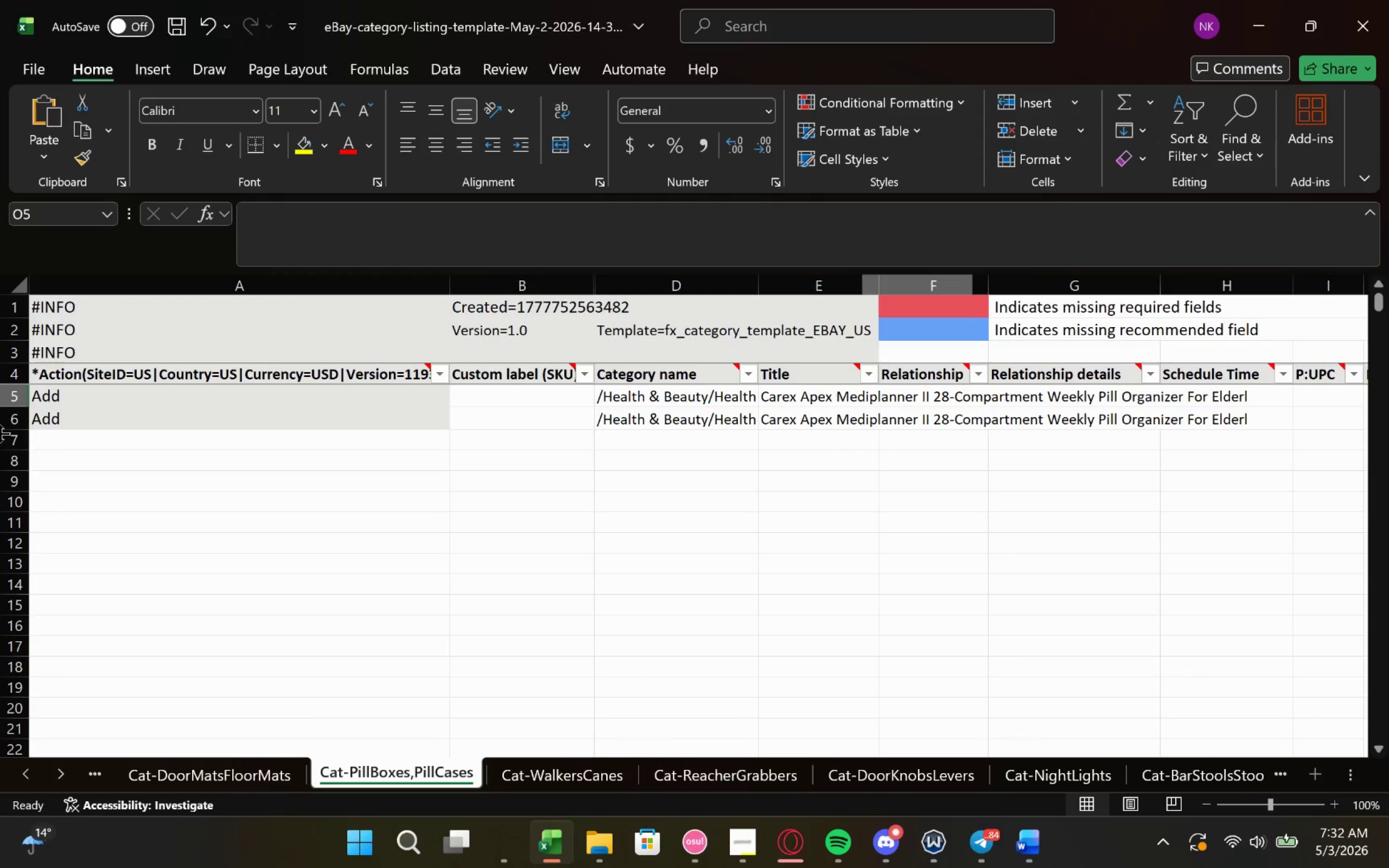 
left_click([11, 413])
 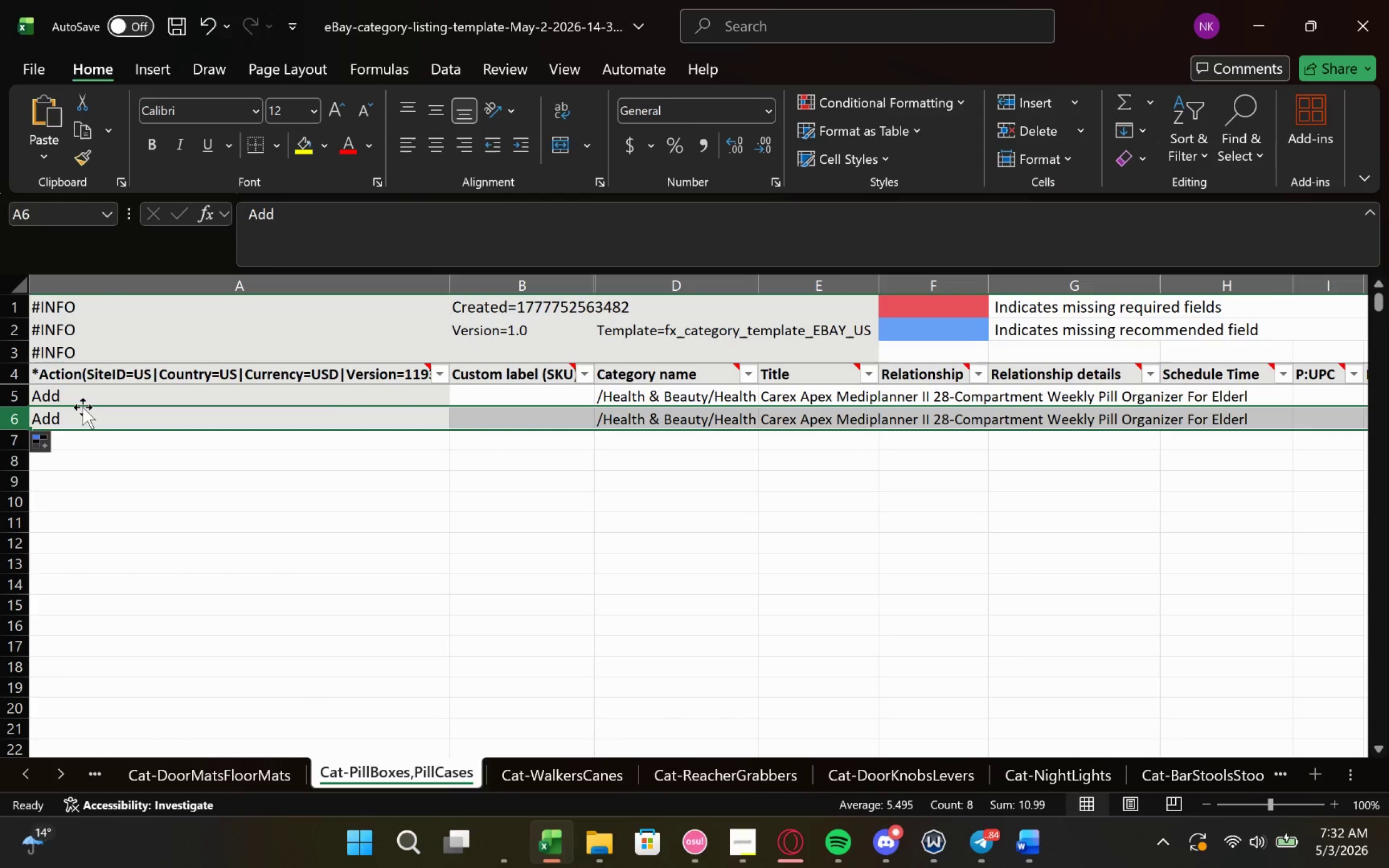 
key(Delete)
 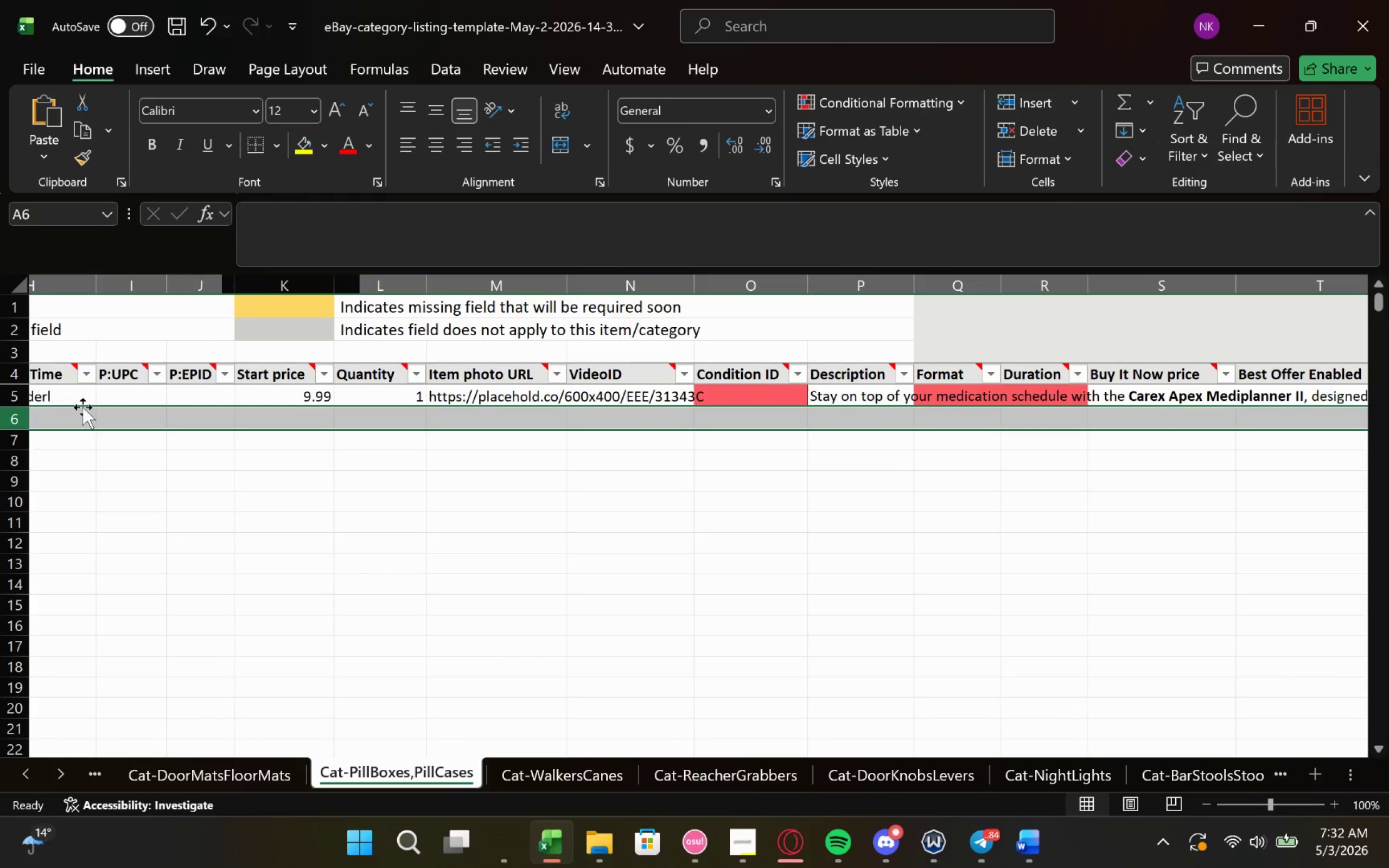 
wait(14.87)
 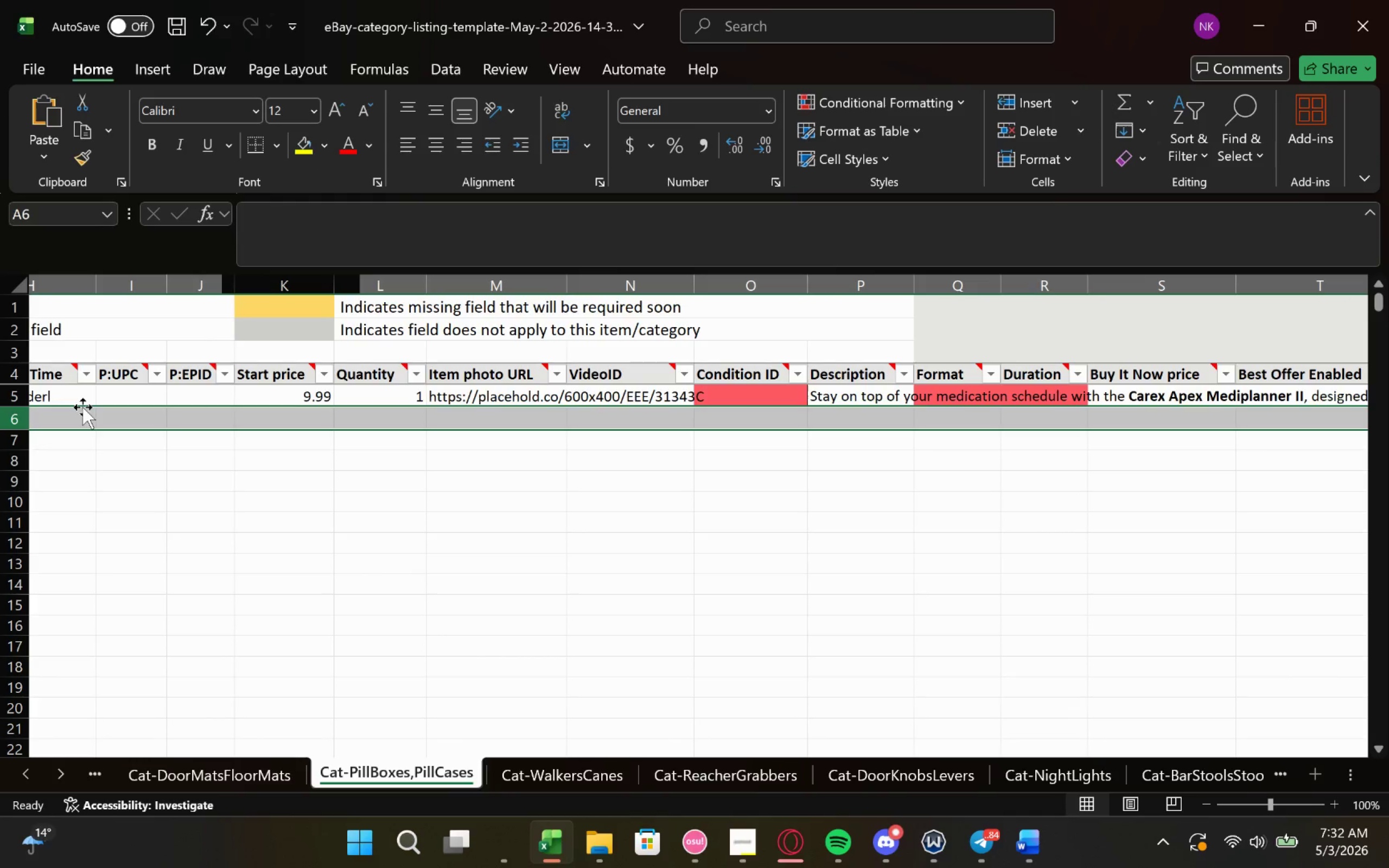 
left_click([397, 577])
 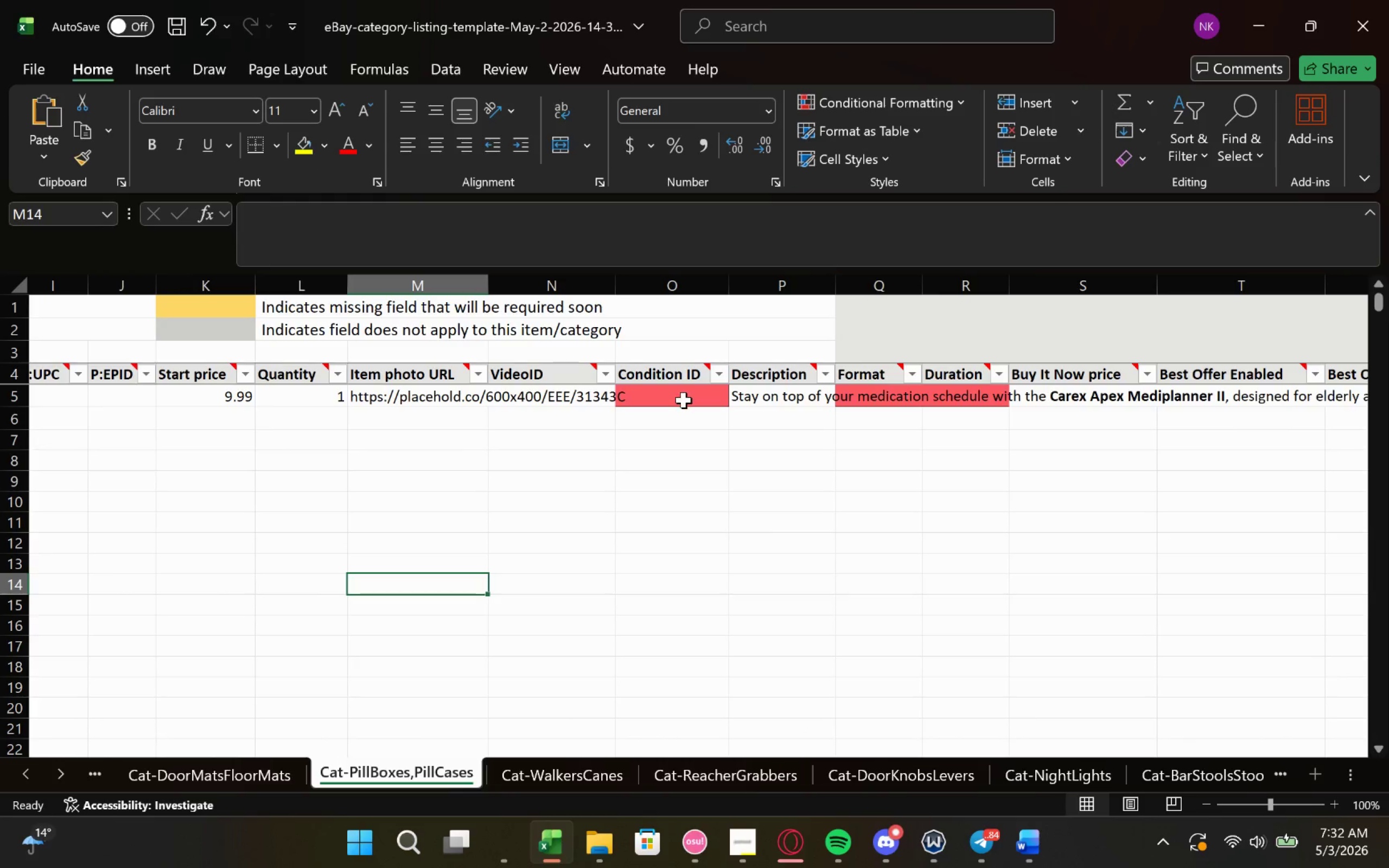 
left_click([684, 400])
 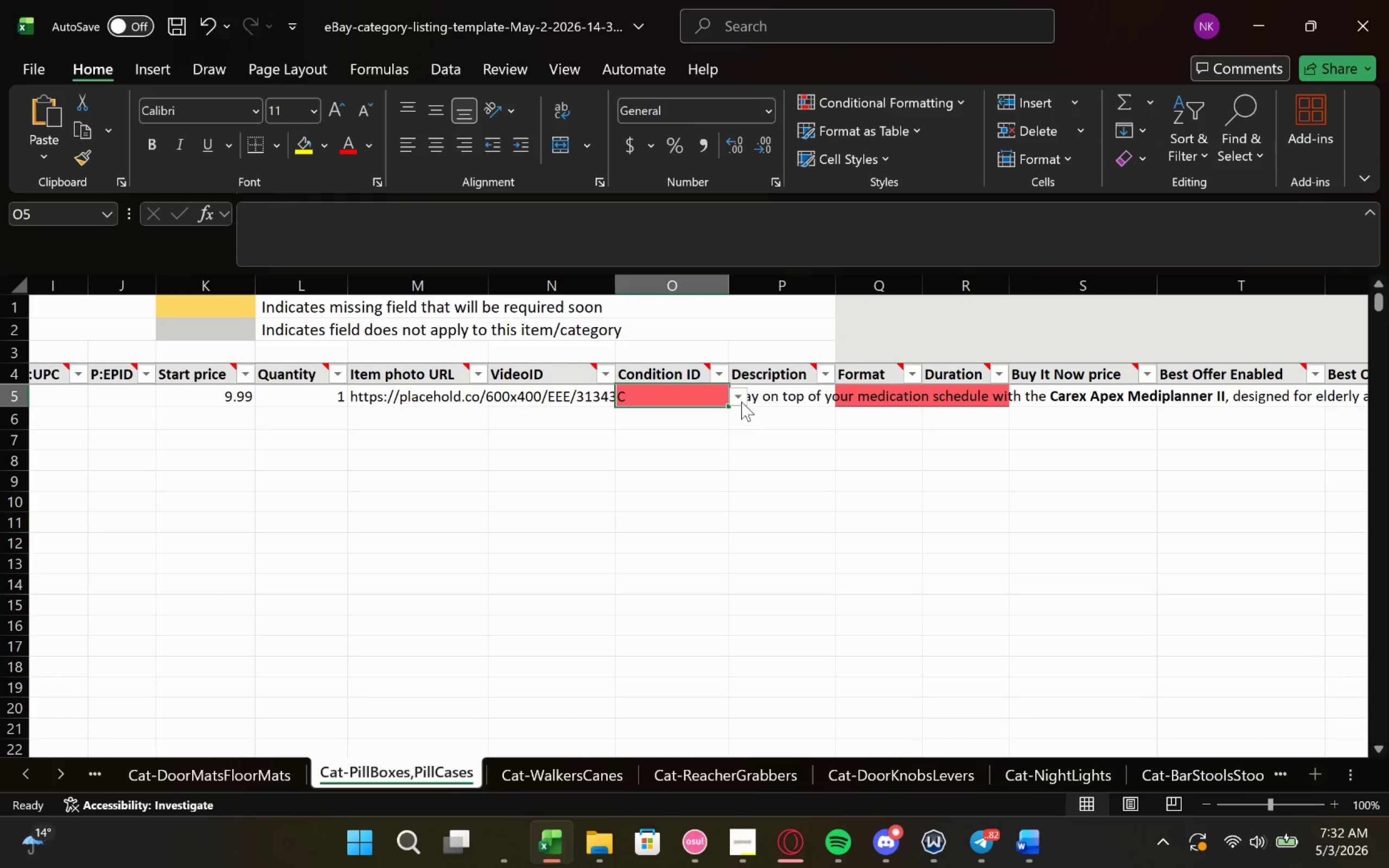 
left_click([736, 399])
 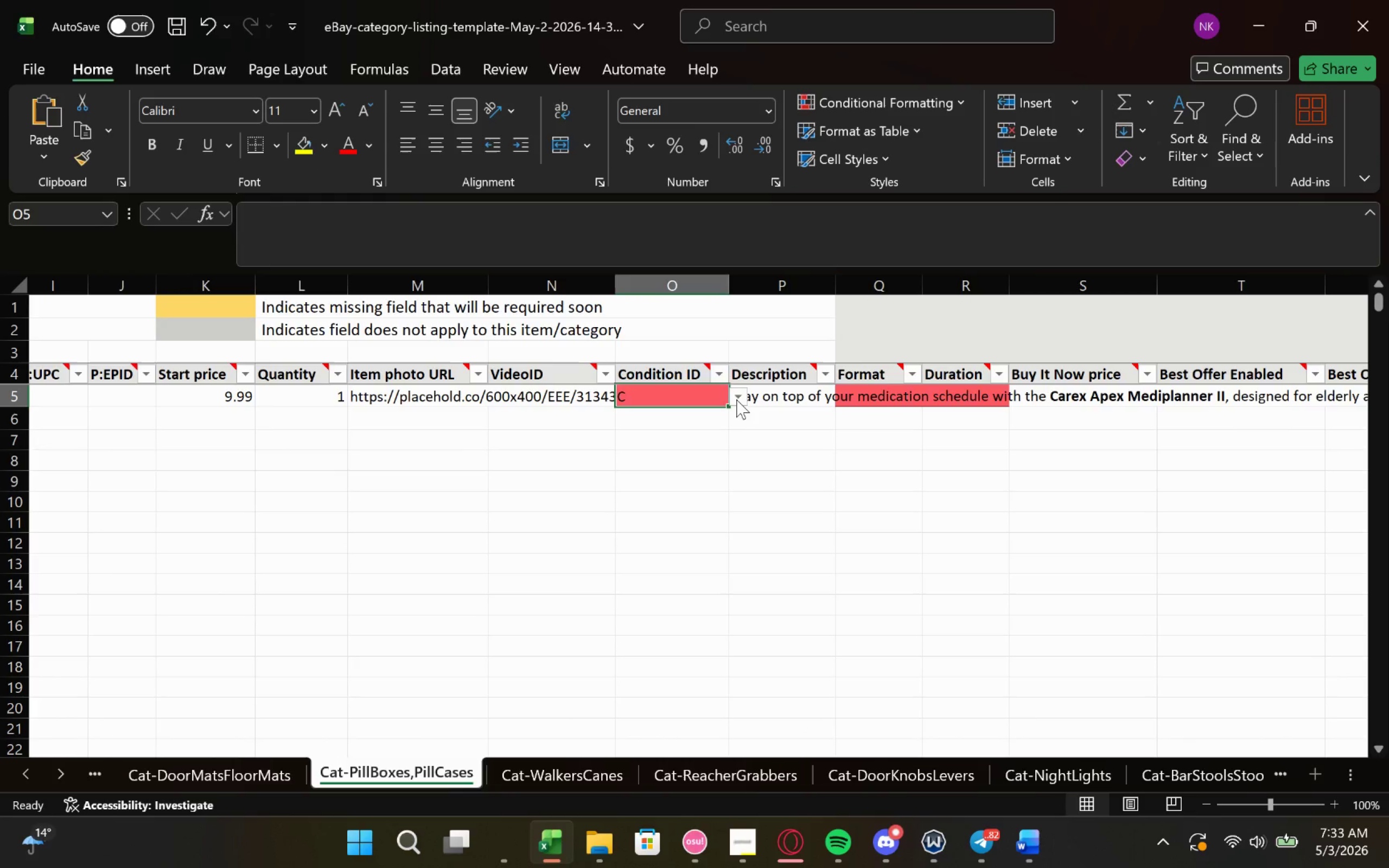 
left_click([736, 399])
 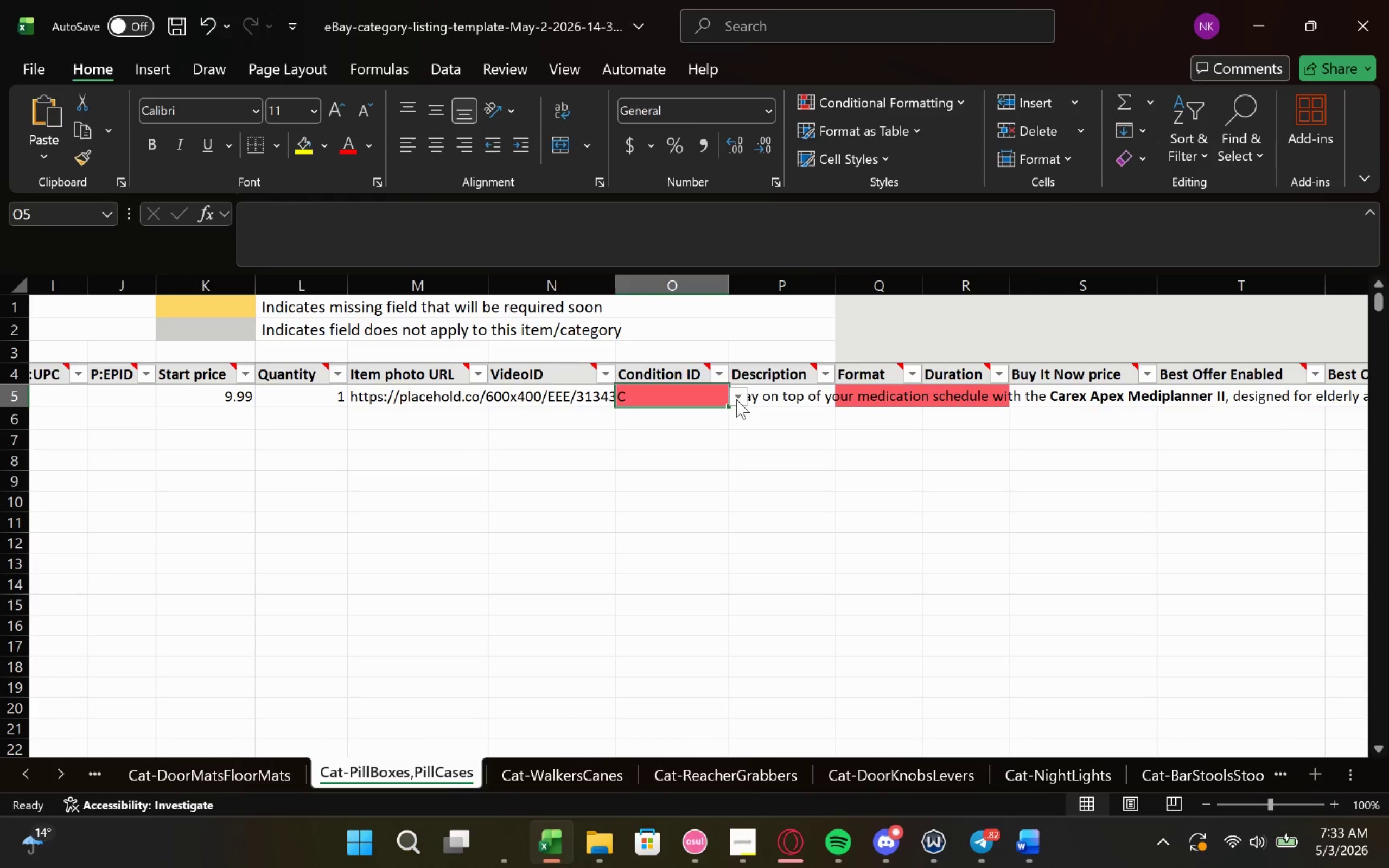 
right_click([736, 399])
 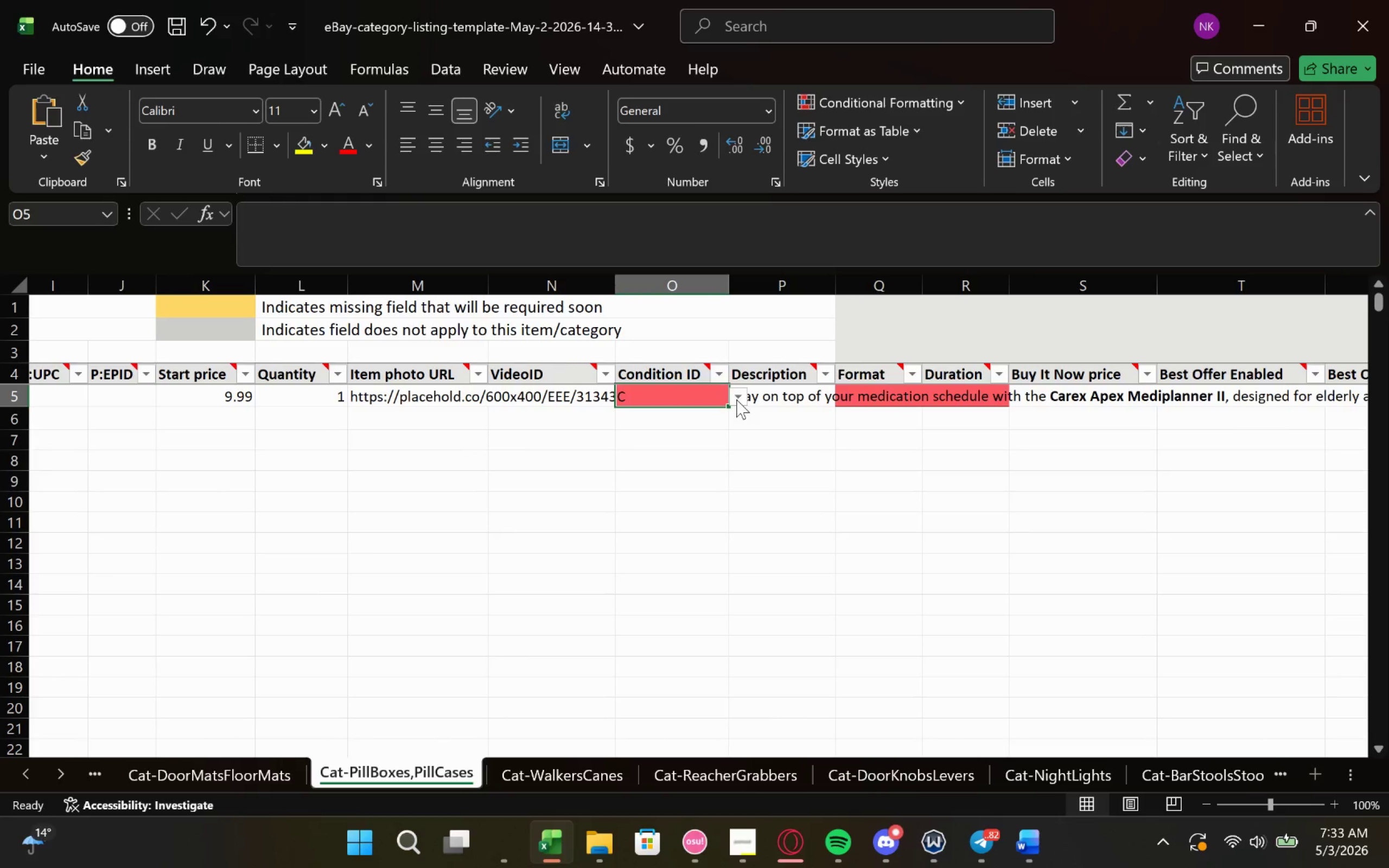 
double_click([736, 399])
 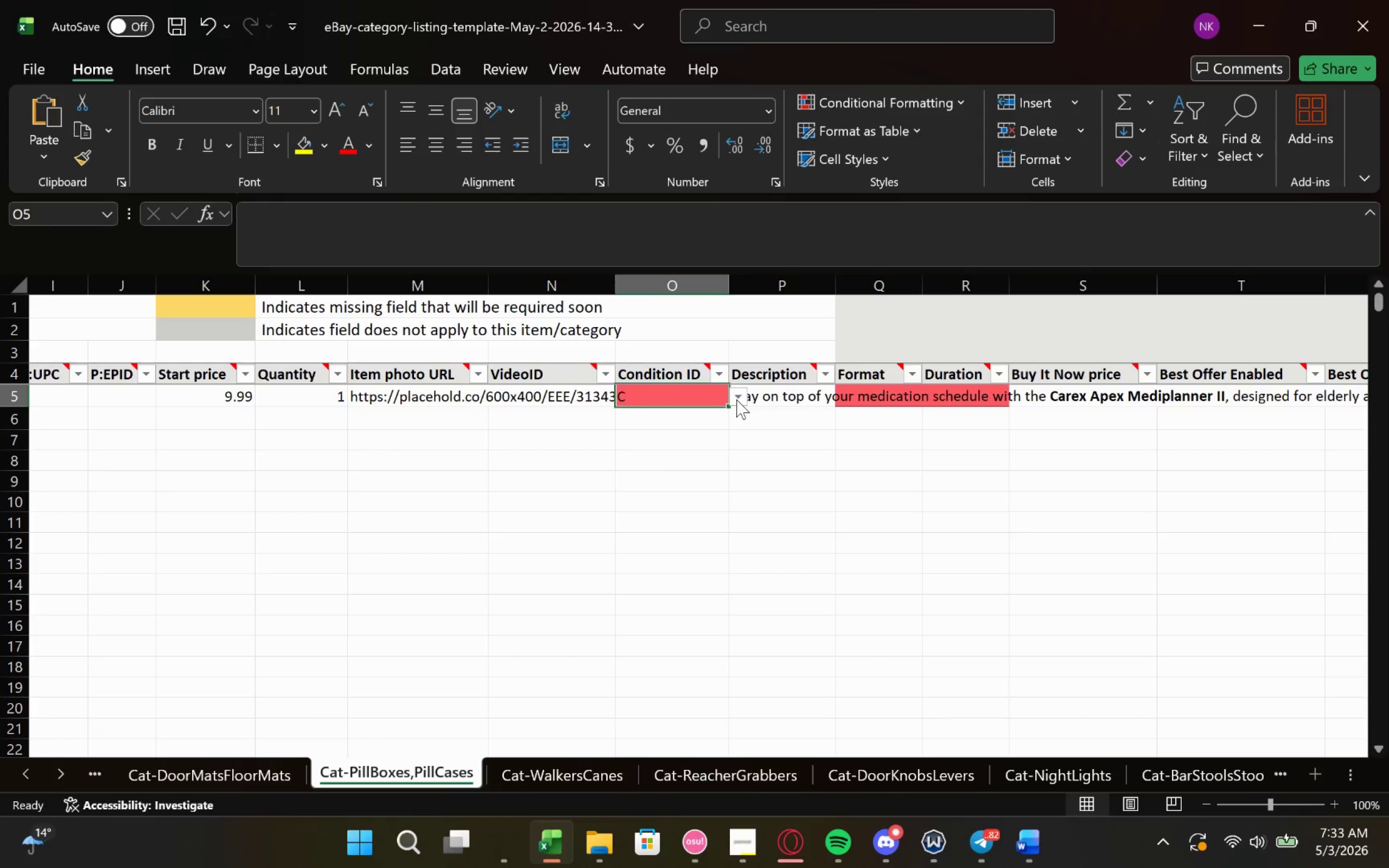 
triple_click([736, 399])
 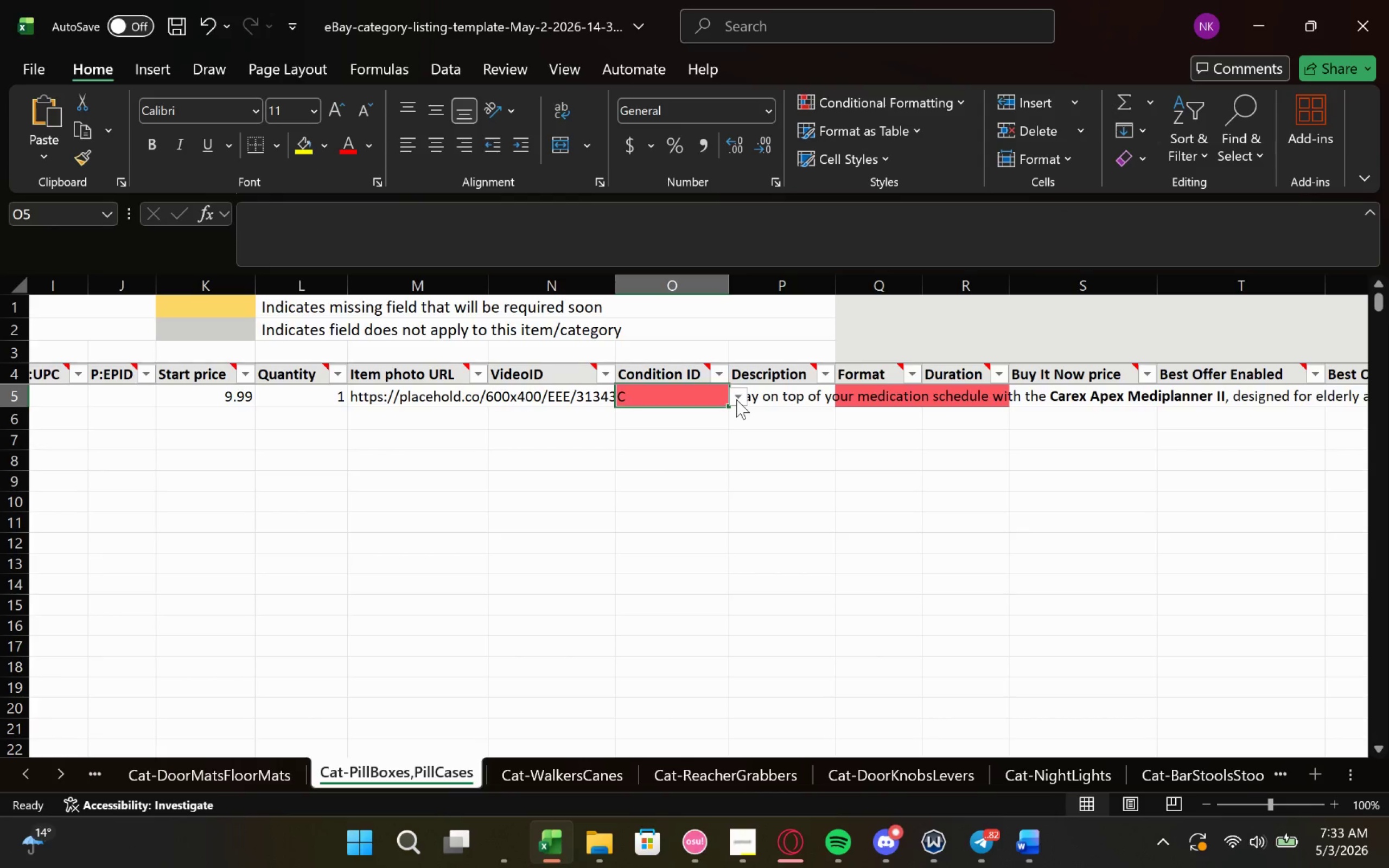 
triple_click([736, 399])
 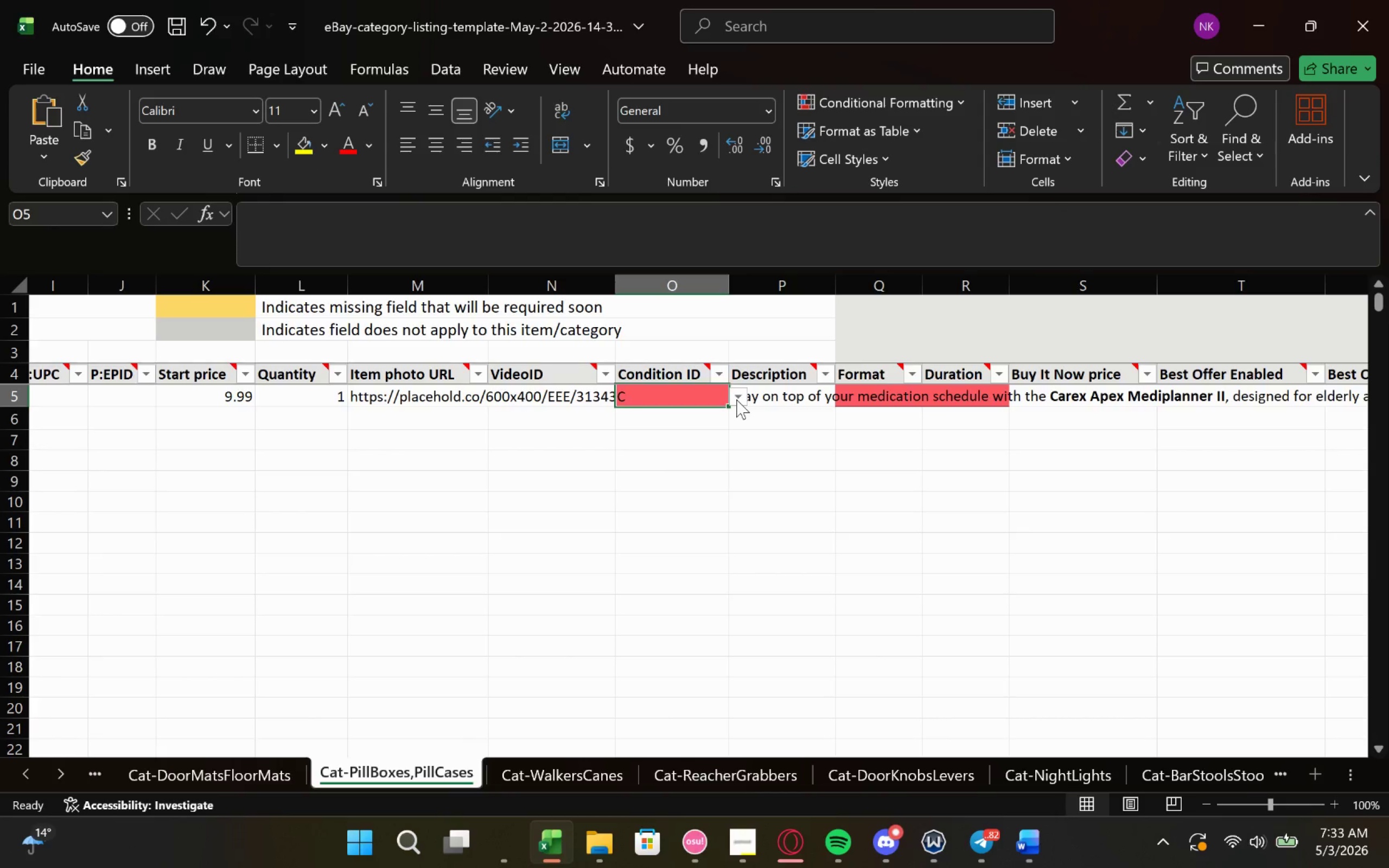 
triple_click([736, 399])
 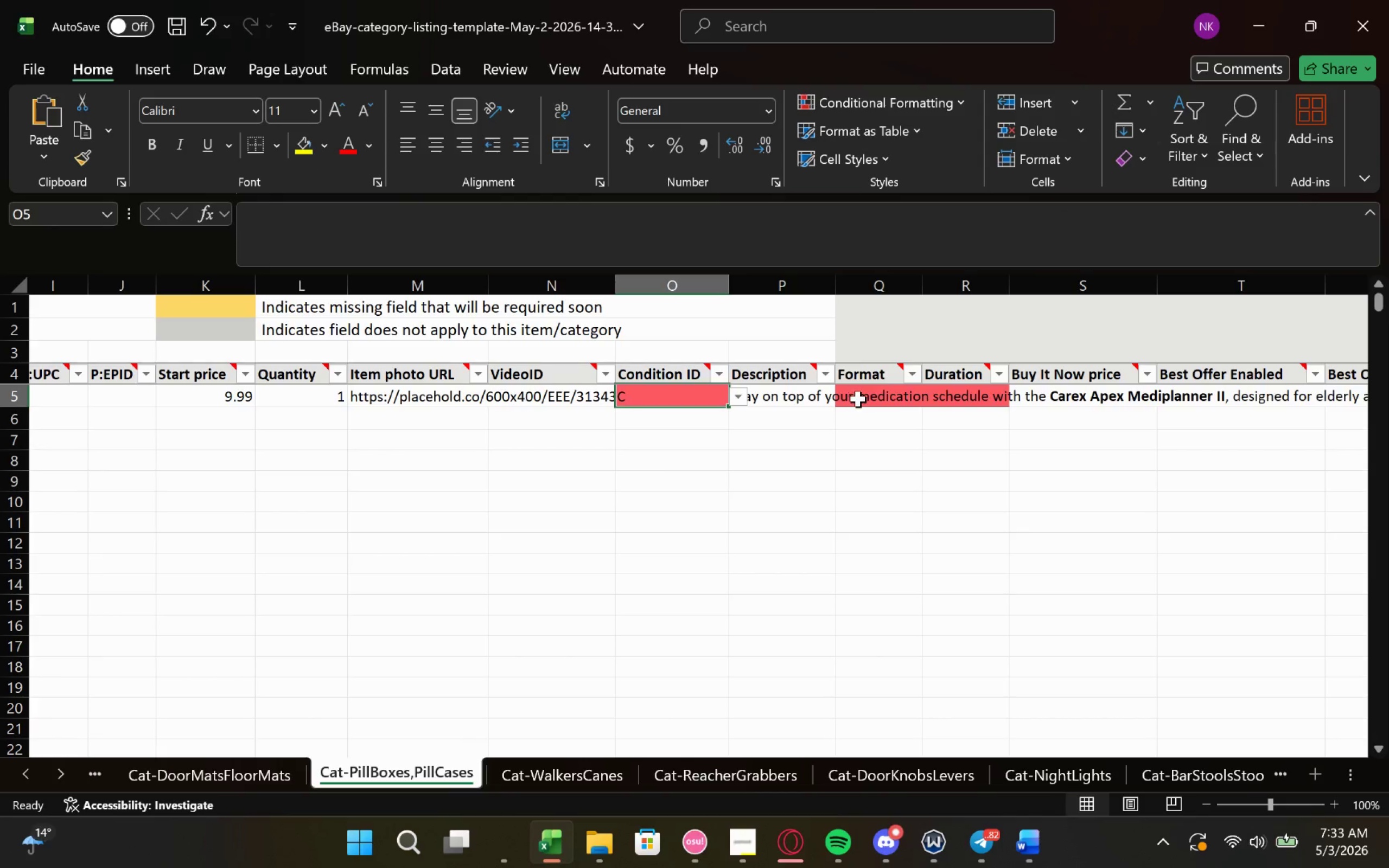 
left_click([858, 399])
 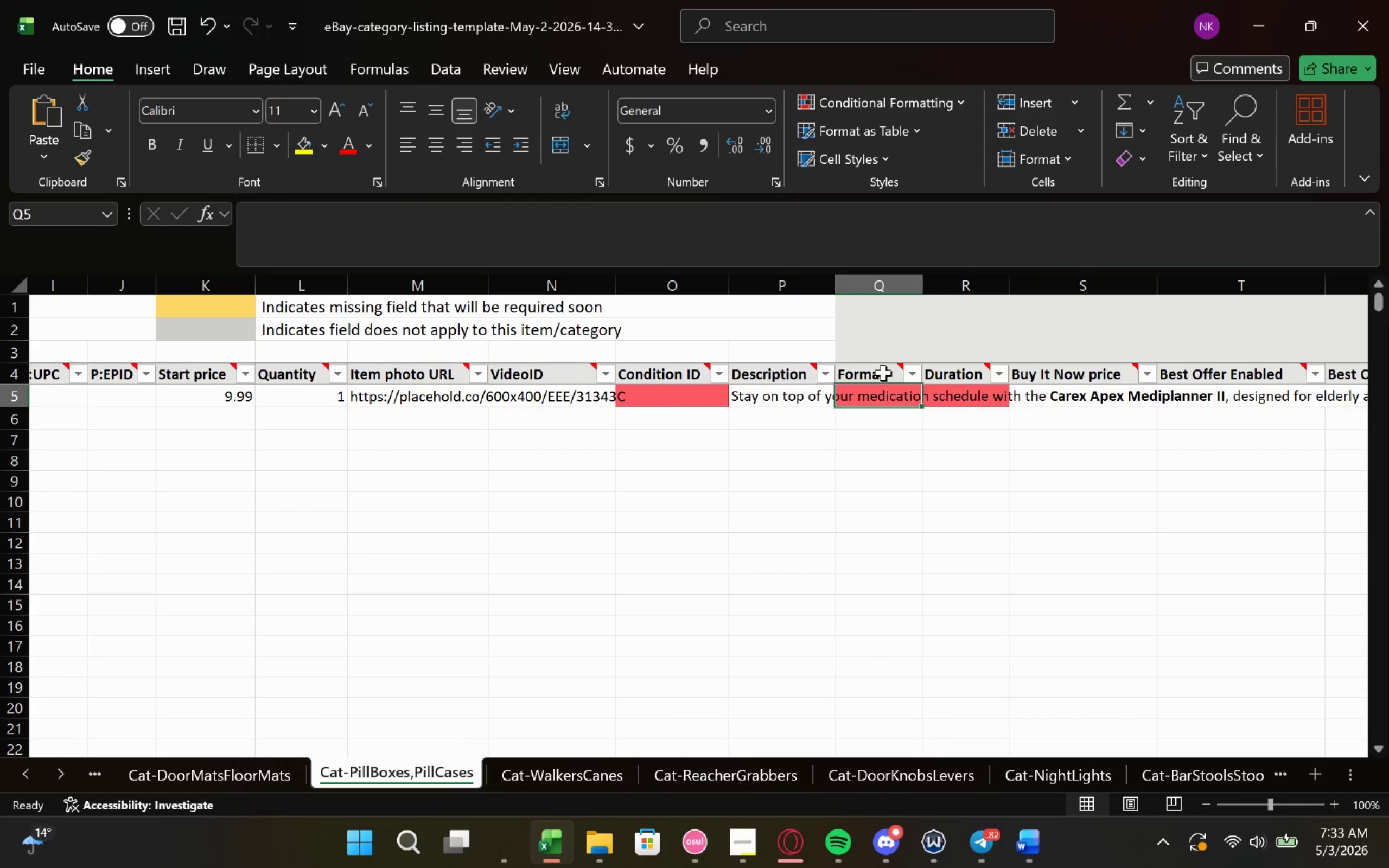 
left_click([883, 372])
 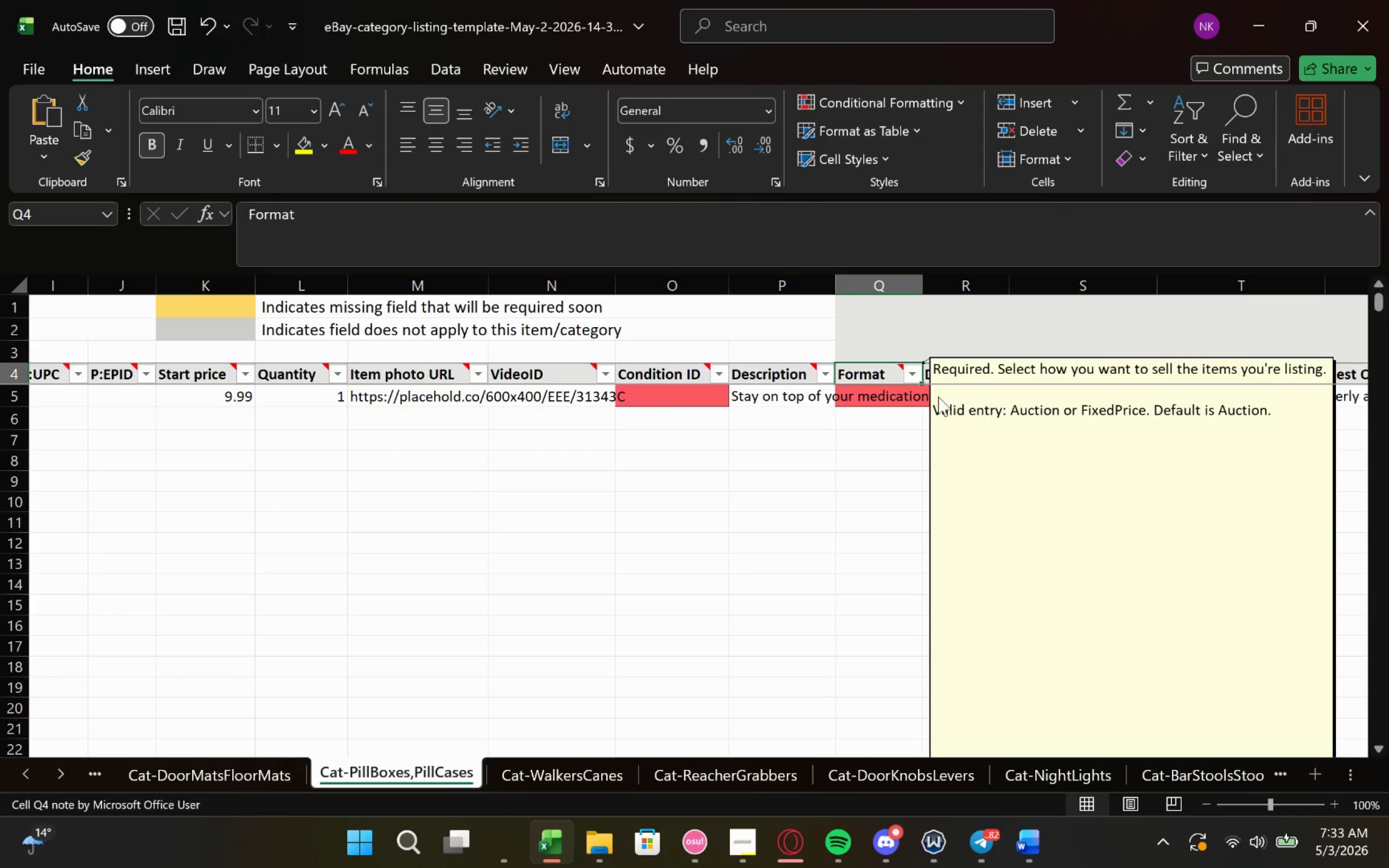 
wait(5.56)
 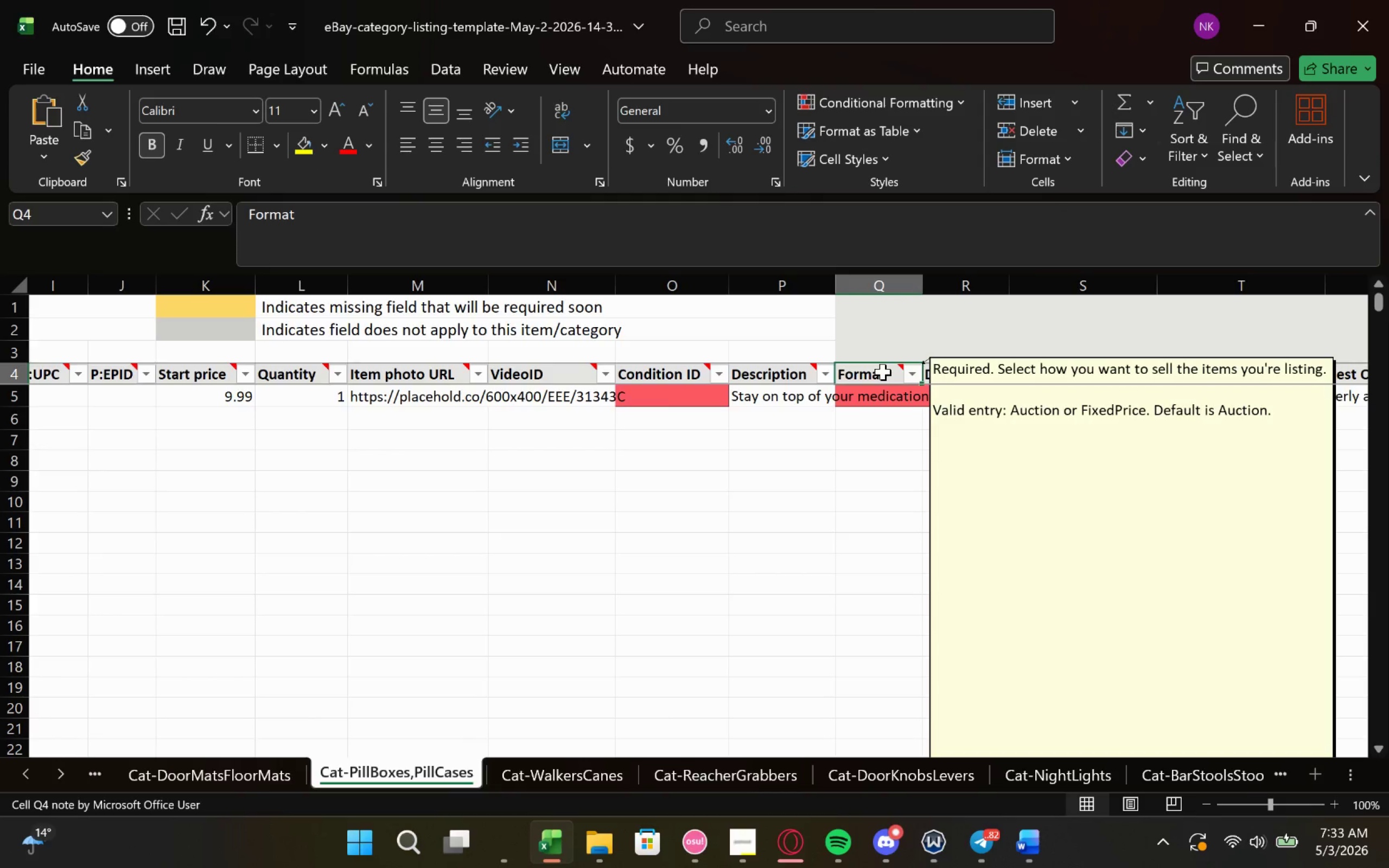 
double_click([866, 406])
 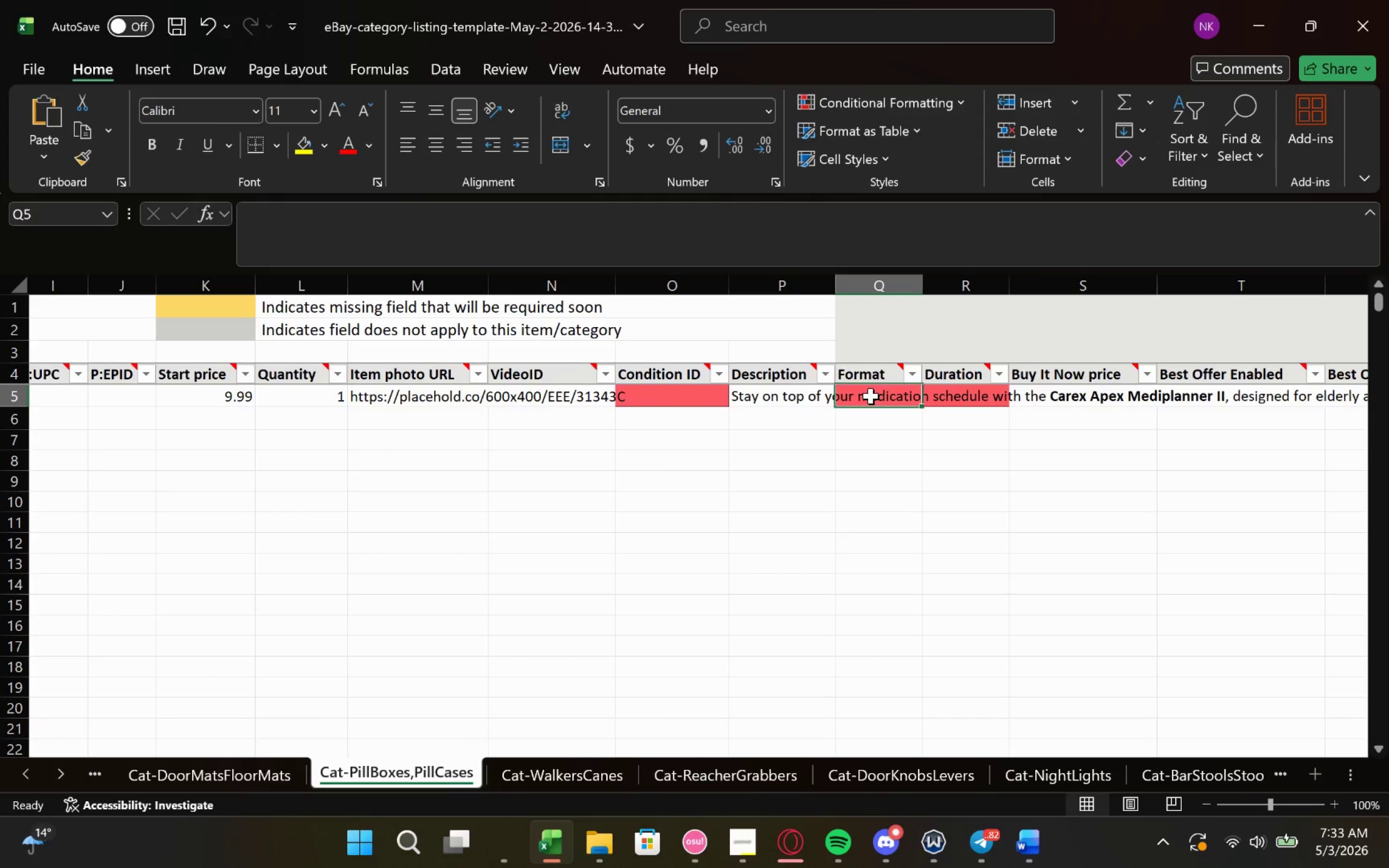 
double_click([871, 396])
 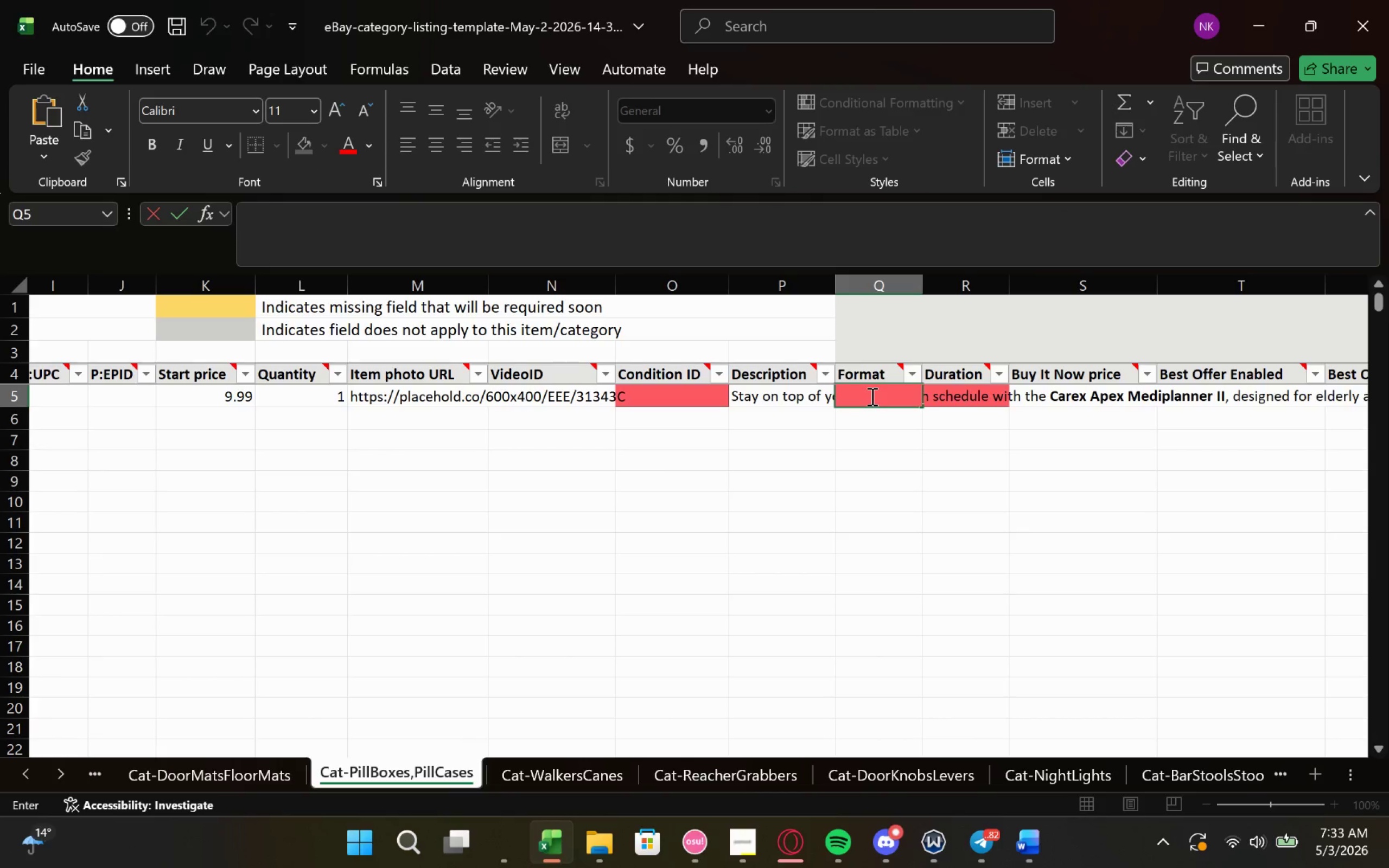 
type(FixedPrice)
 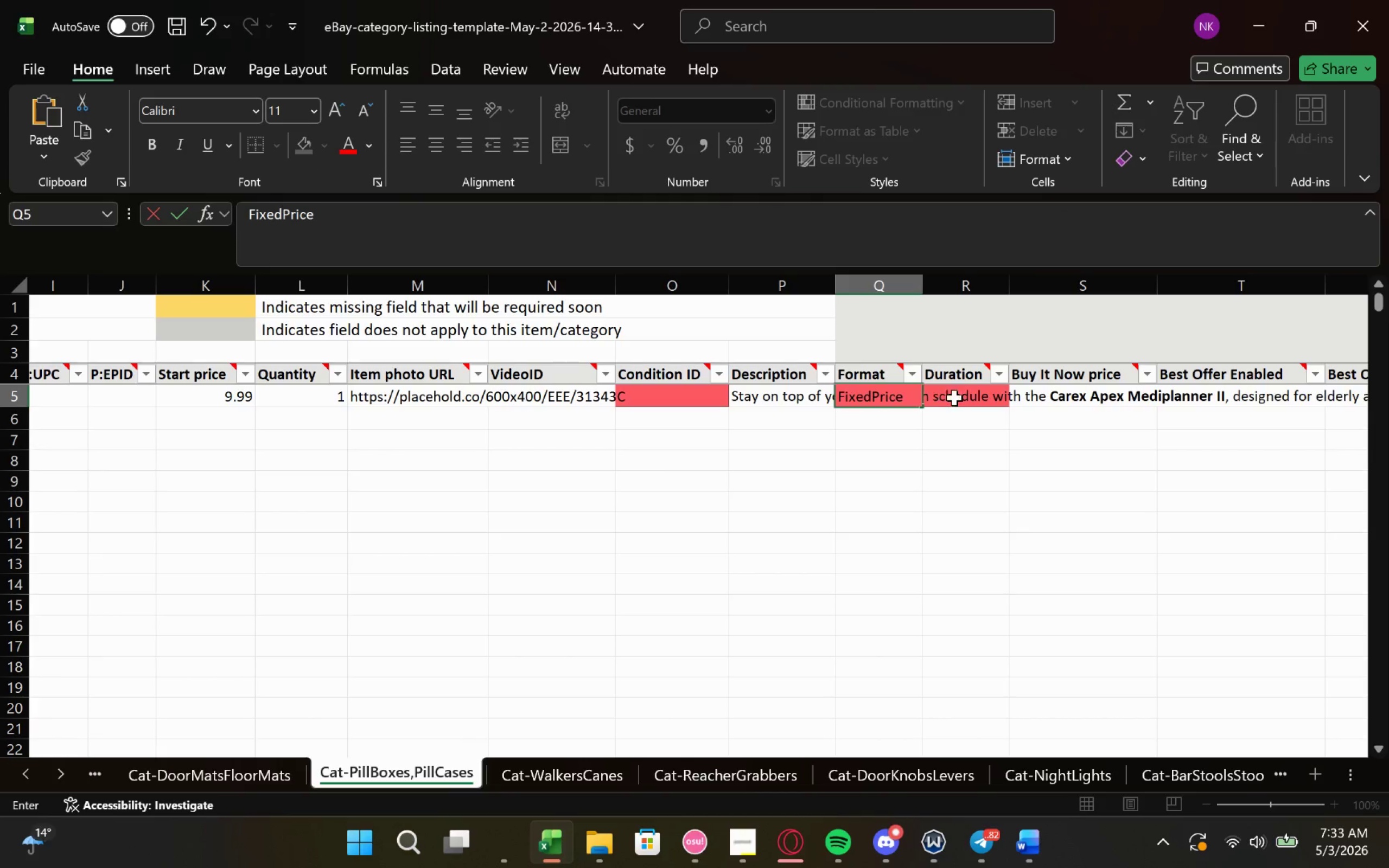 
left_click([958, 399])
 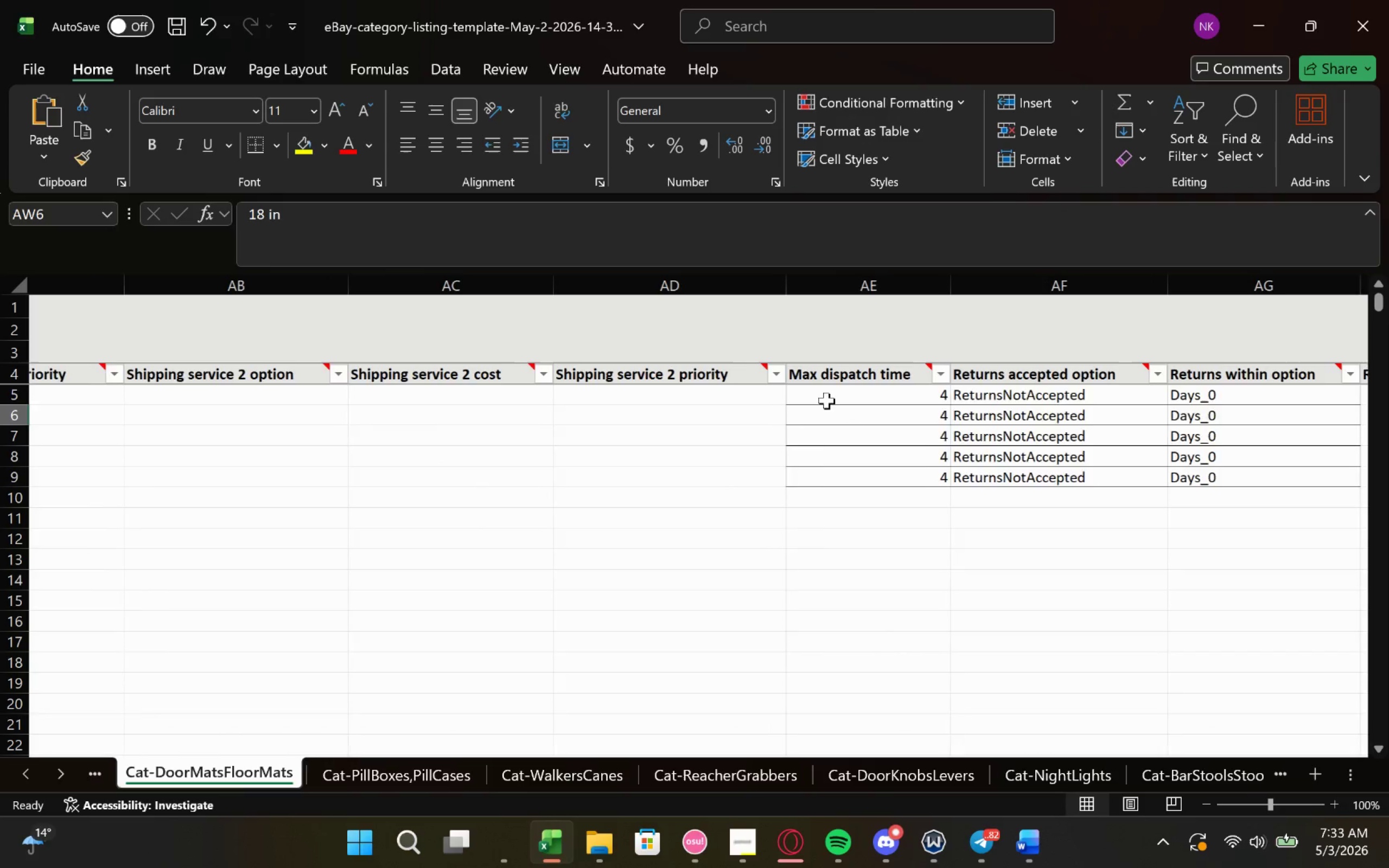 
wait(9.26)
 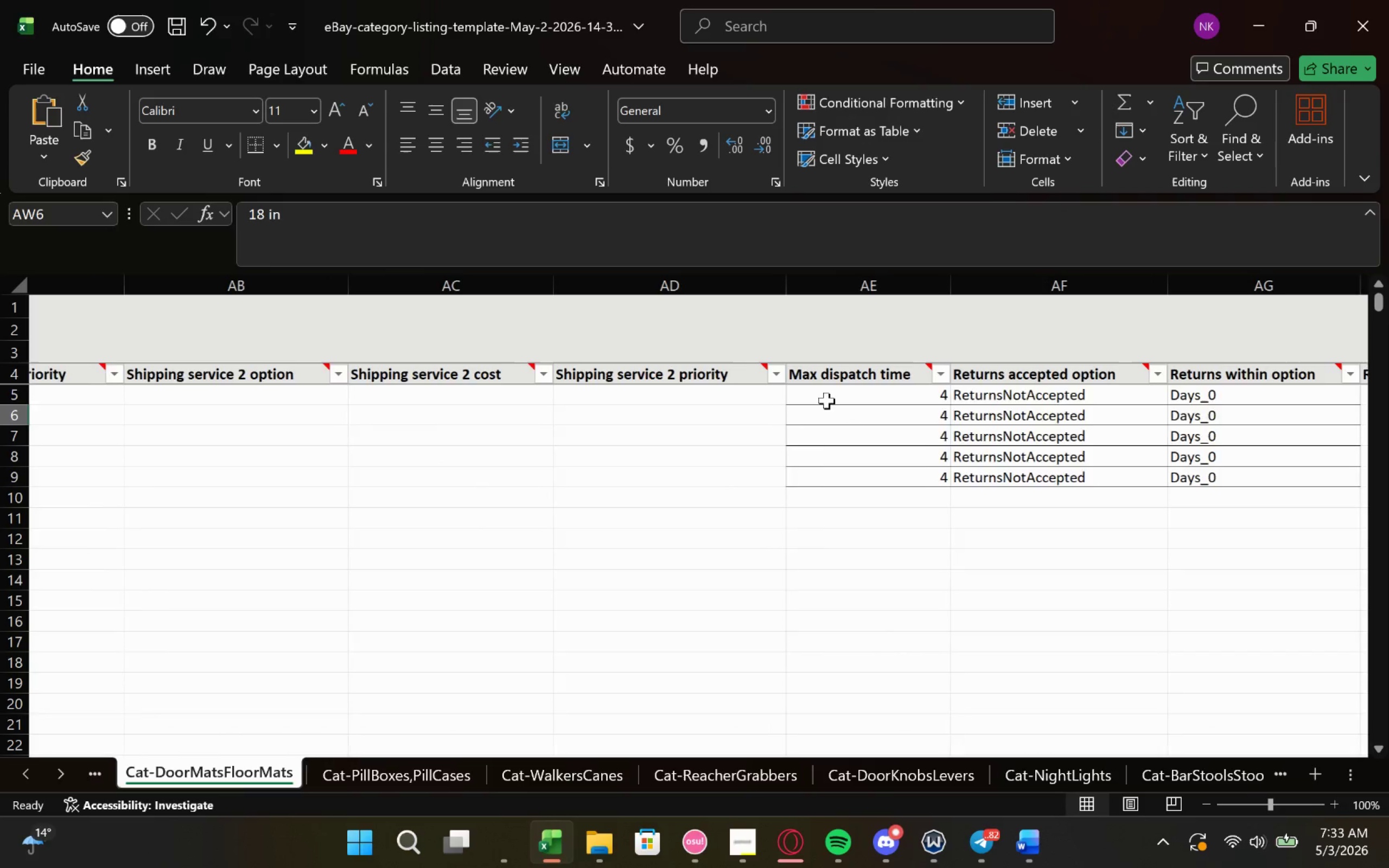 
double_click([862, 399])
 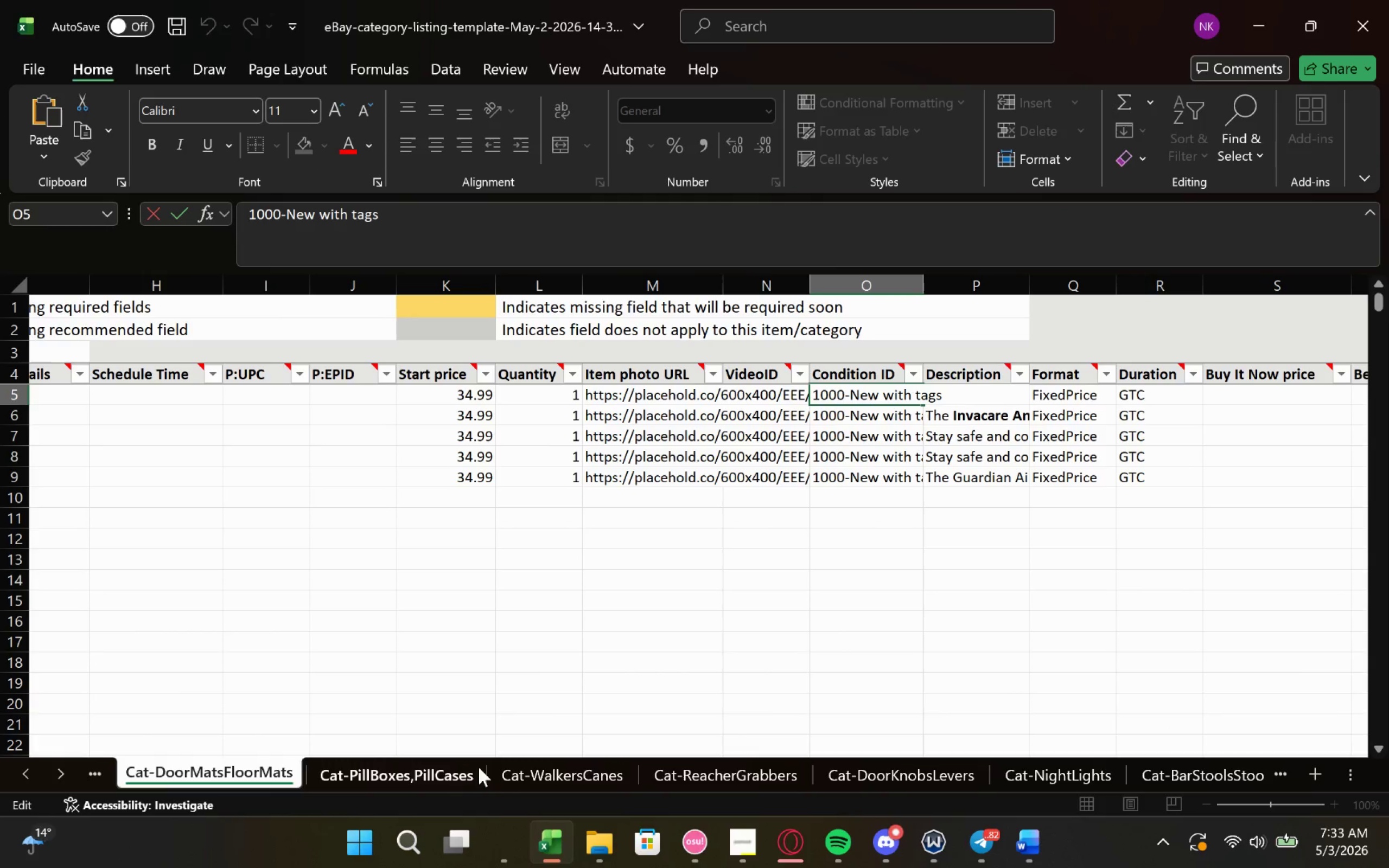 
left_click([538, 773])
 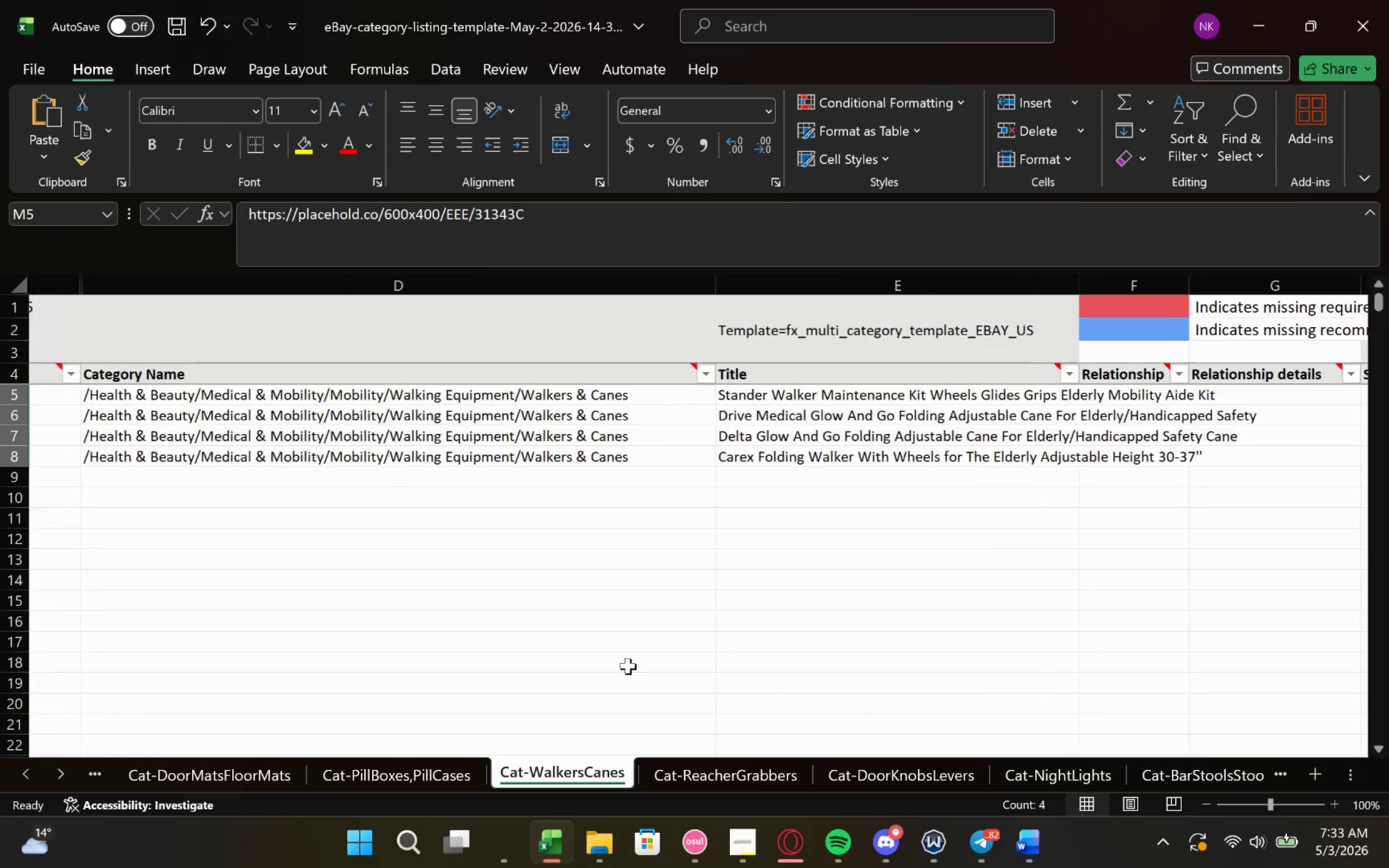 
left_click([207, 775])
 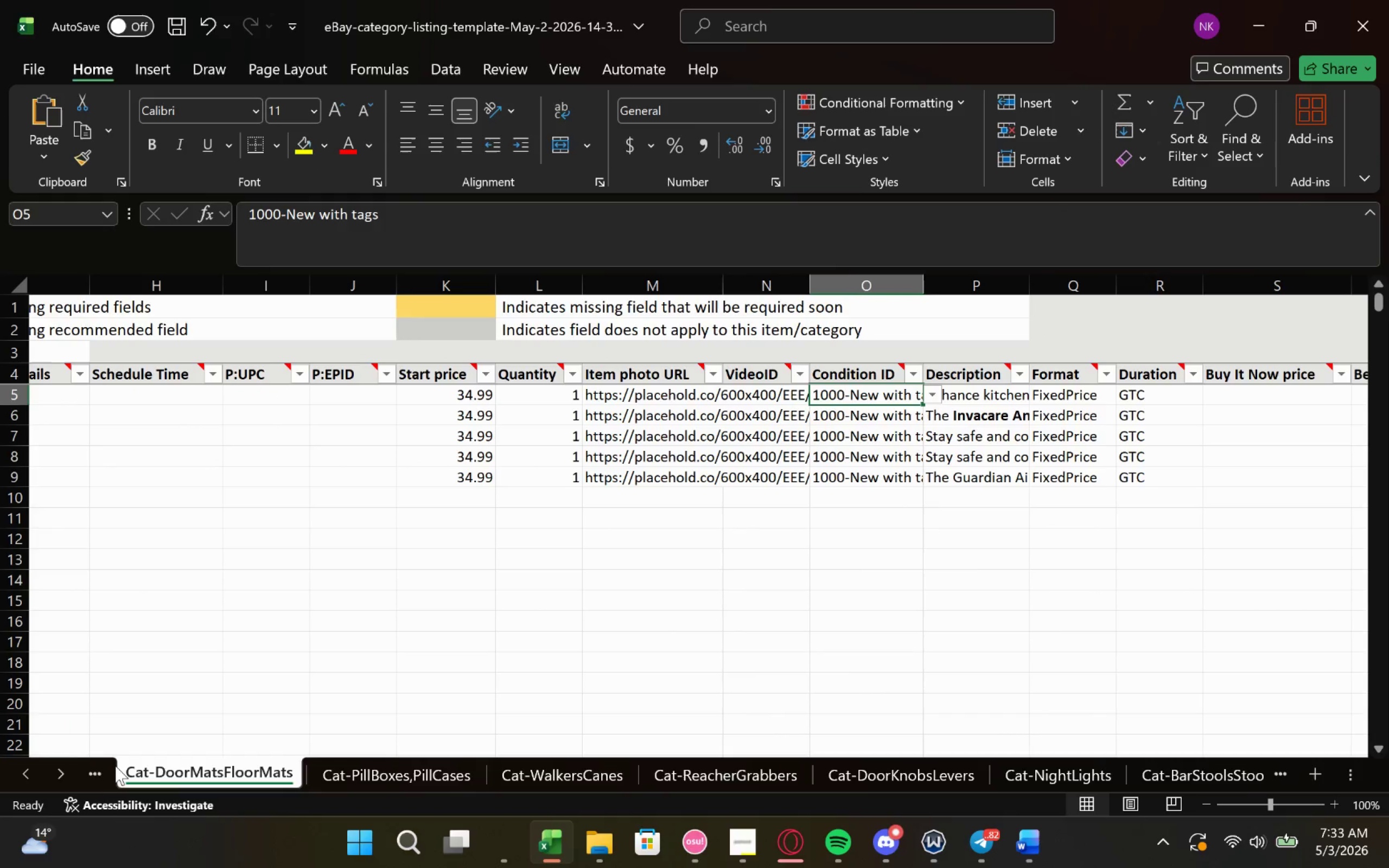 
left_click([91, 778])
 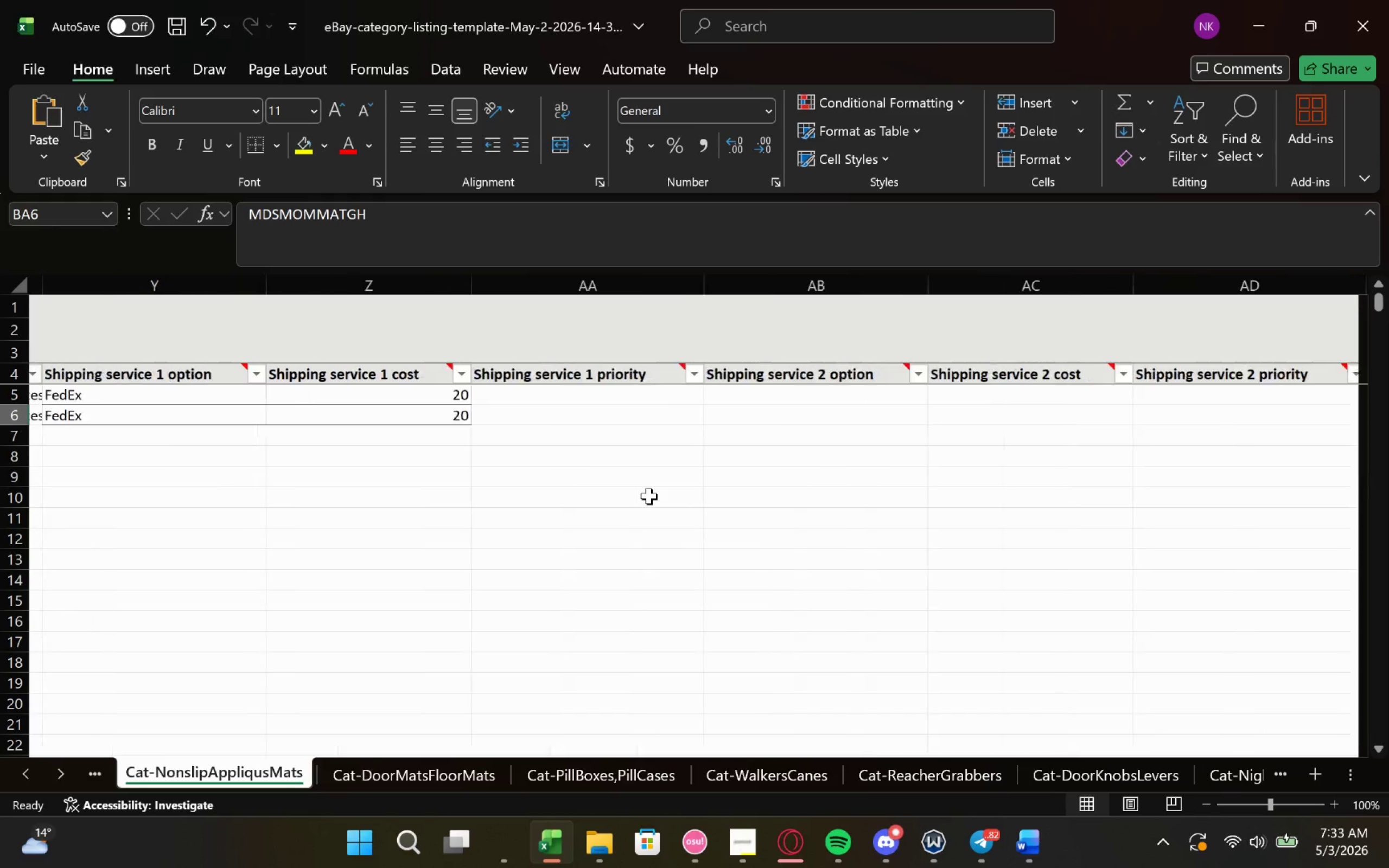 
wait(13.25)
 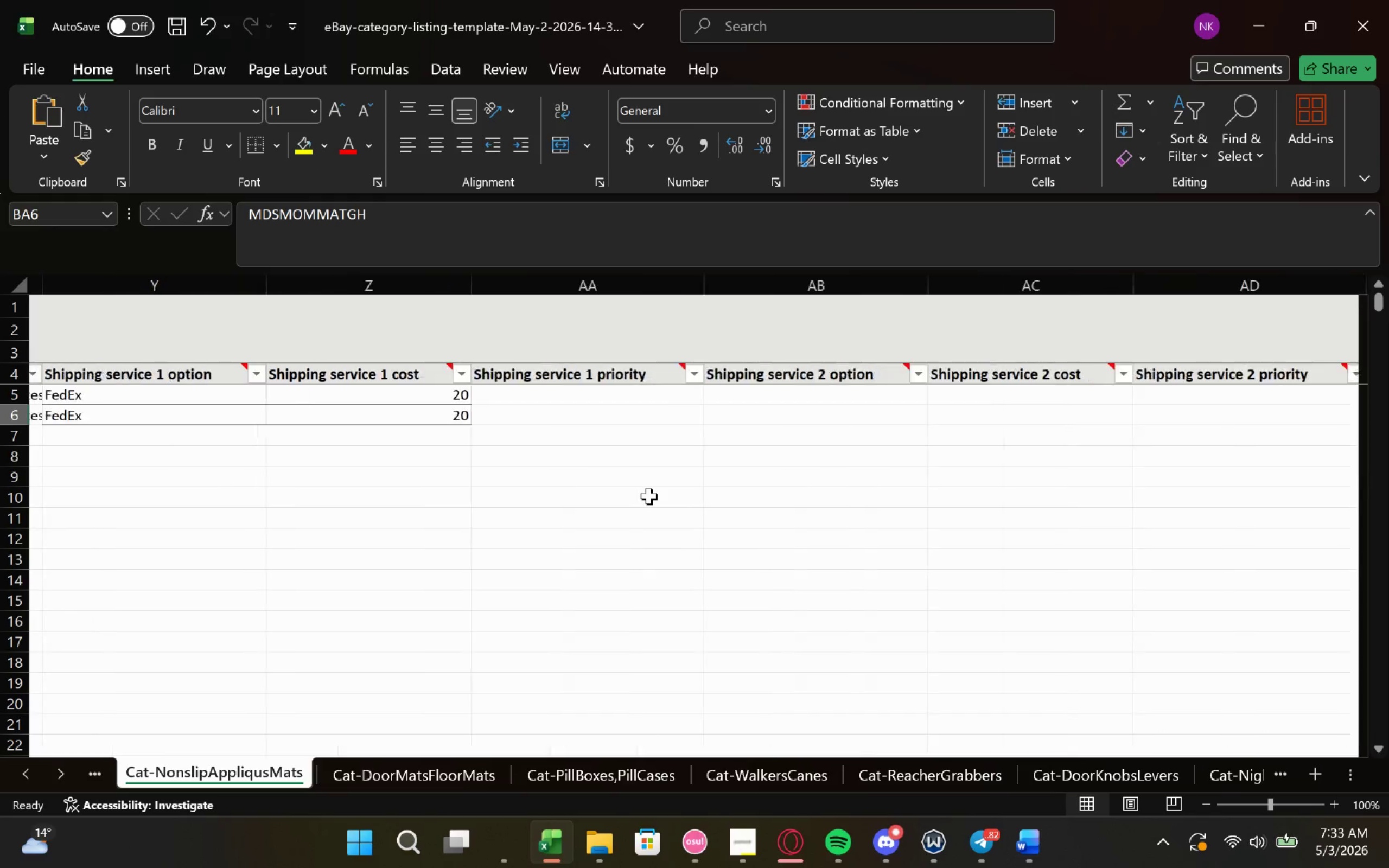 
double_click([723, 401])
 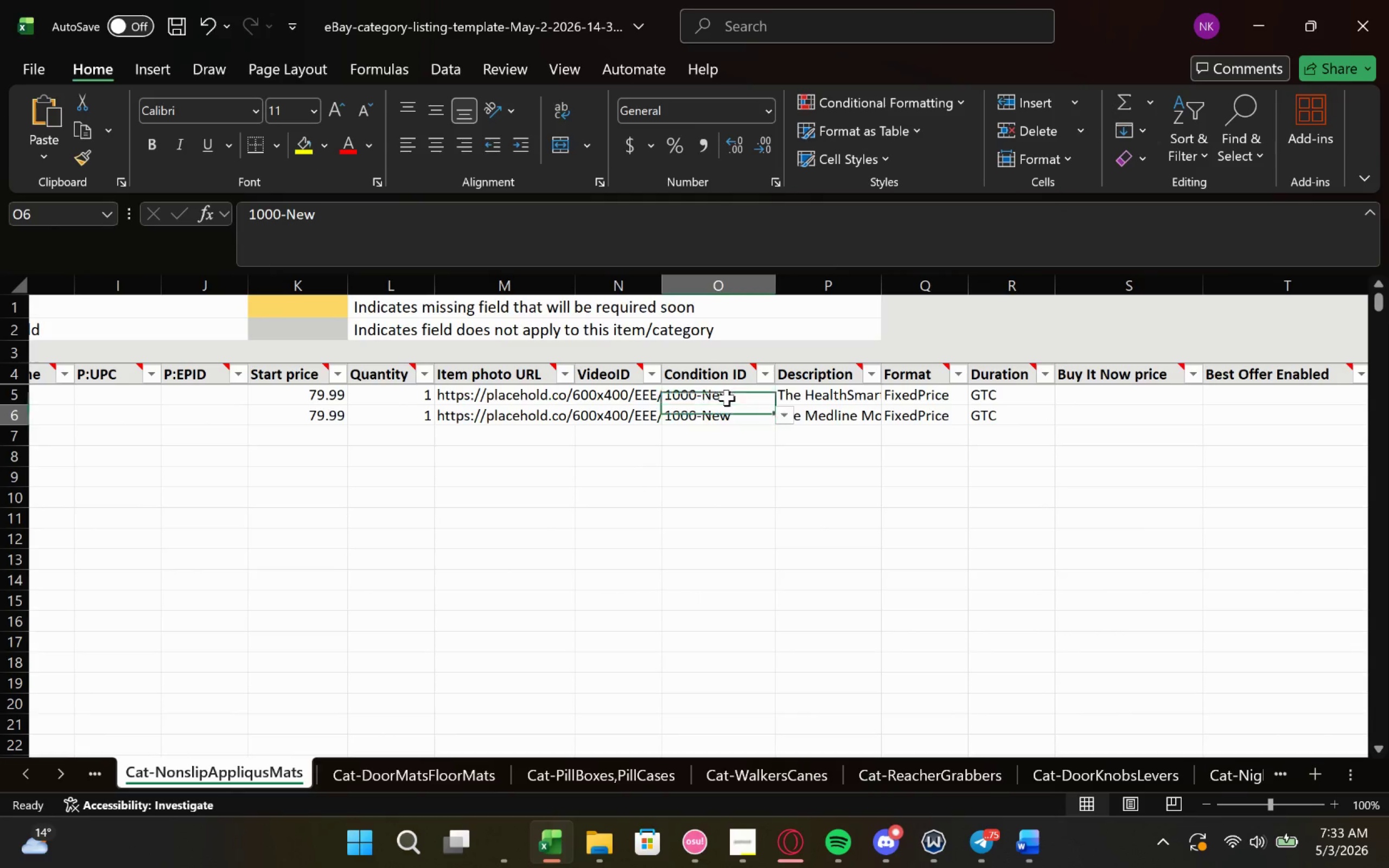 
double_click([727, 398])
 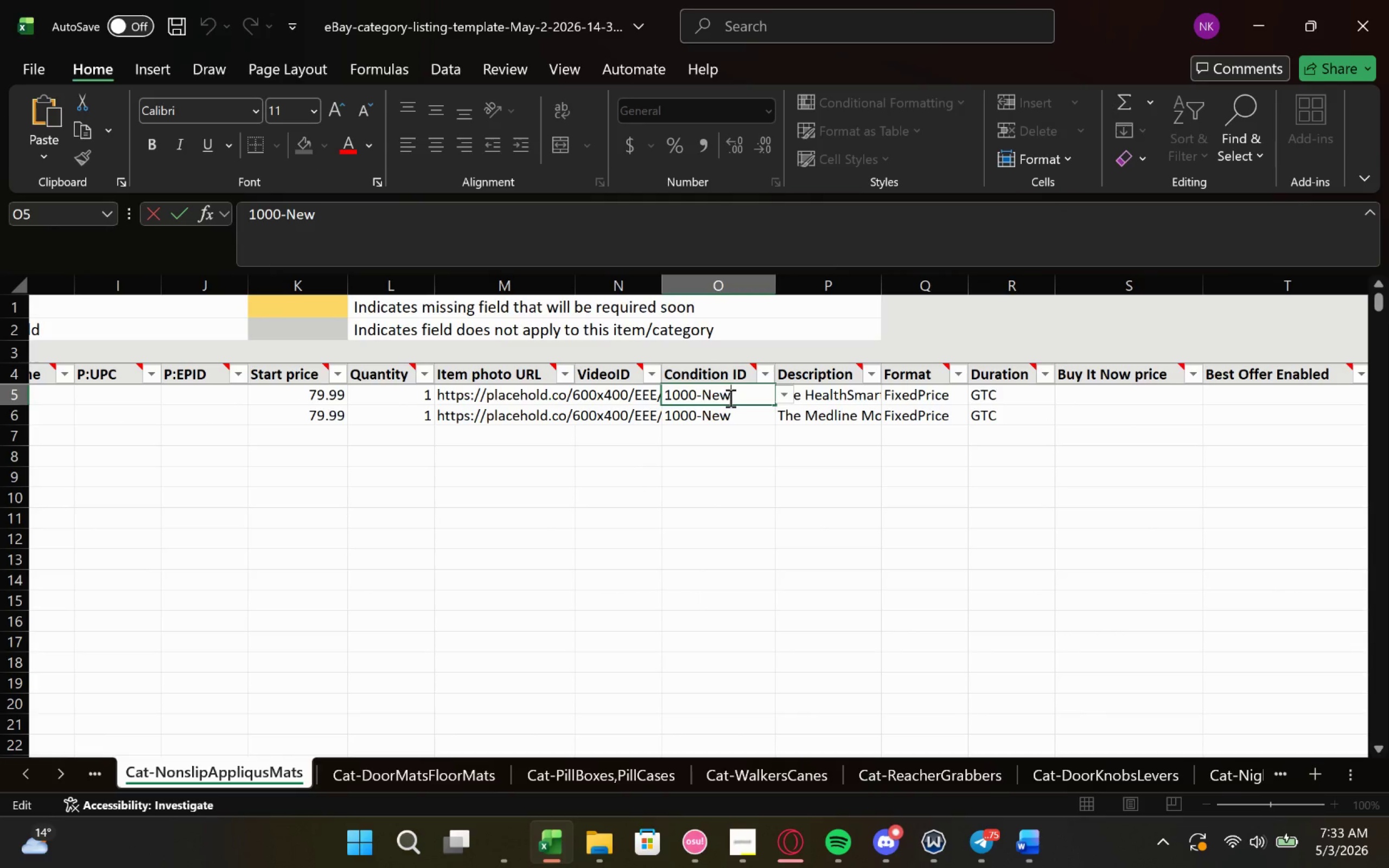 
left_click_drag(start_coordinate=[731, 398], to_coordinate=[652, 398])
 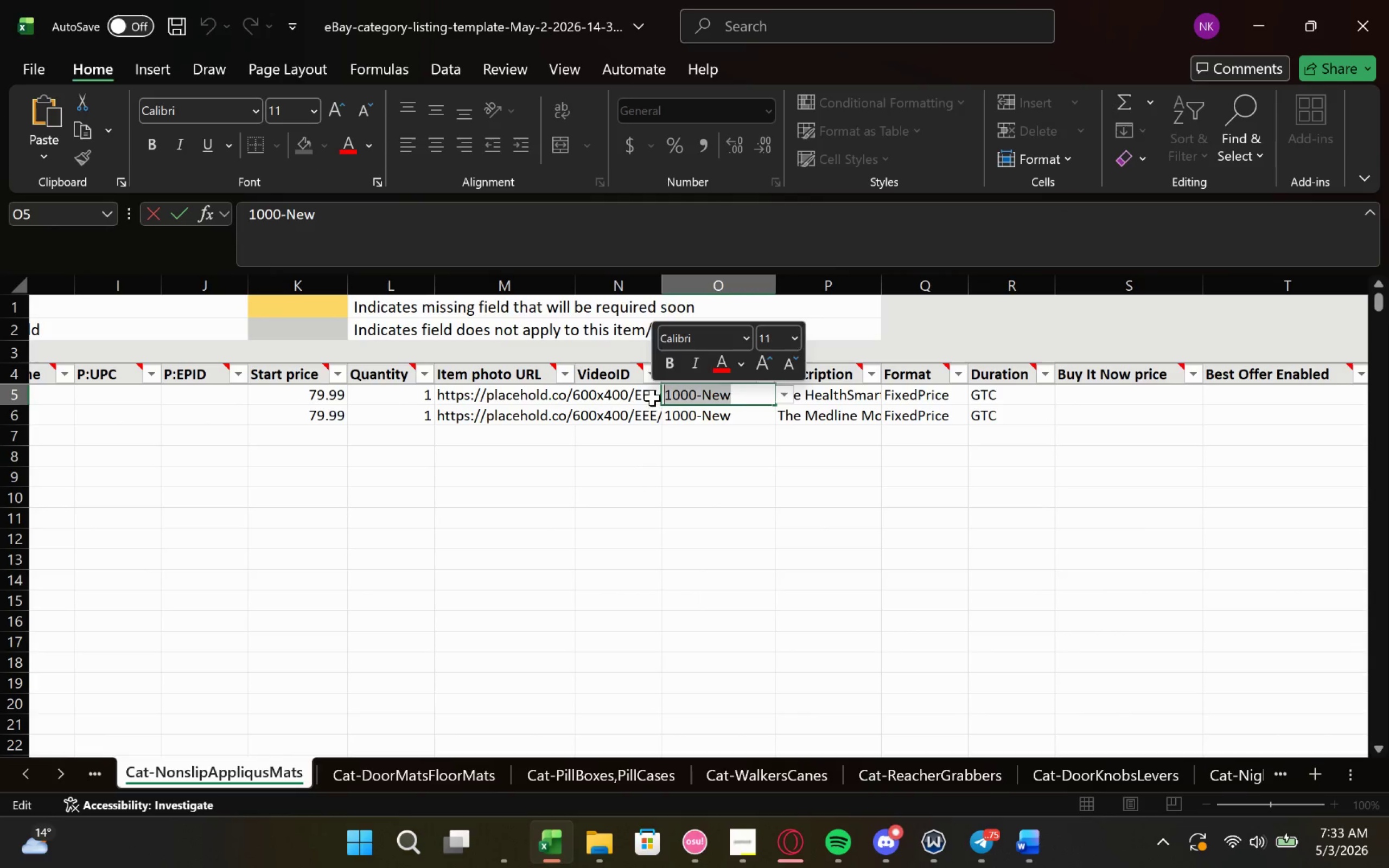 
key(Control+C)
 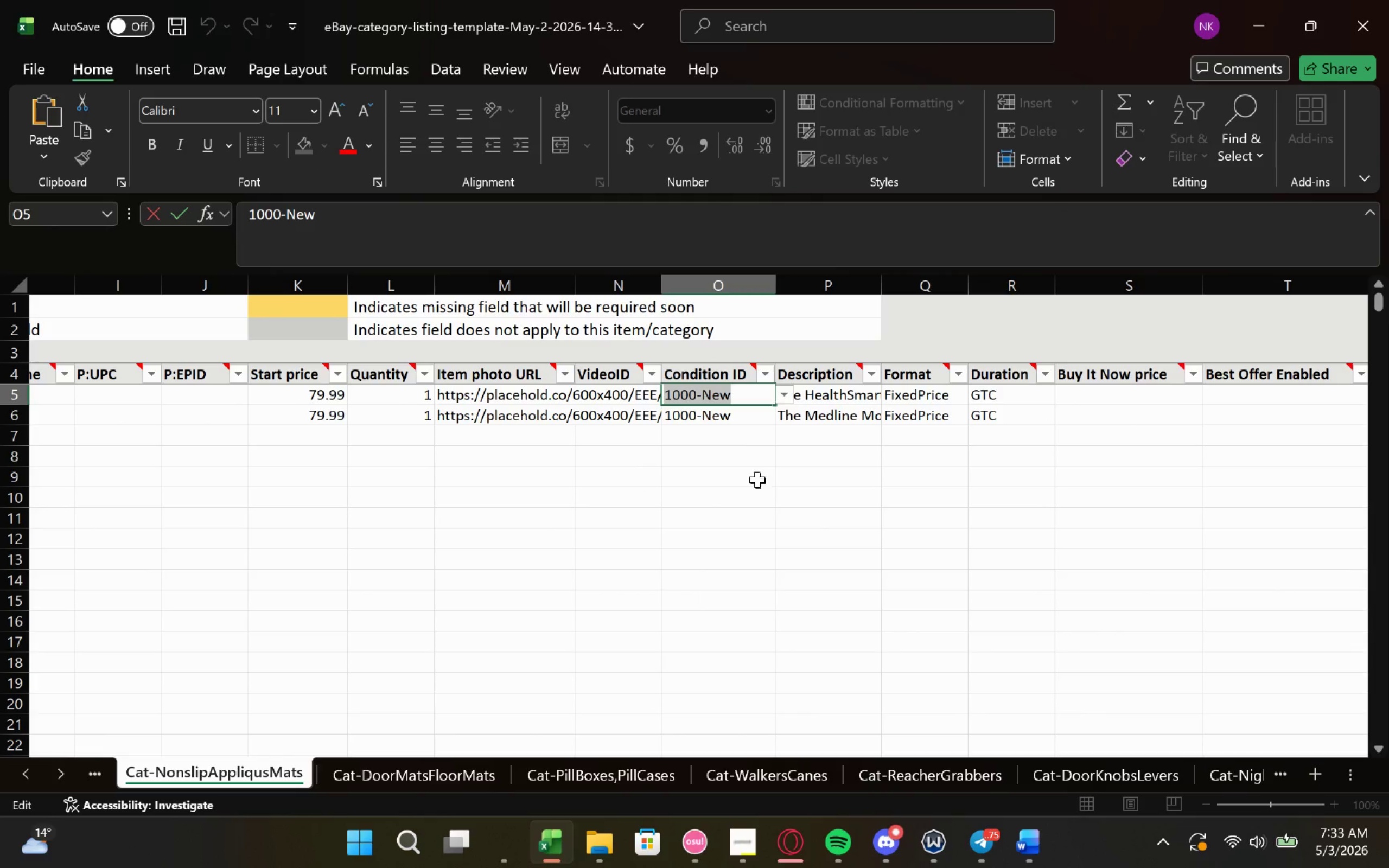 
key(Control+C)
 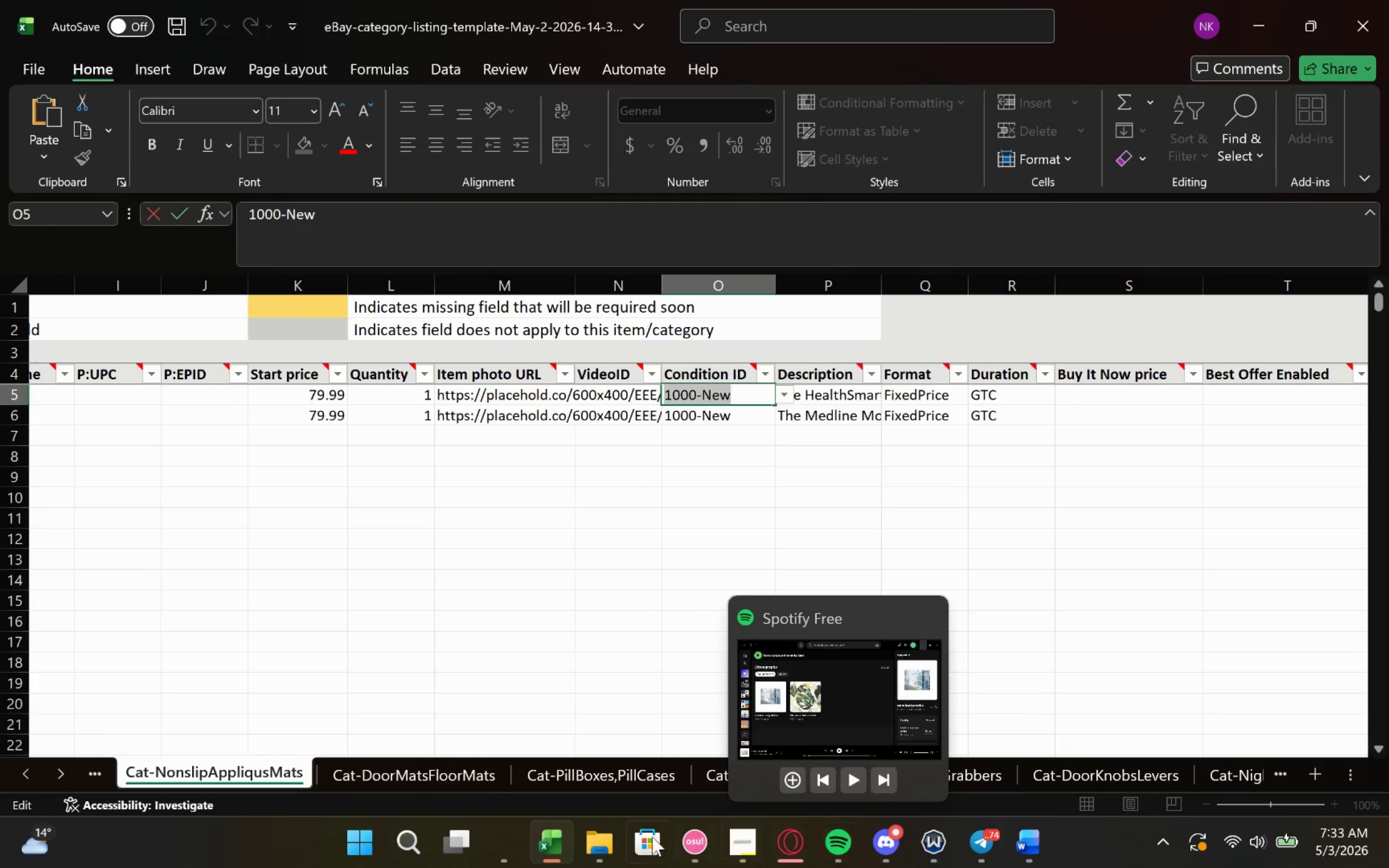 
left_click([397, 763])
 